 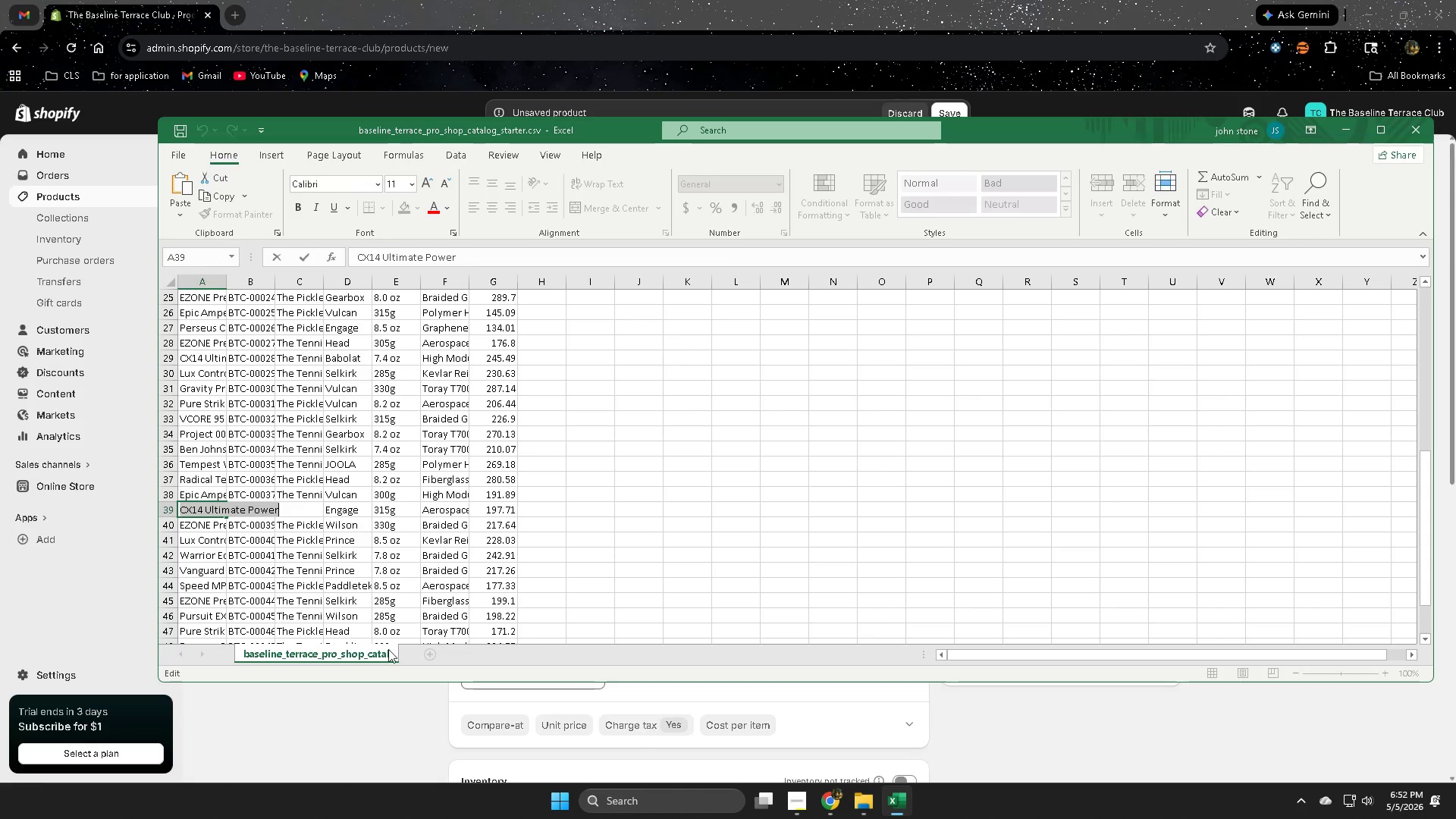 
left_click([168, 507])
 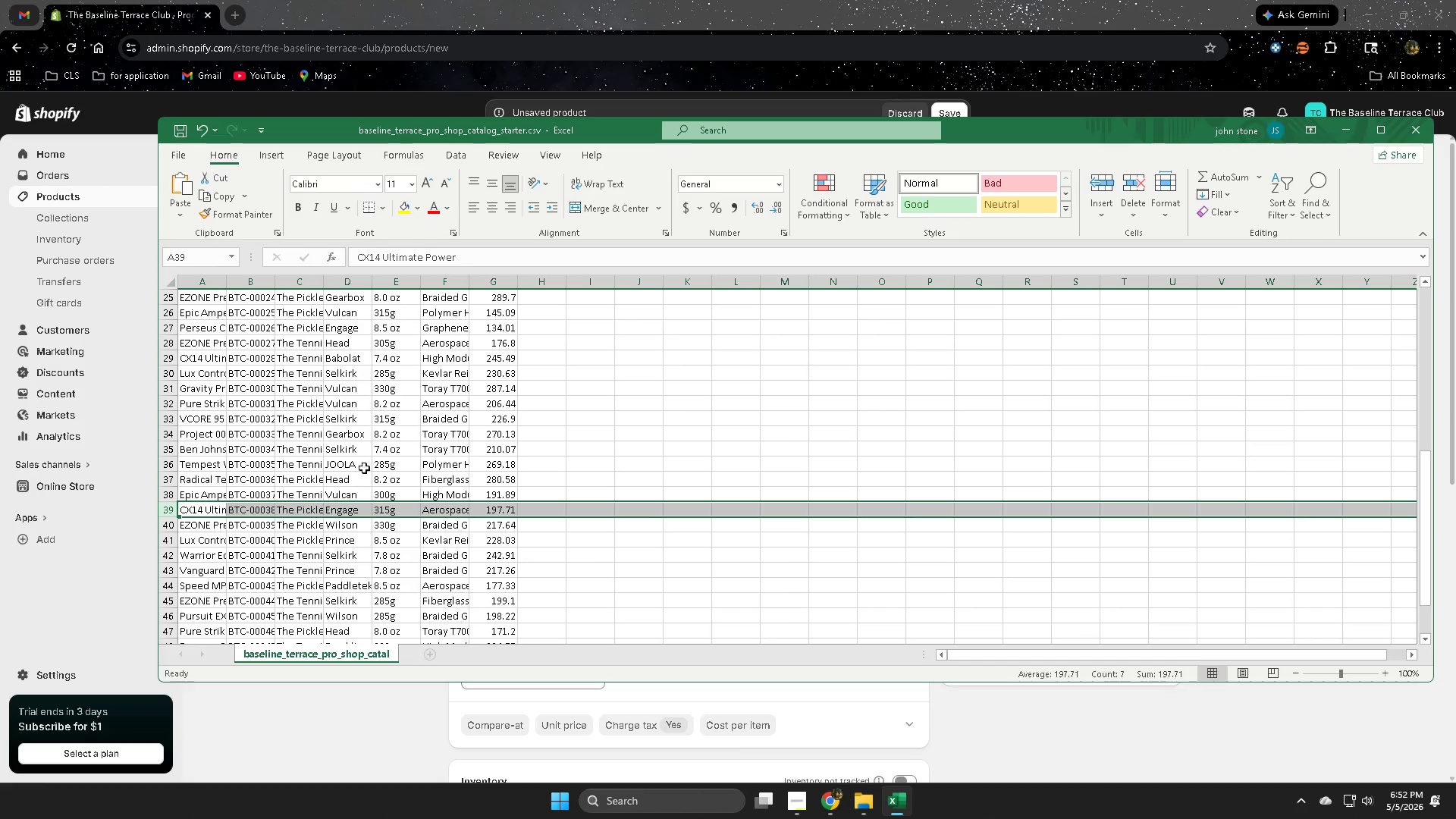 
left_click([630, 0])
 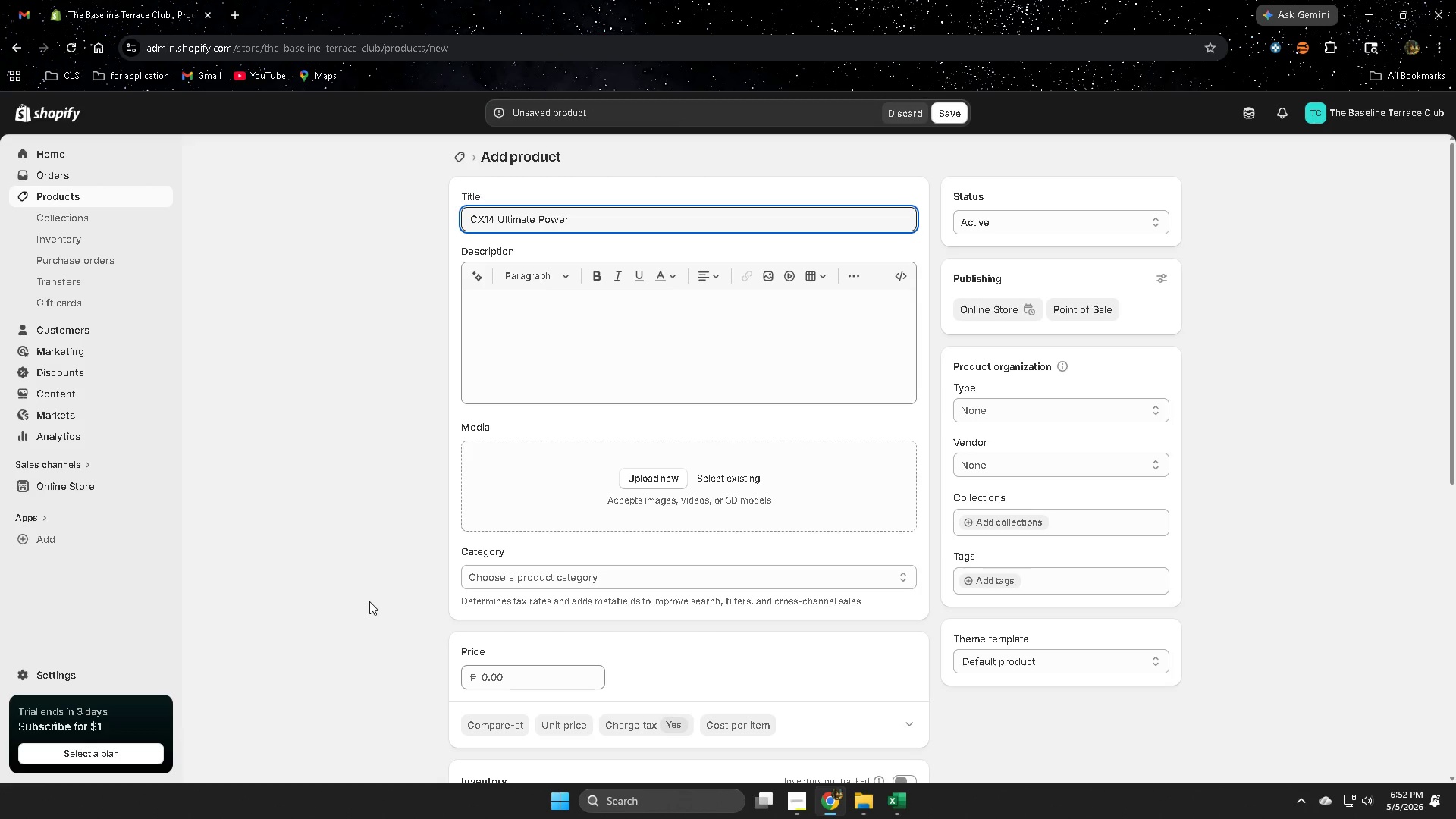 
scroll: coordinate [369, 601], scroll_direction: down, amount: 3.0
 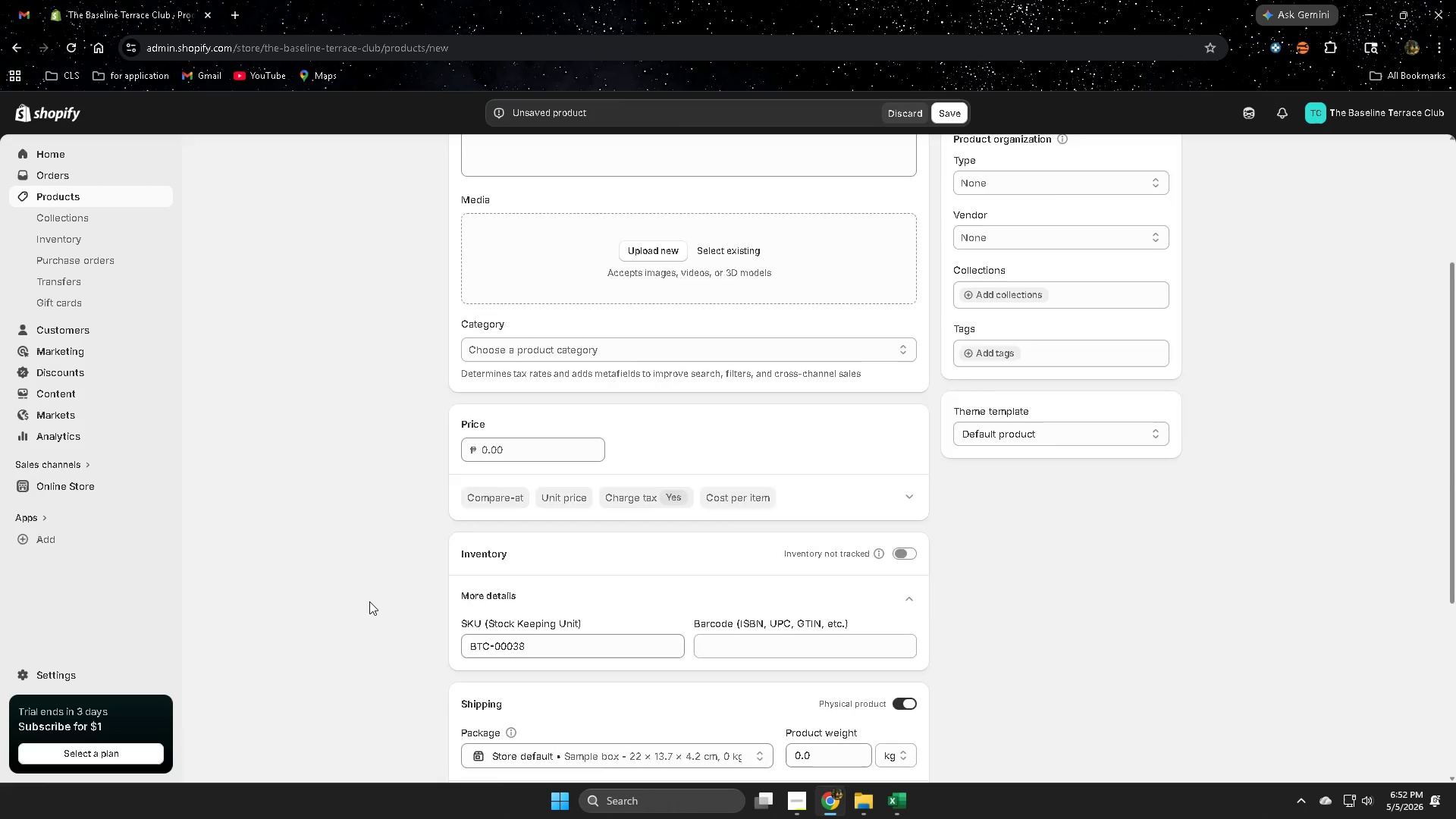 
scroll: coordinate [369, 601], scroll_direction: up, amount: 1.0
 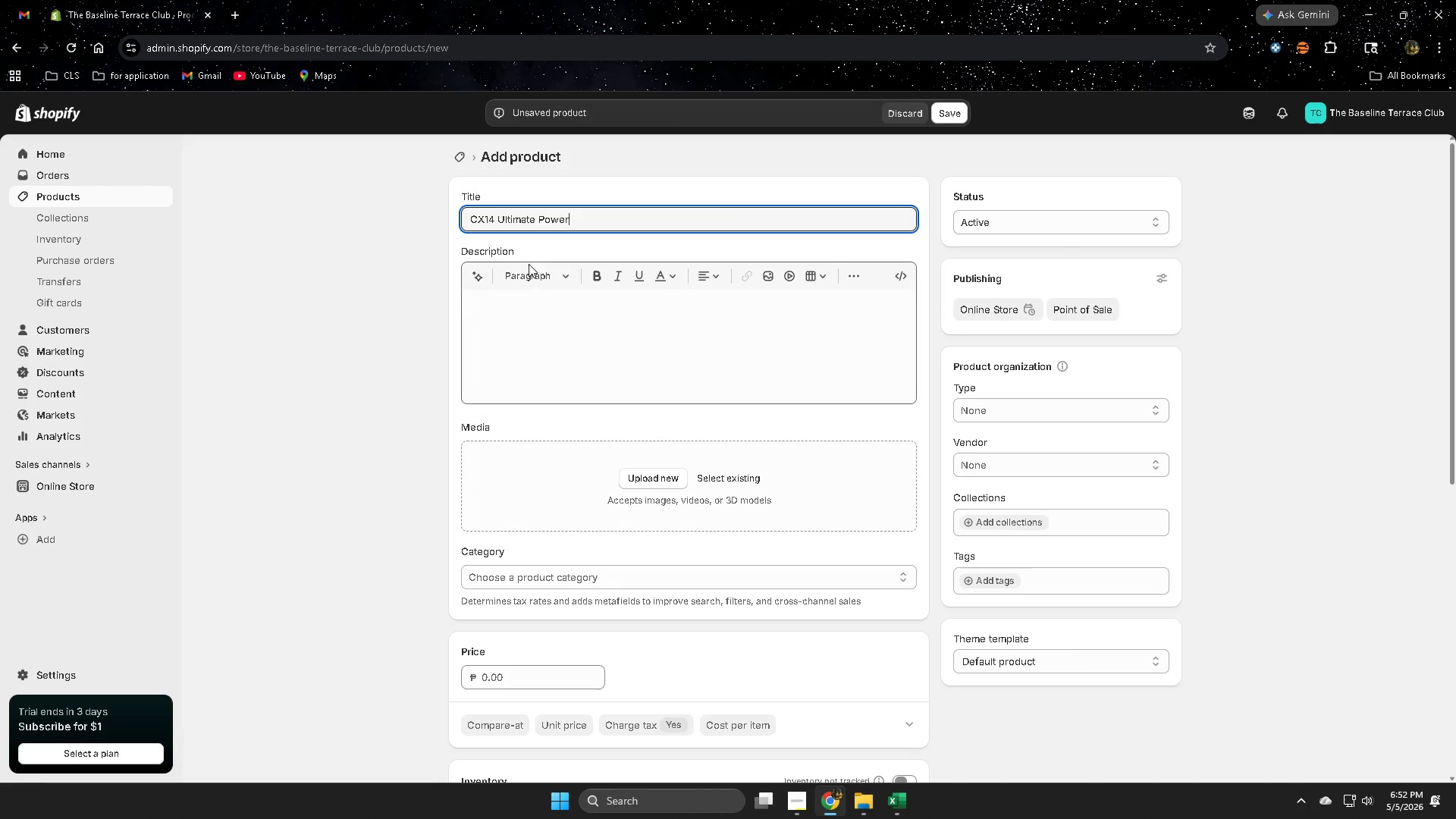 
scroll: coordinate [357, 623], scroll_direction: down, amount: 1.0
 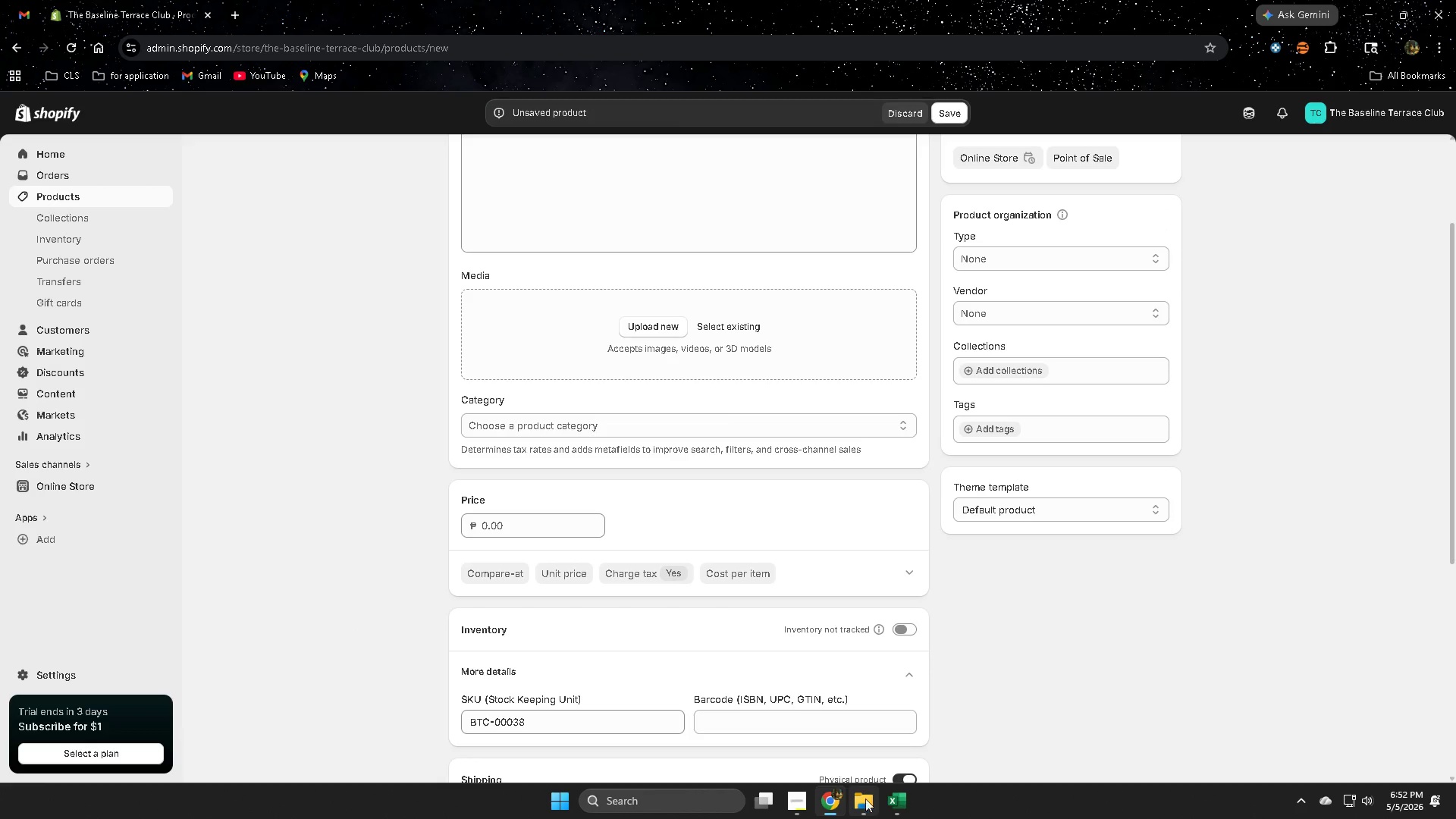 
left_click([897, 809])
 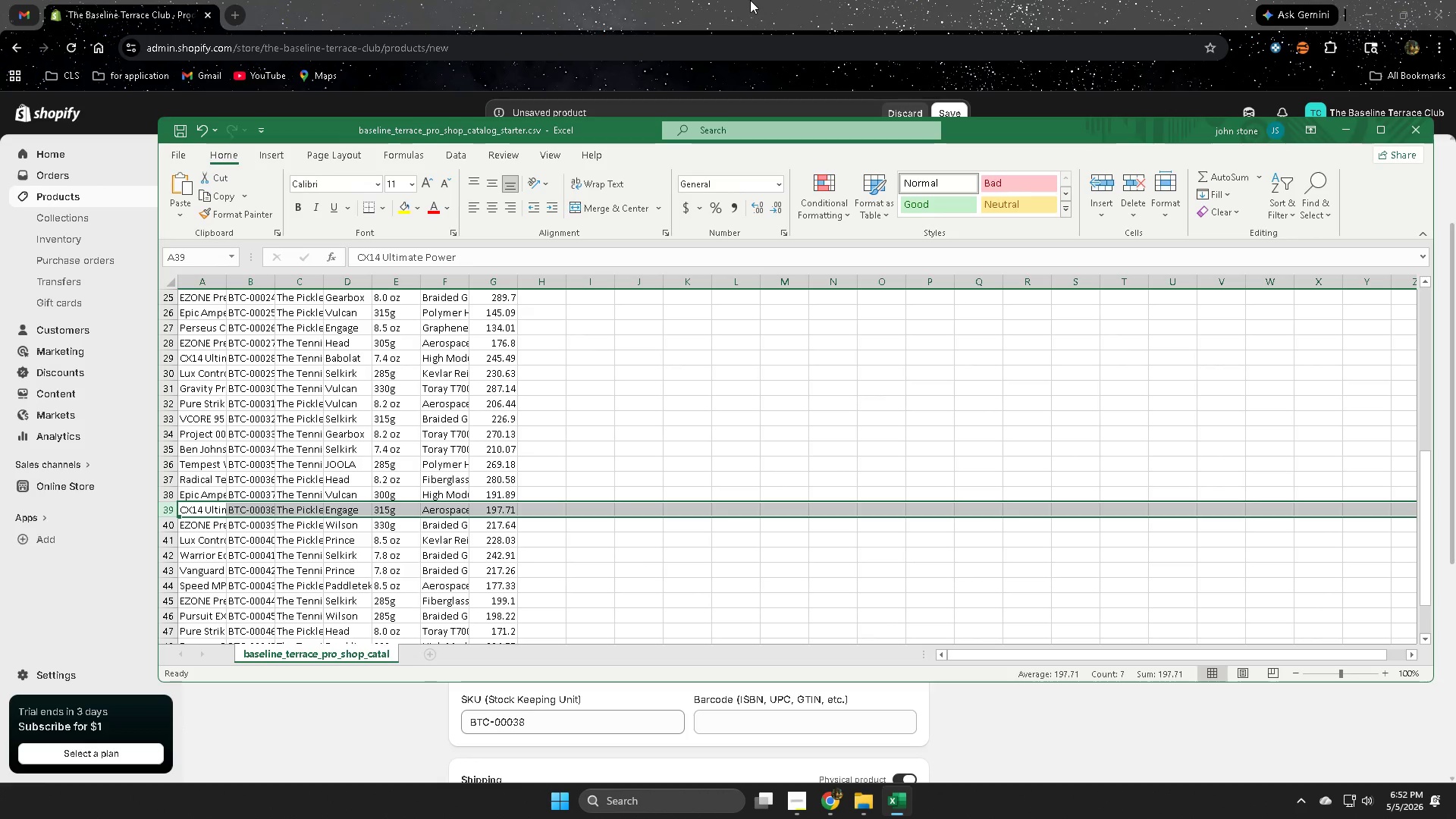 
left_click([750, 0])
 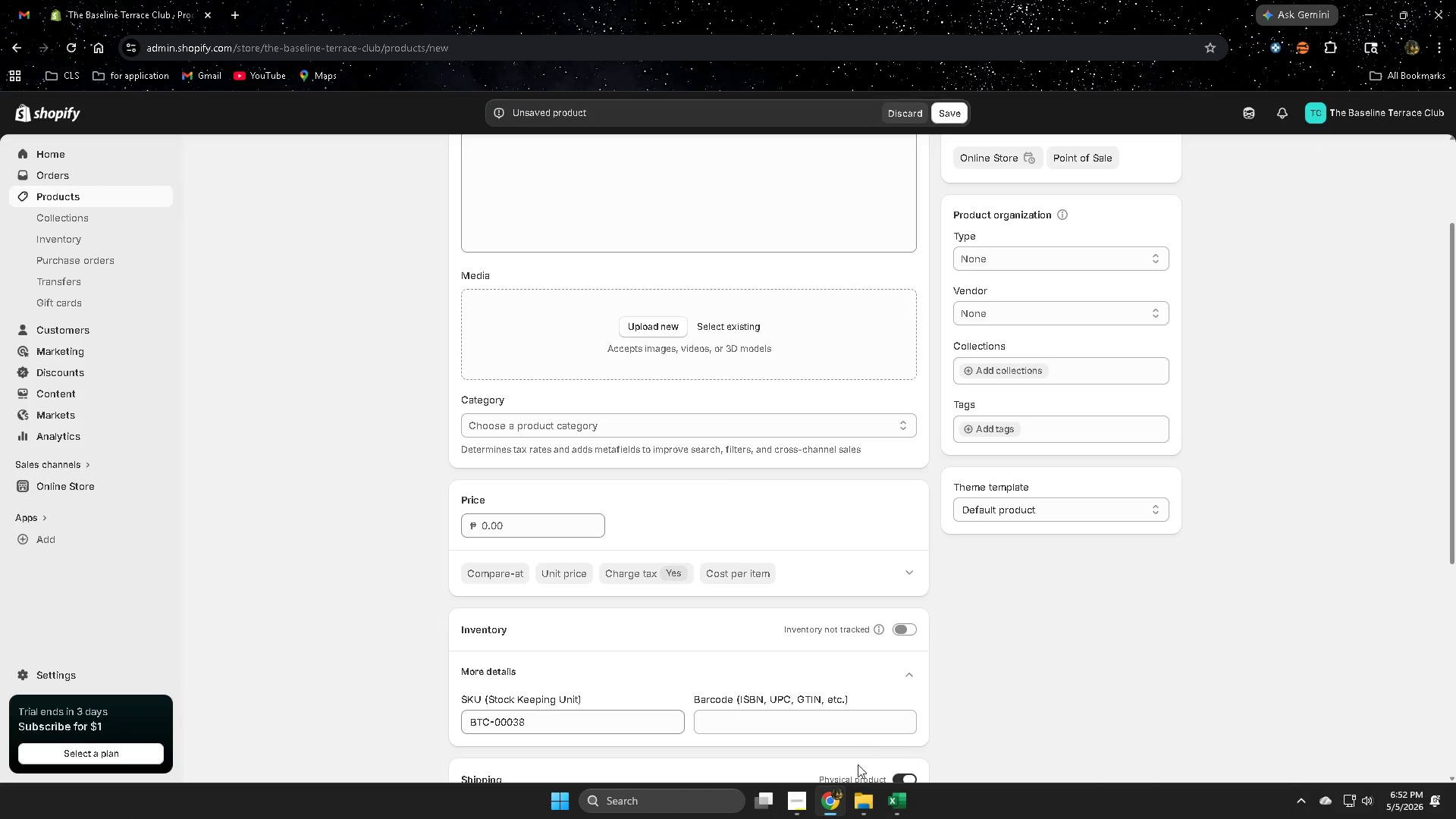 
left_click([895, 797])
 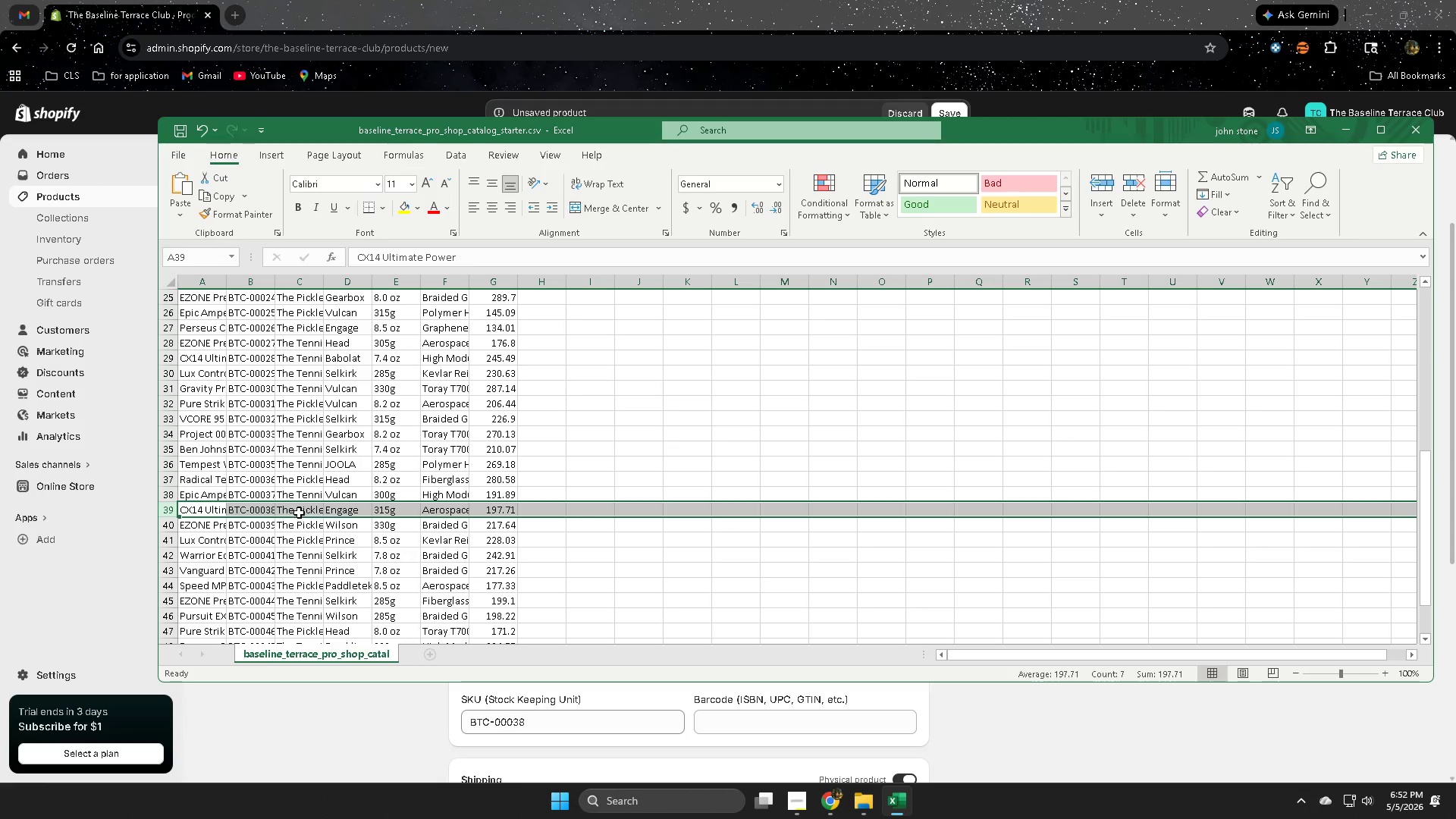 
double_click([304, 511])
 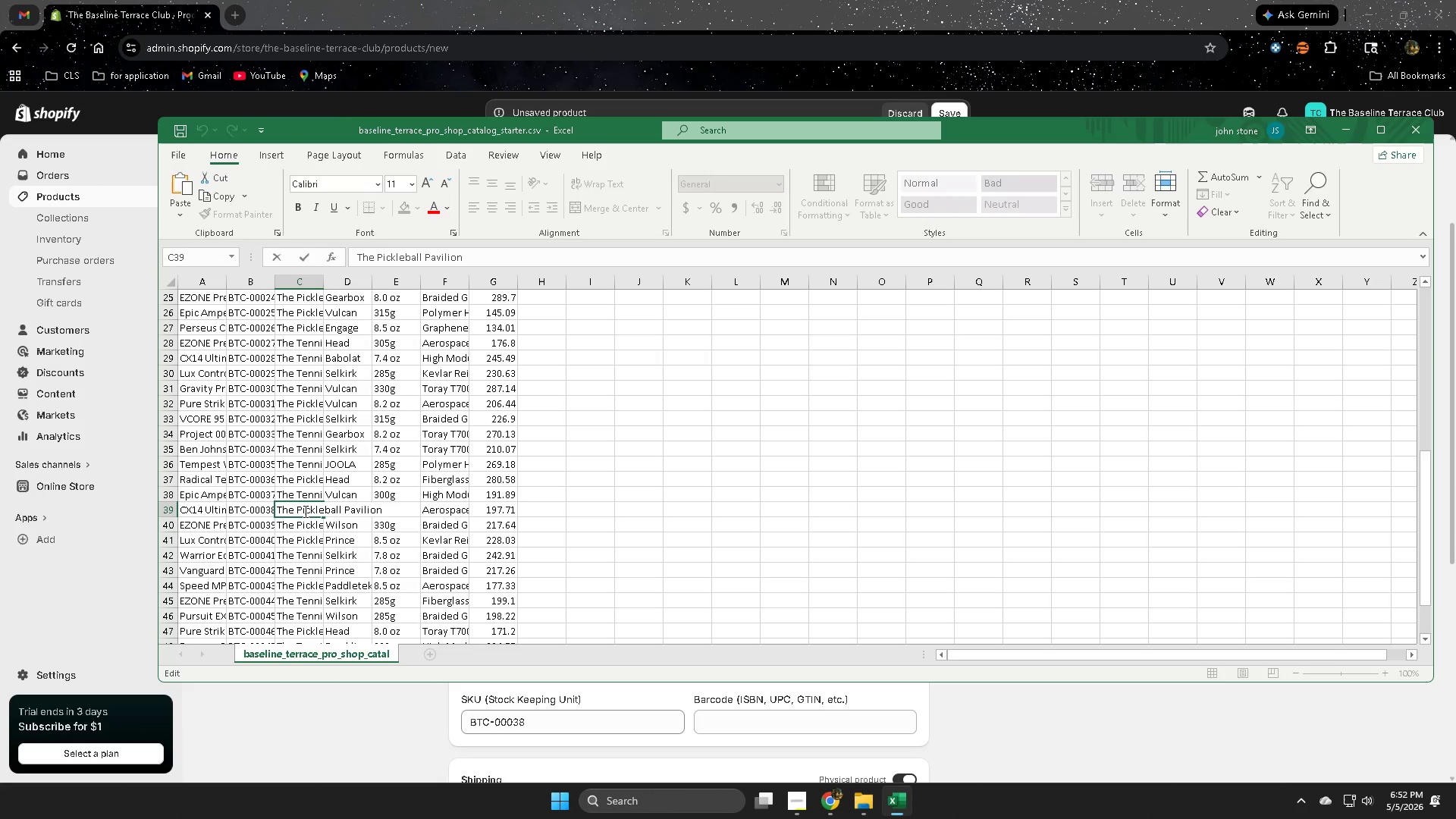 
triple_click([304, 511])
 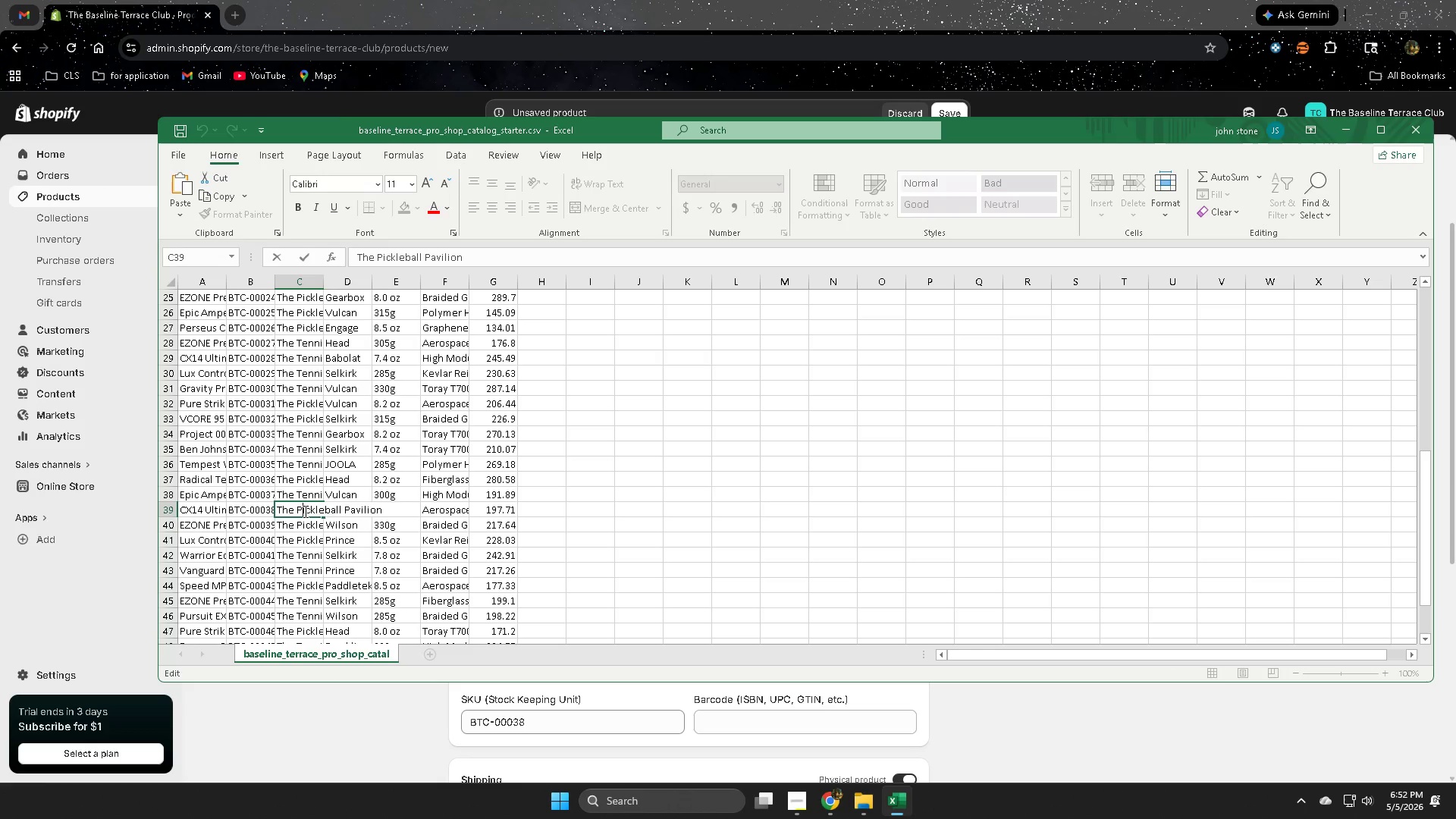 
triple_click([304, 511])
 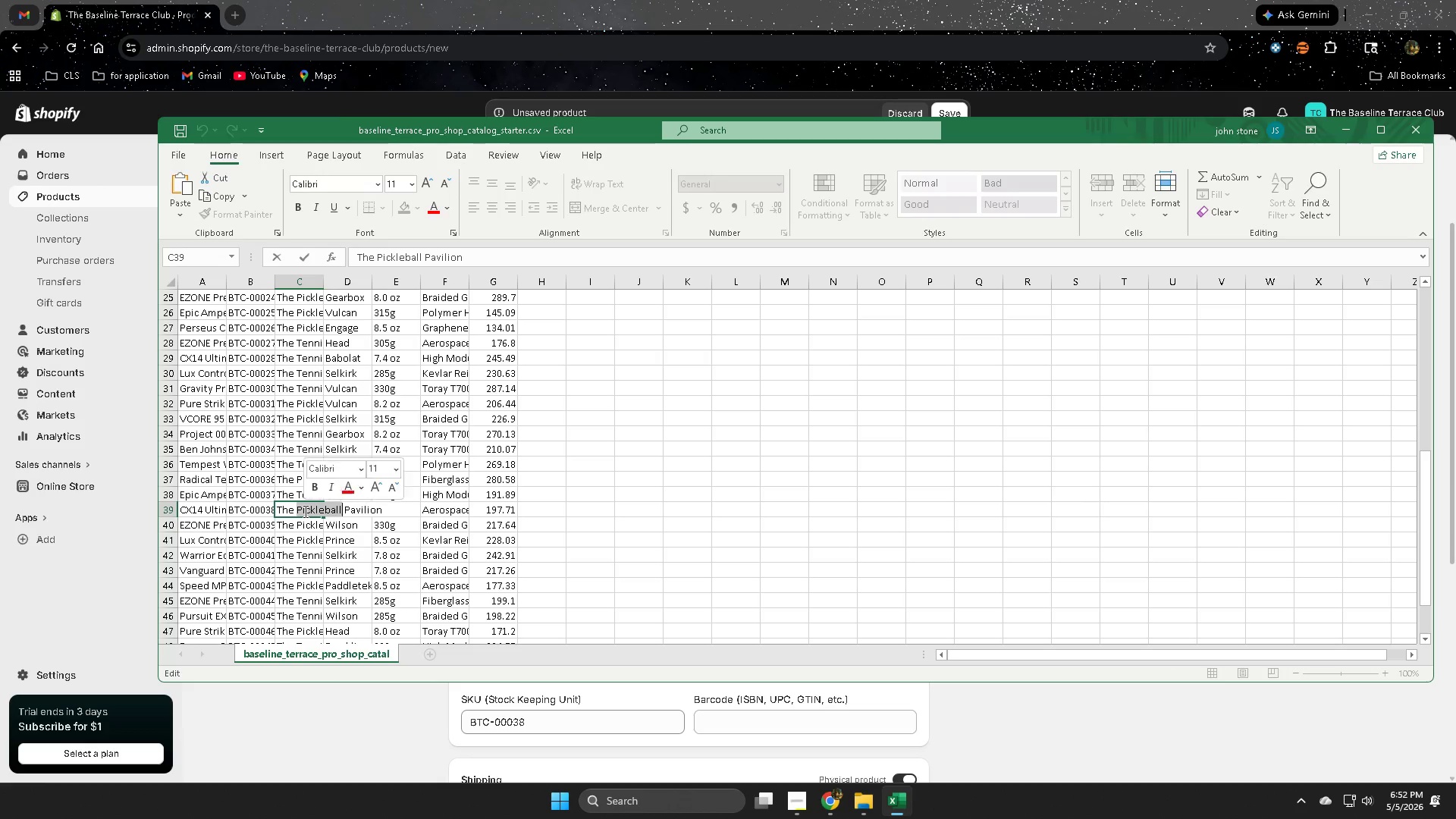 
key(Control+ControlLeft)
 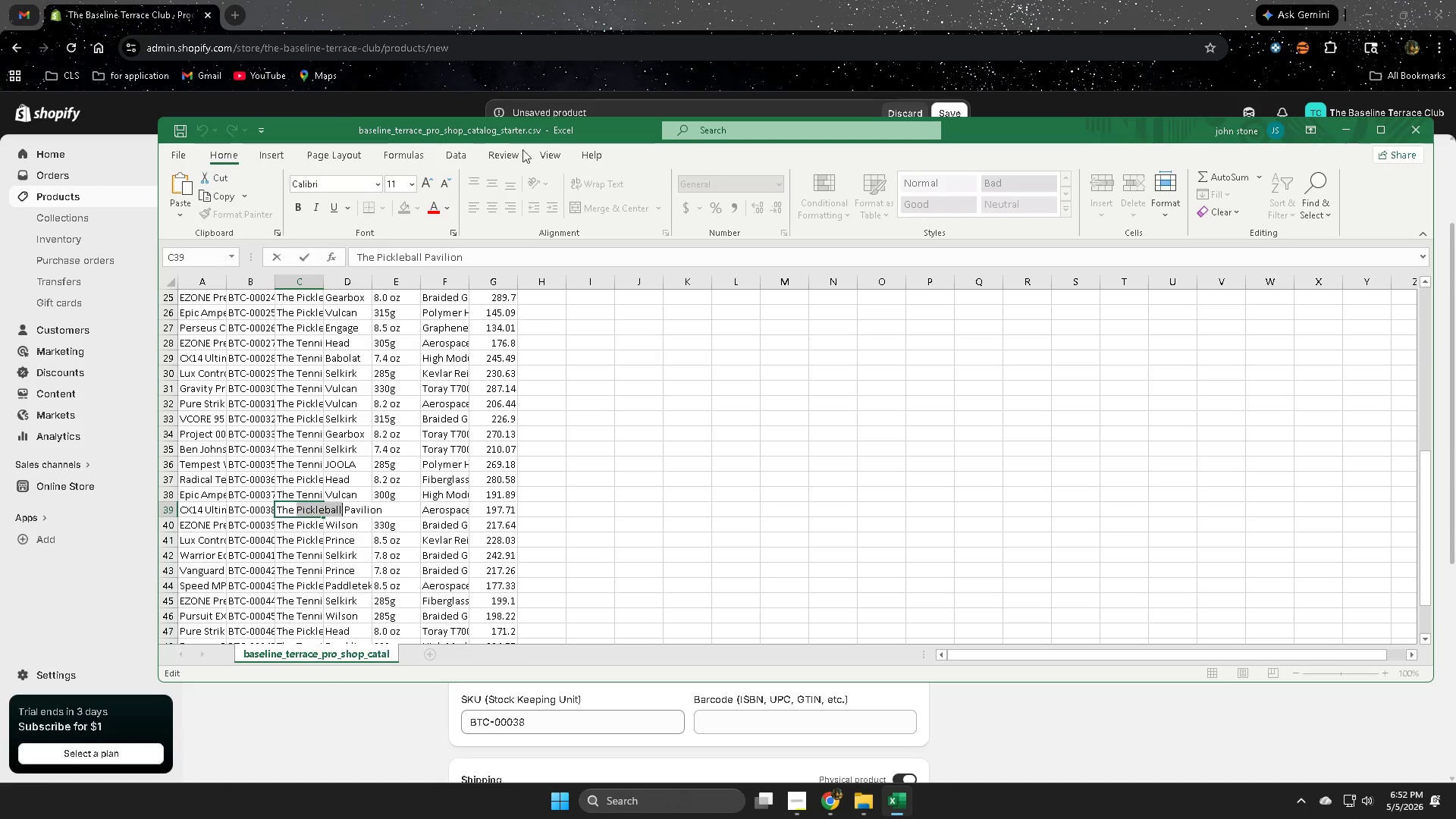 
key(Control+C)
 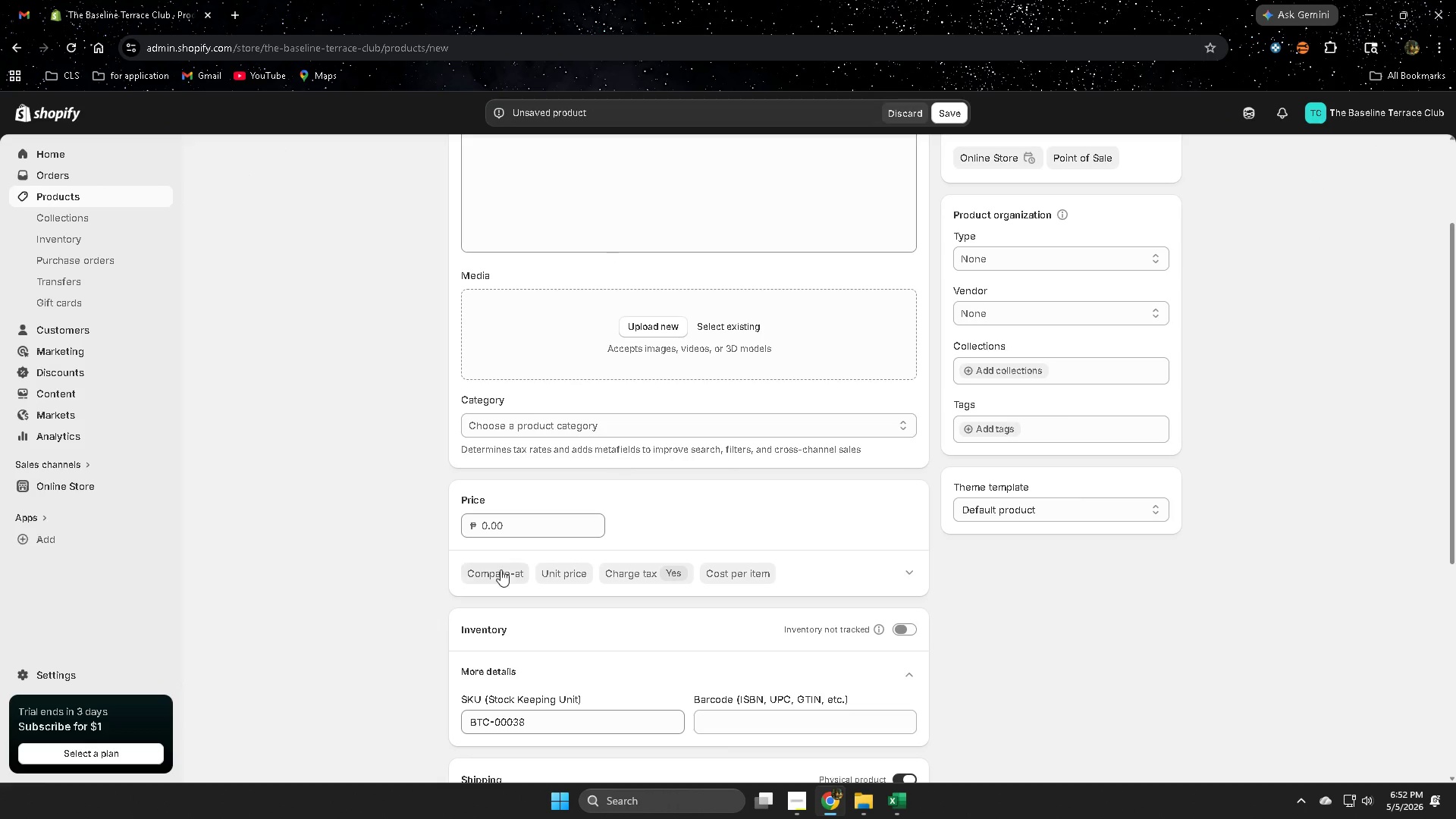 
left_click([647, 423])
 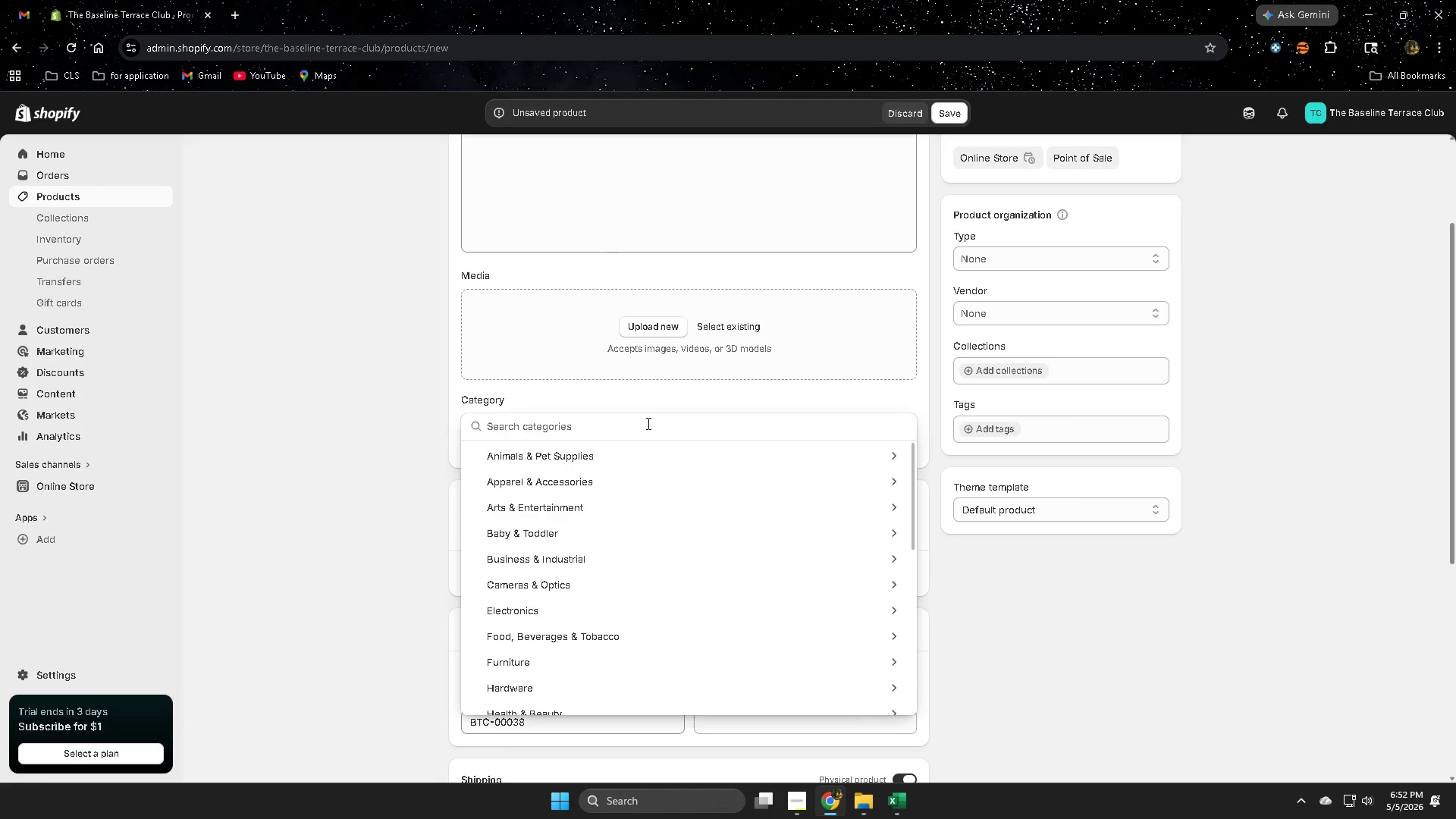 
key(Control+V)
 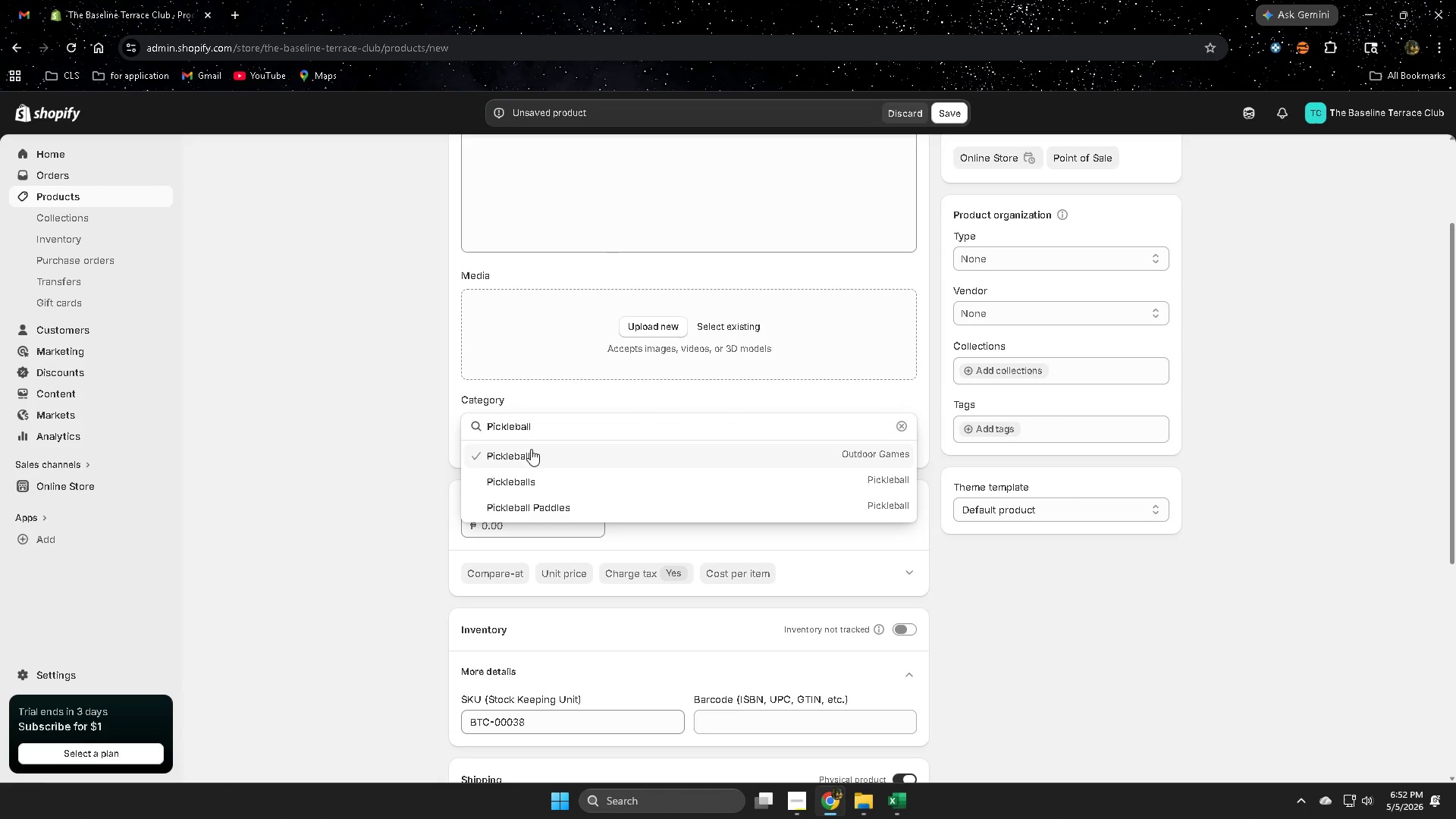 
left_click([519, 459])
 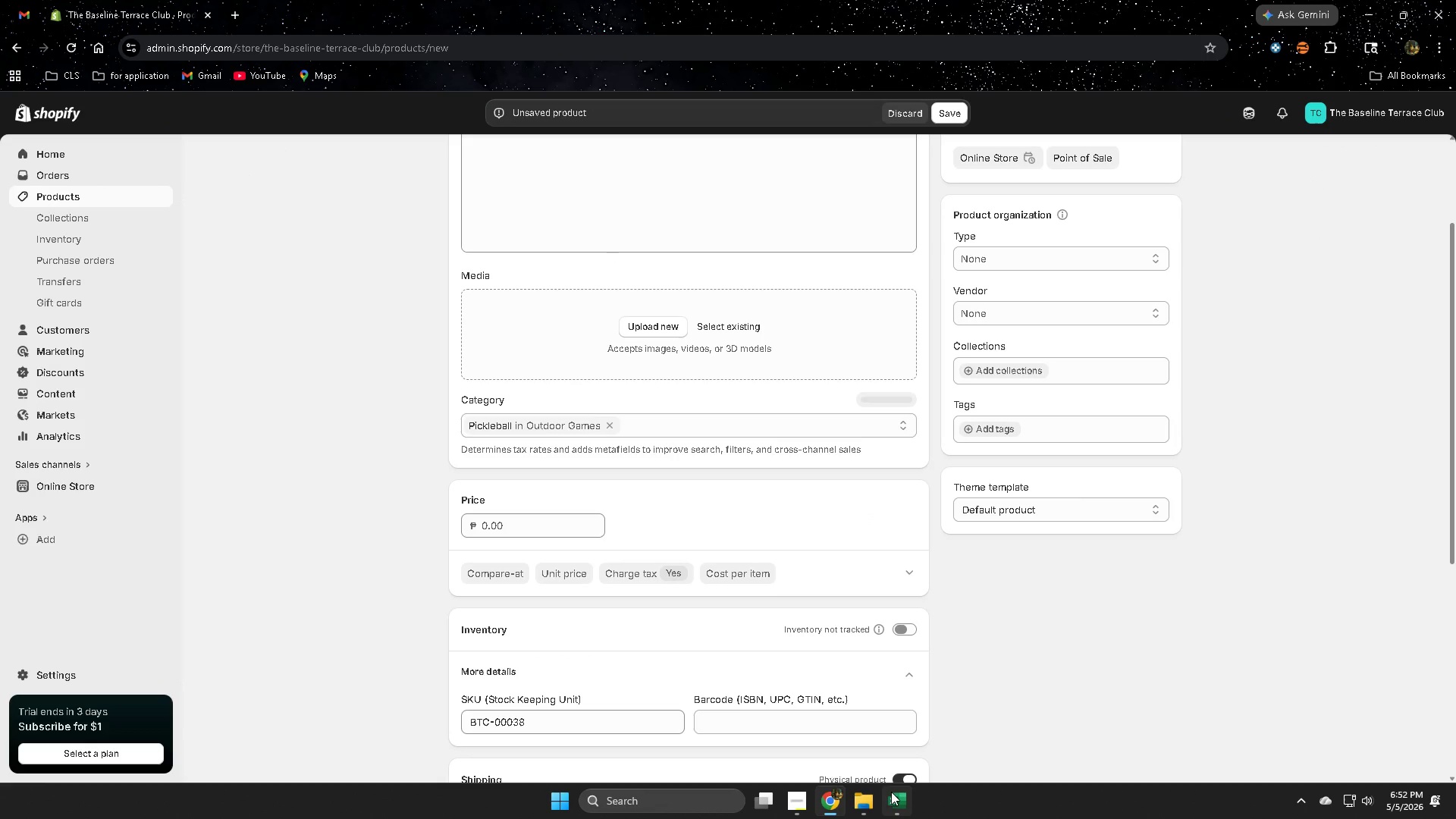 
left_click([894, 796])
 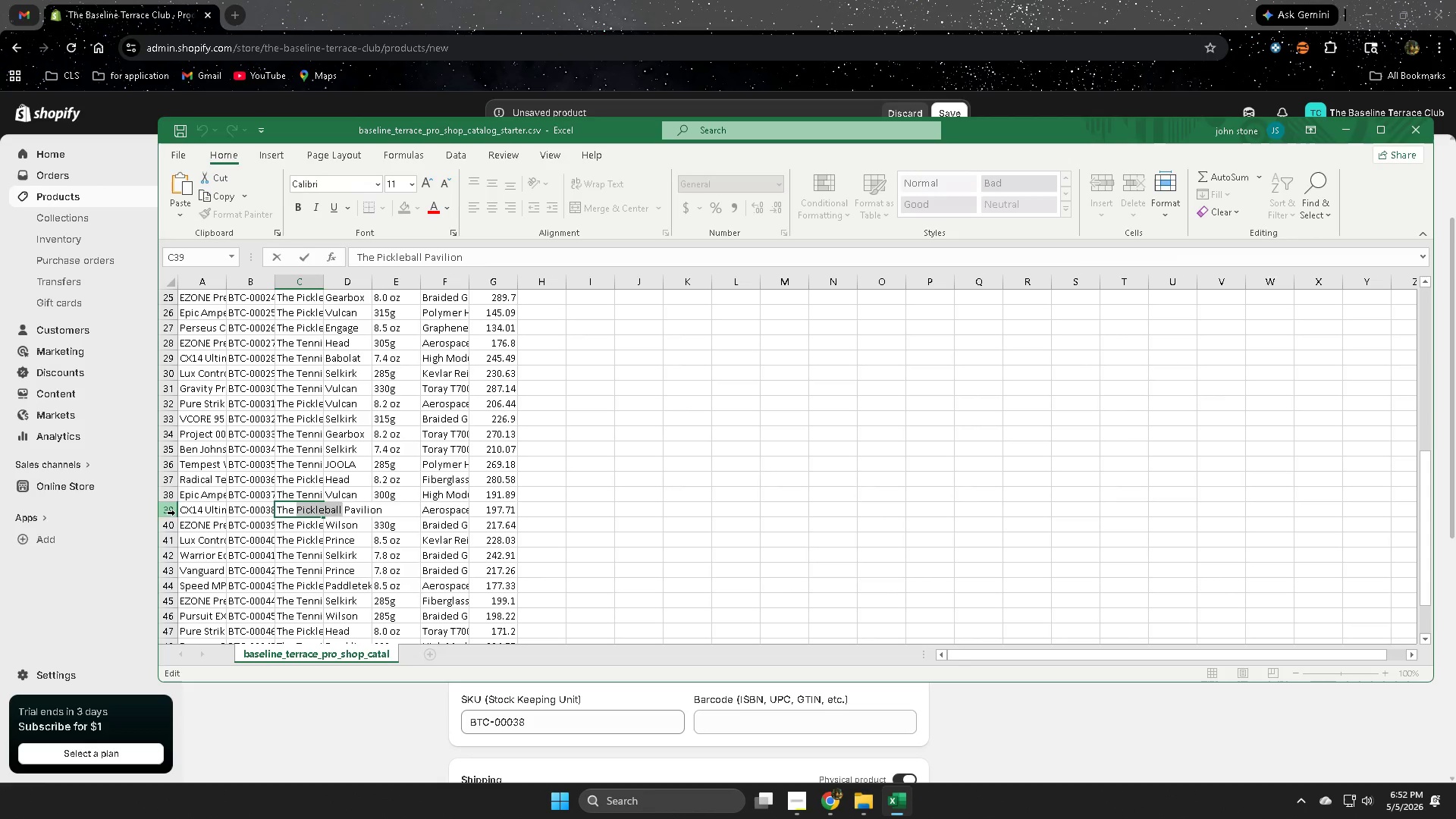 
left_click([883, 0])
 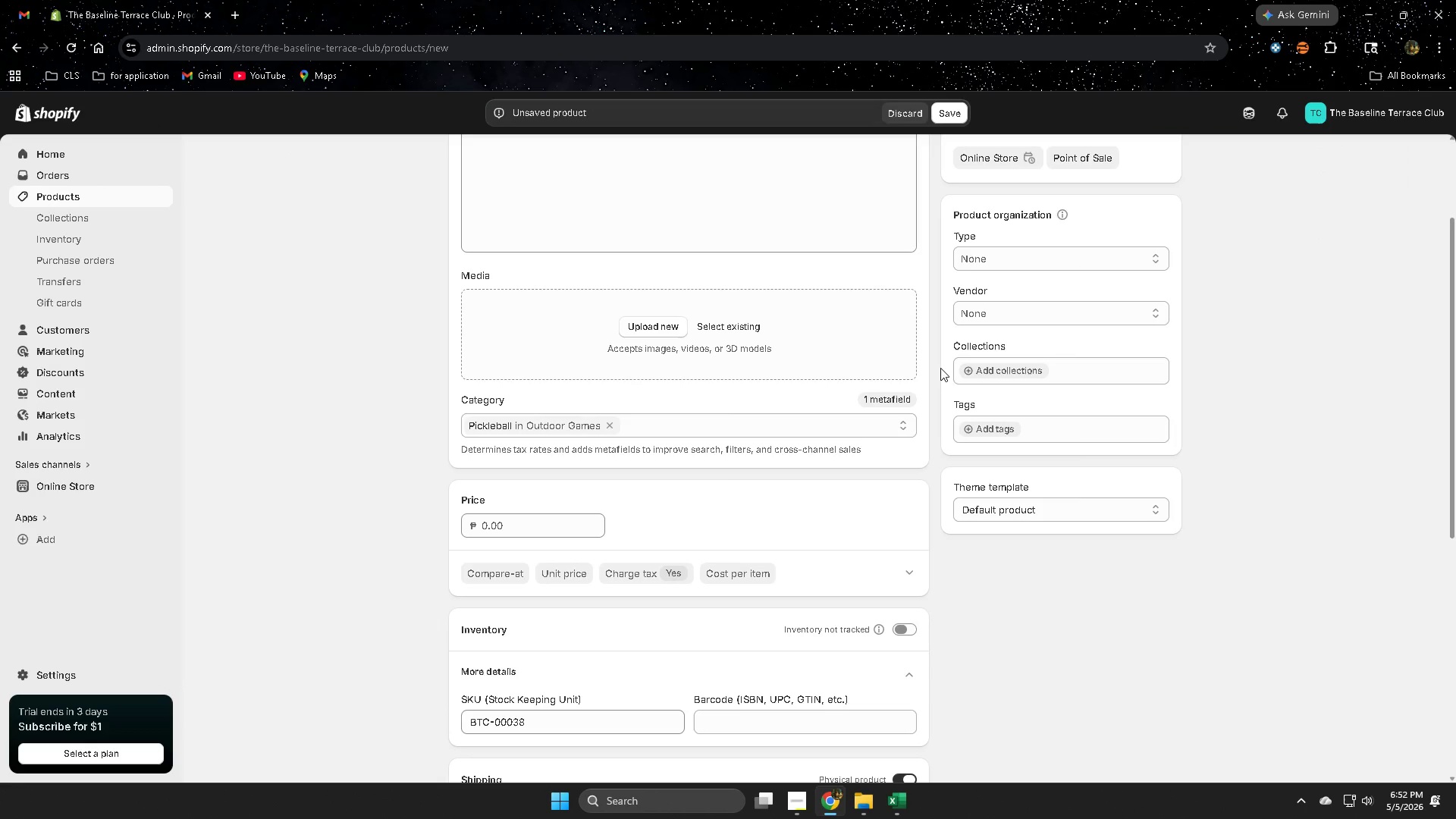 
scroll: coordinate [1185, 425], scroll_direction: down, amount: 4.0
 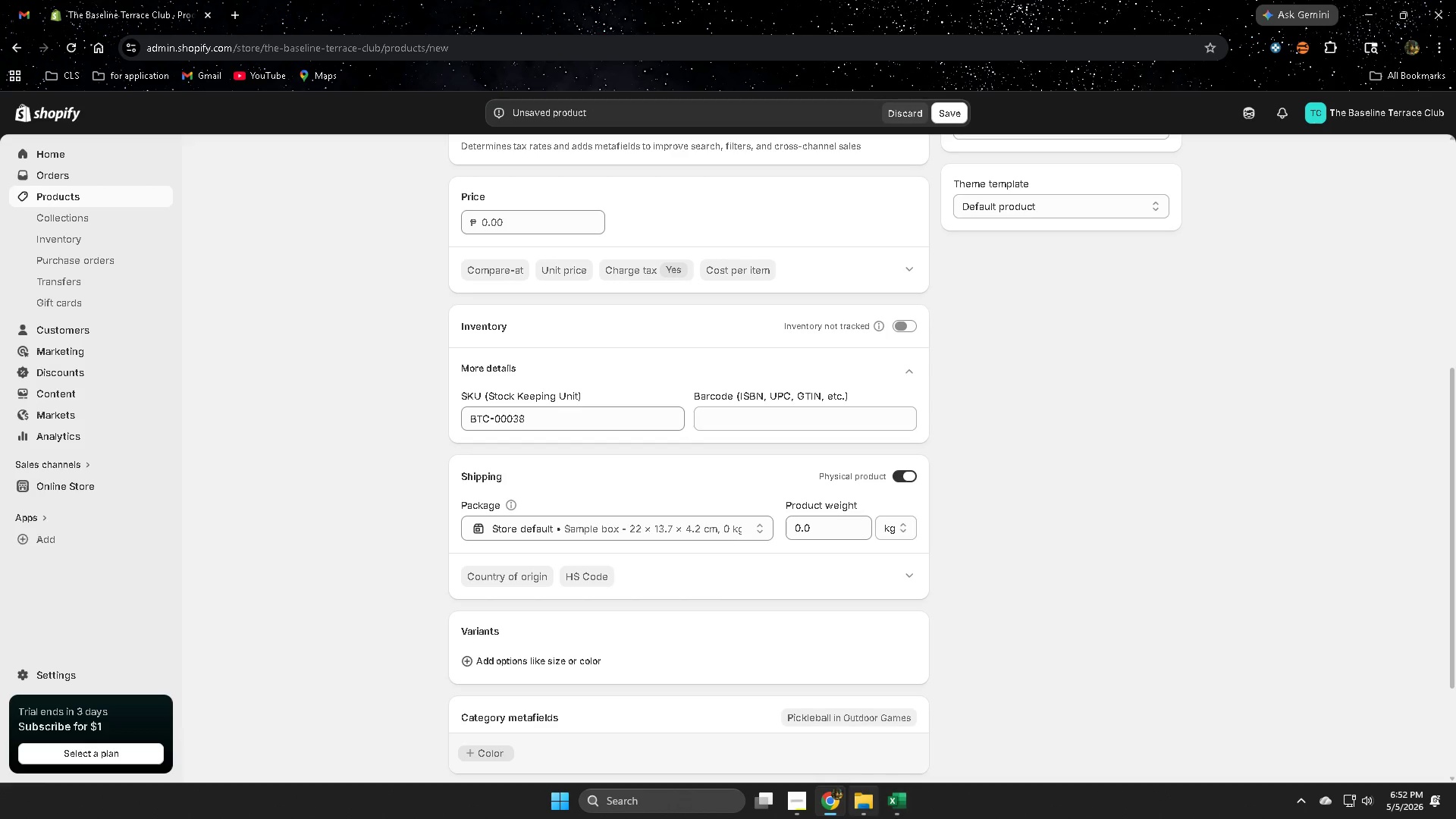 
scroll: coordinate [934, 646], scroll_direction: up, amount: 4.0
 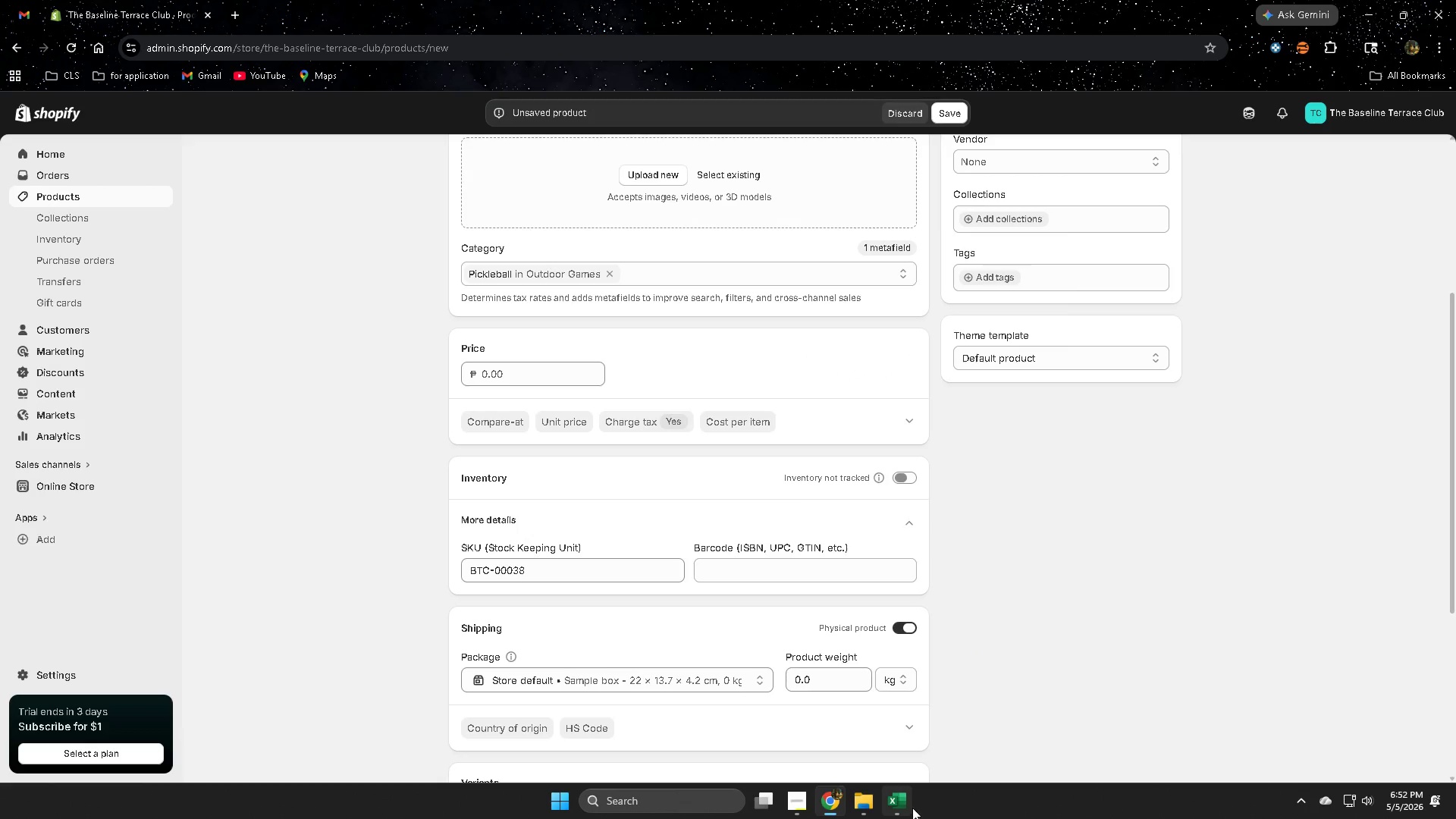 
left_click([894, 804])
 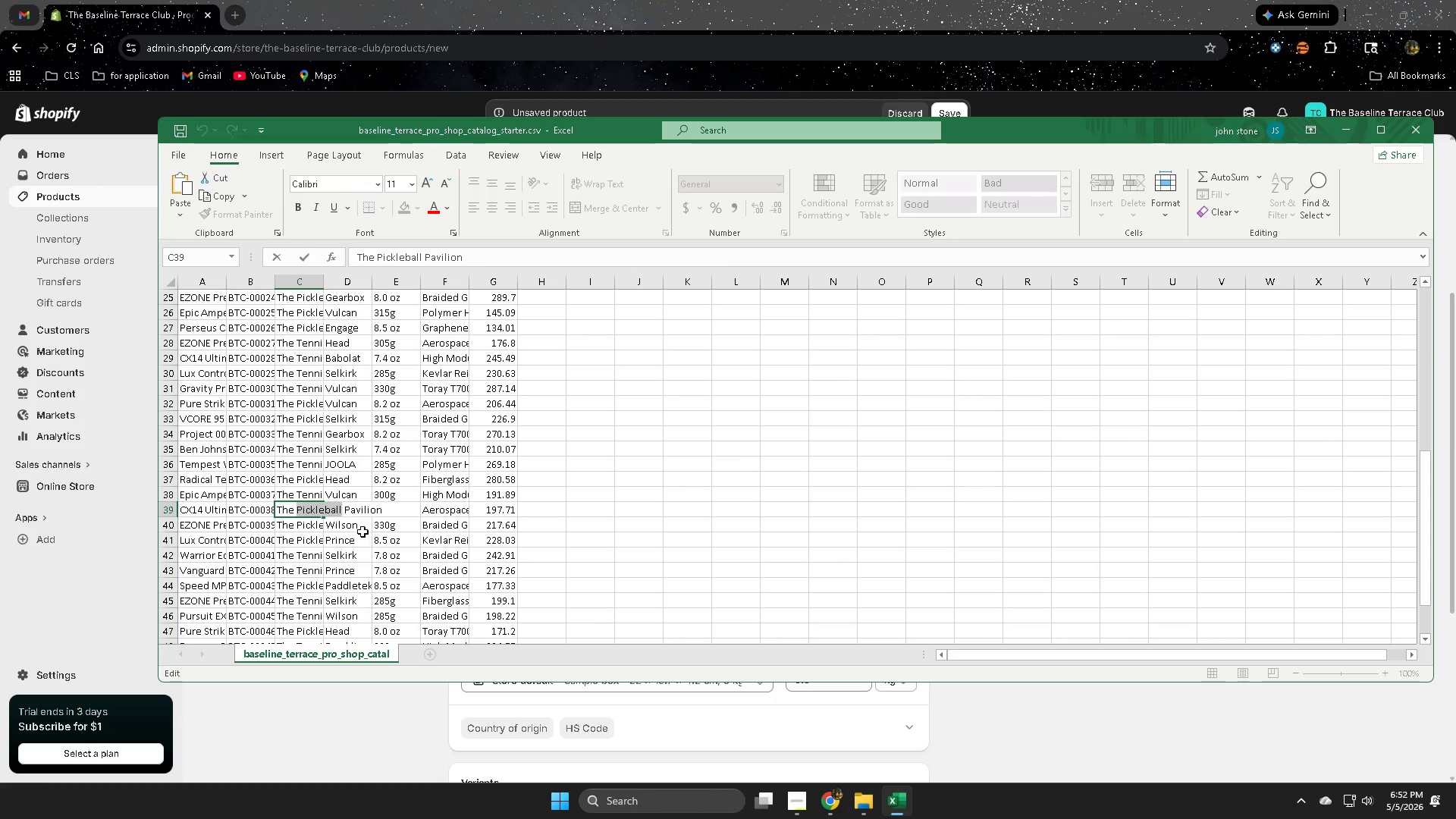 
left_click([171, 511])
 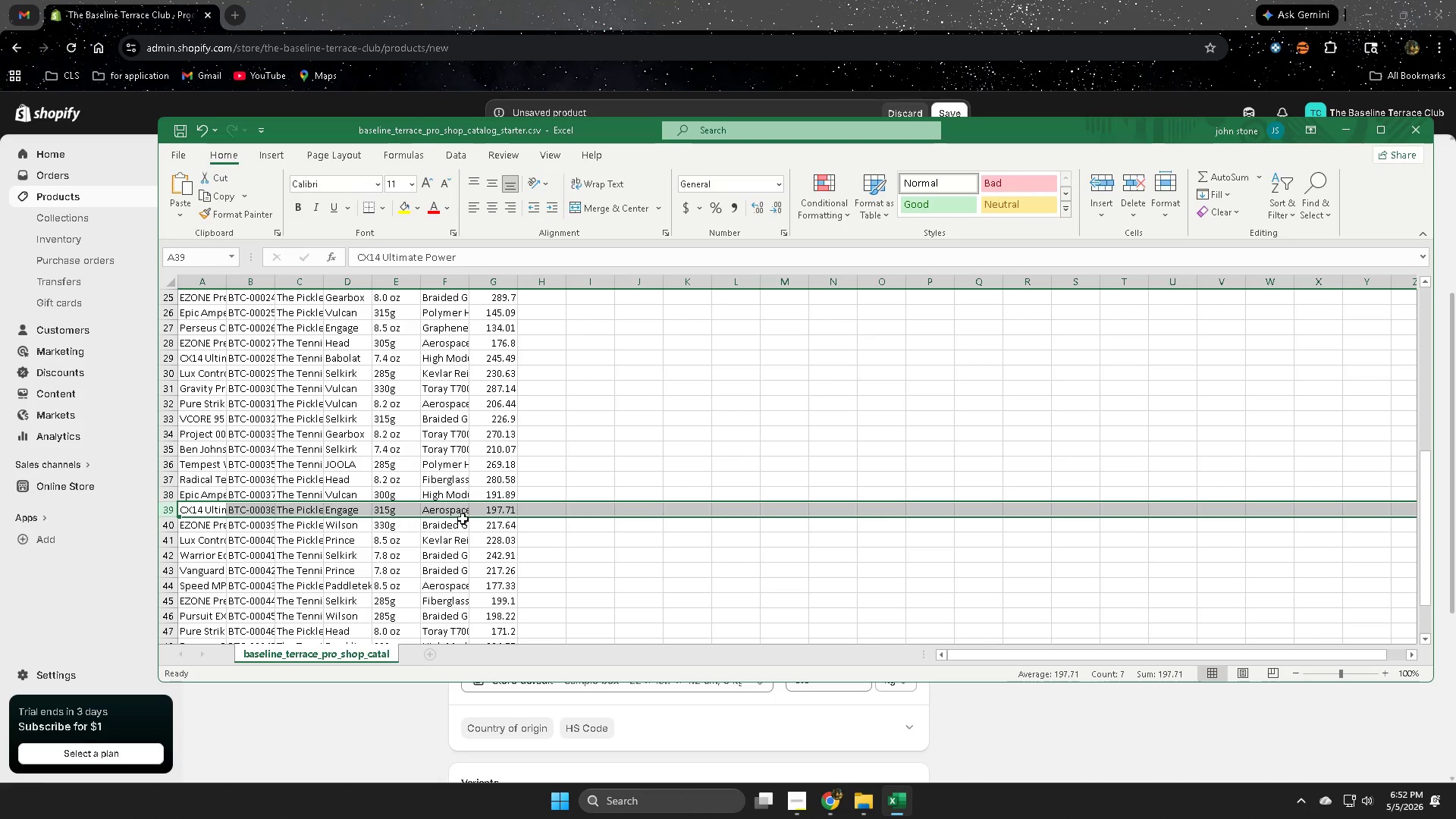 
left_click([793, 0])
 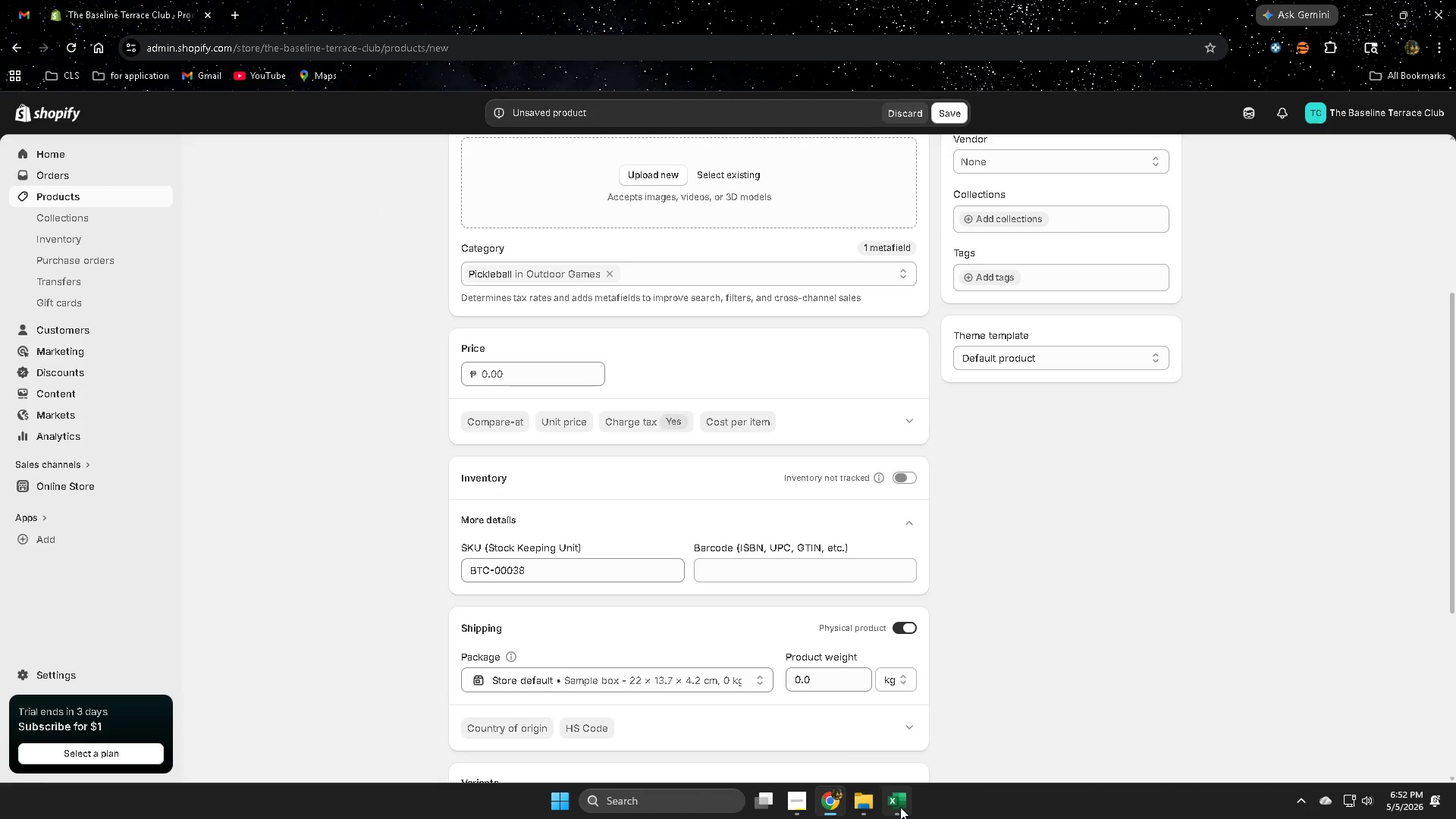 
left_click([900, 803])
 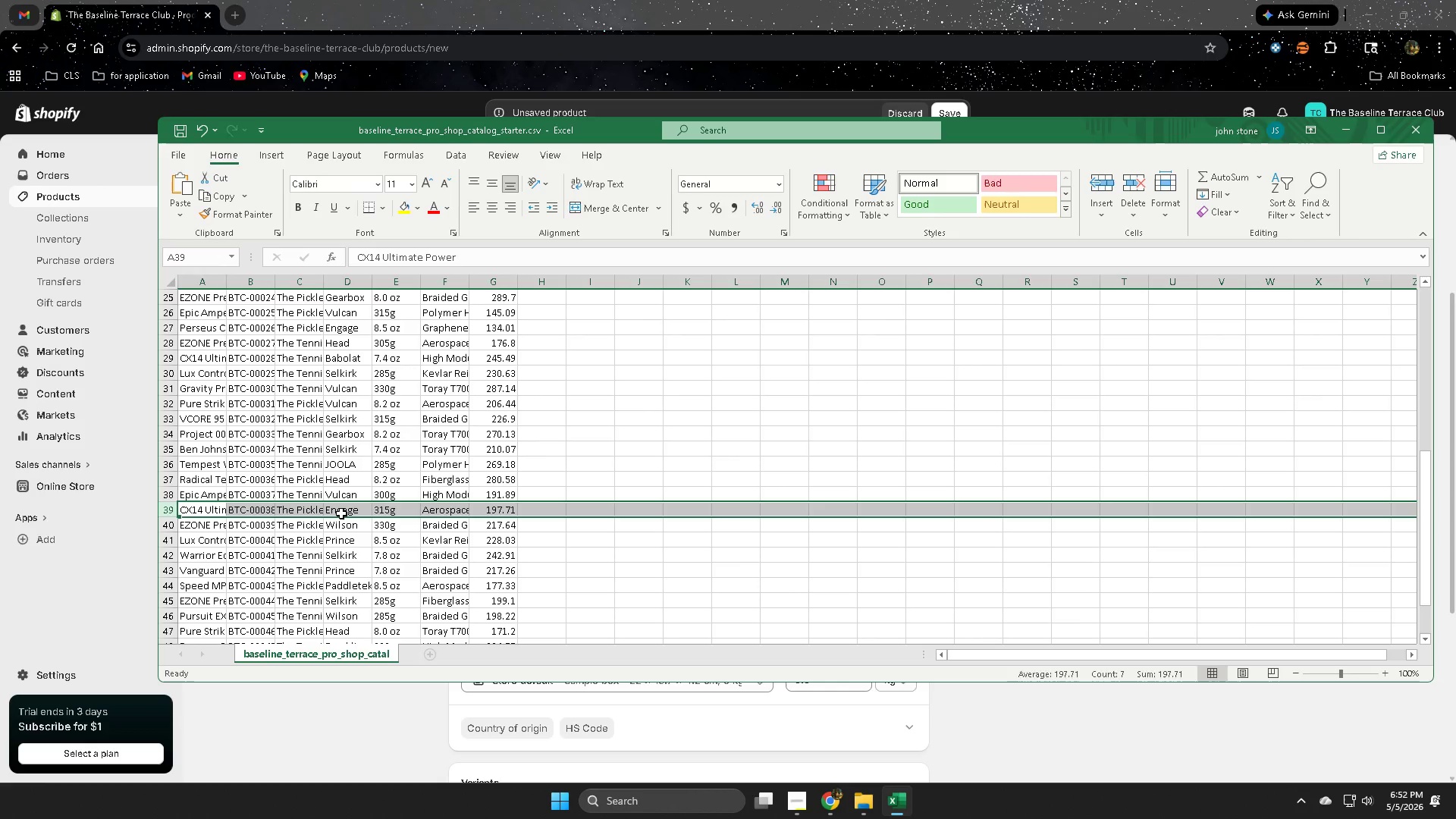 
double_click([341, 513])
 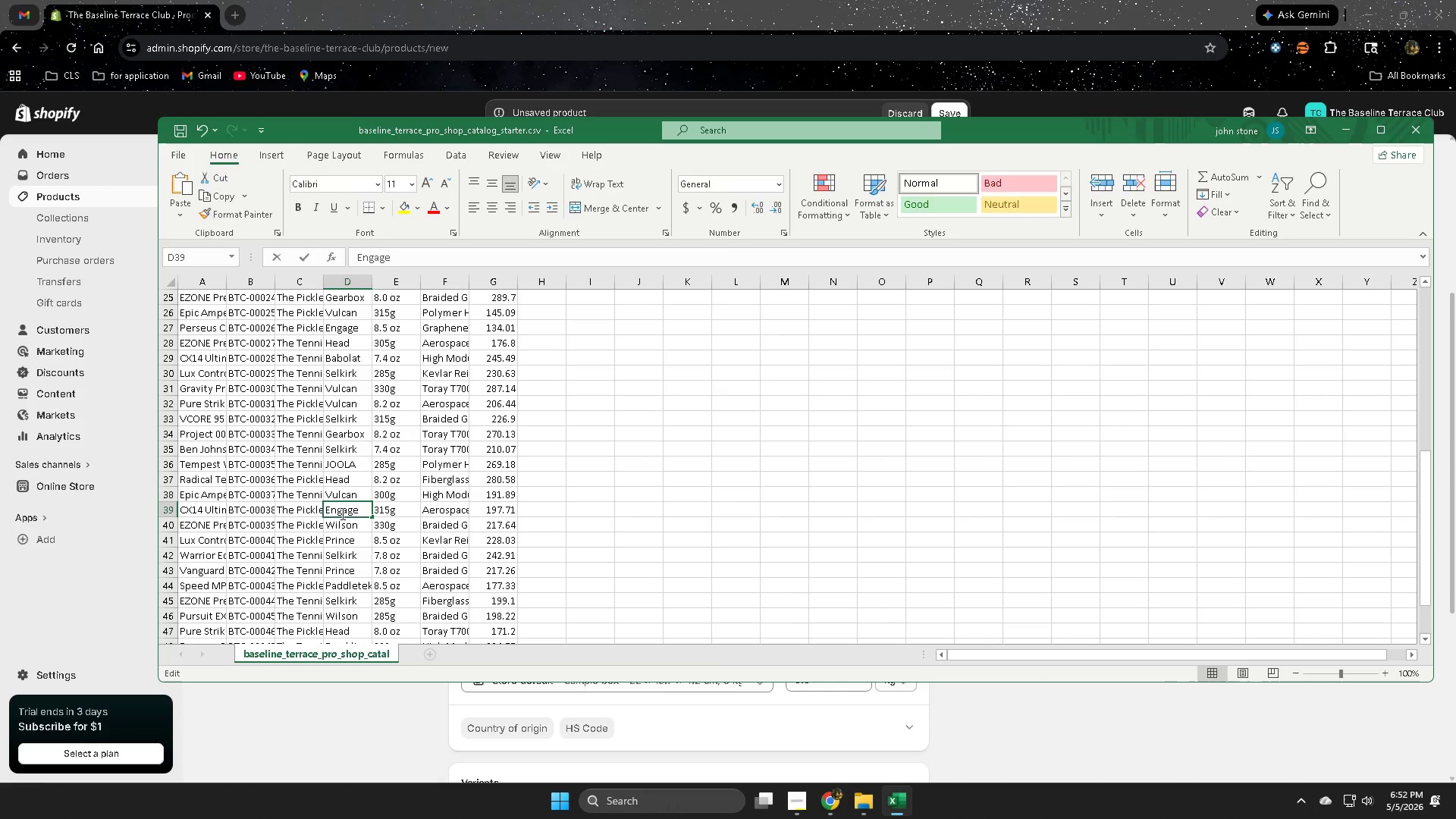 
triple_click([341, 513])
 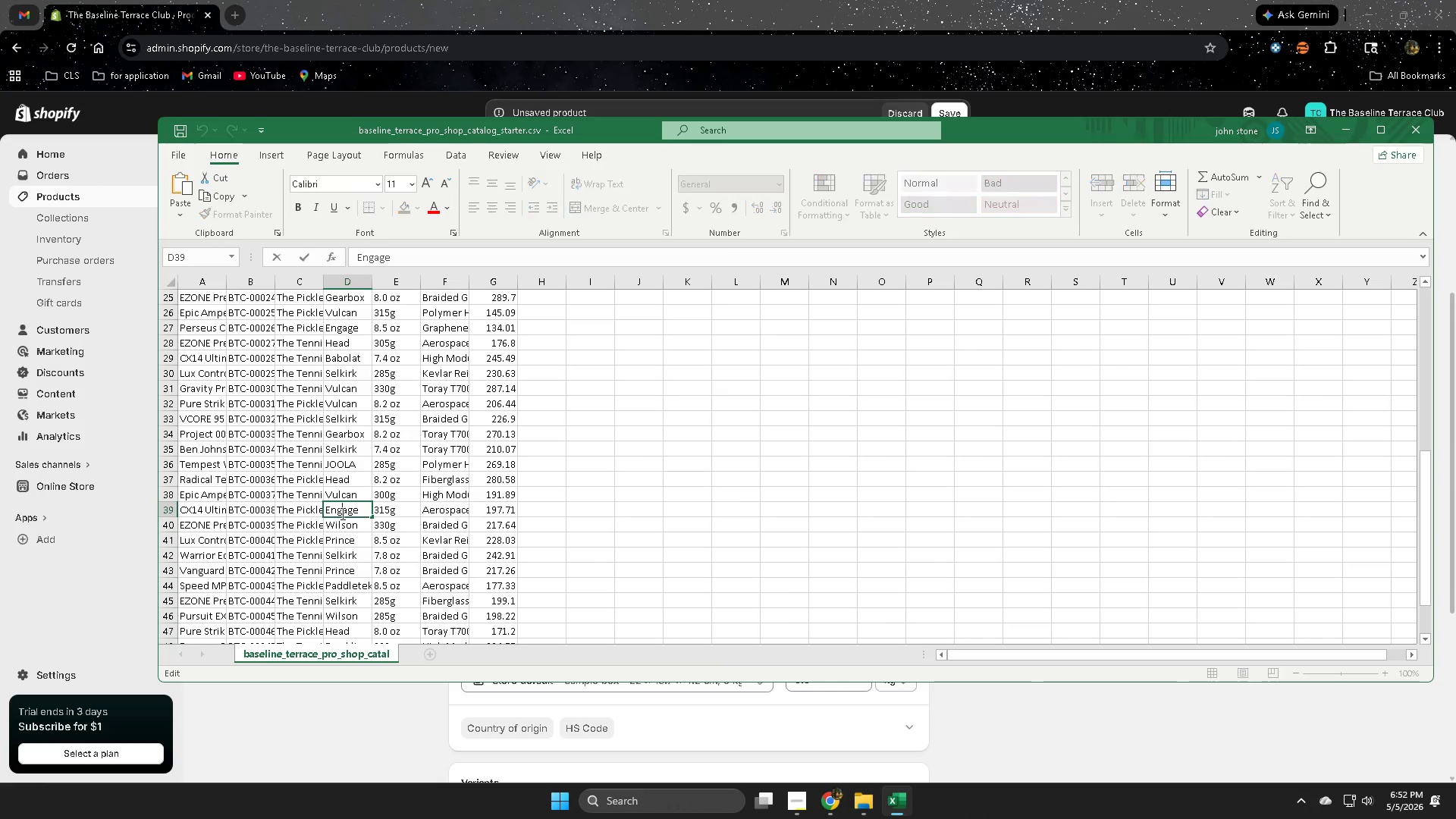 
triple_click([341, 513])
 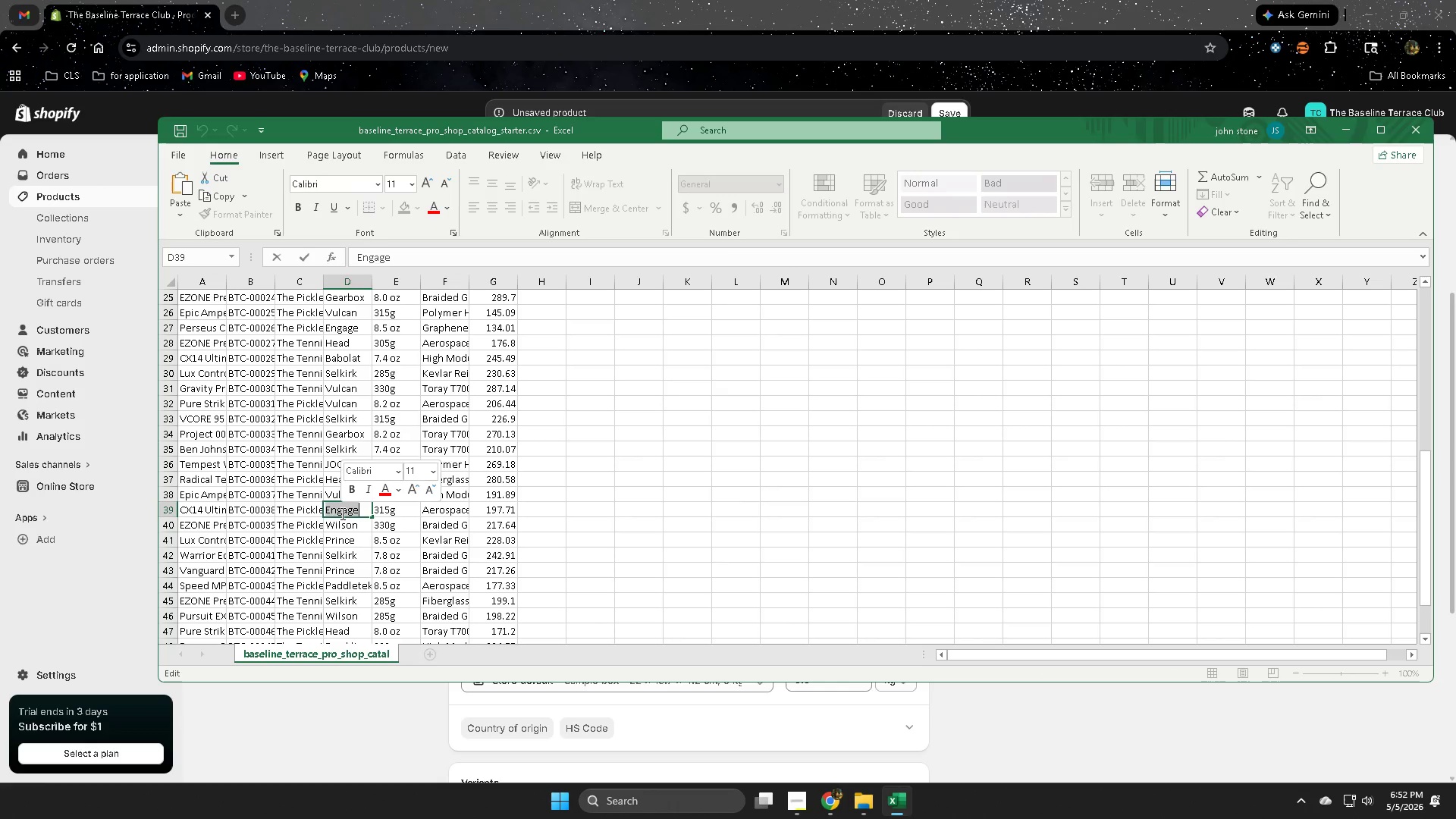 
key(Control+ControlLeft)
 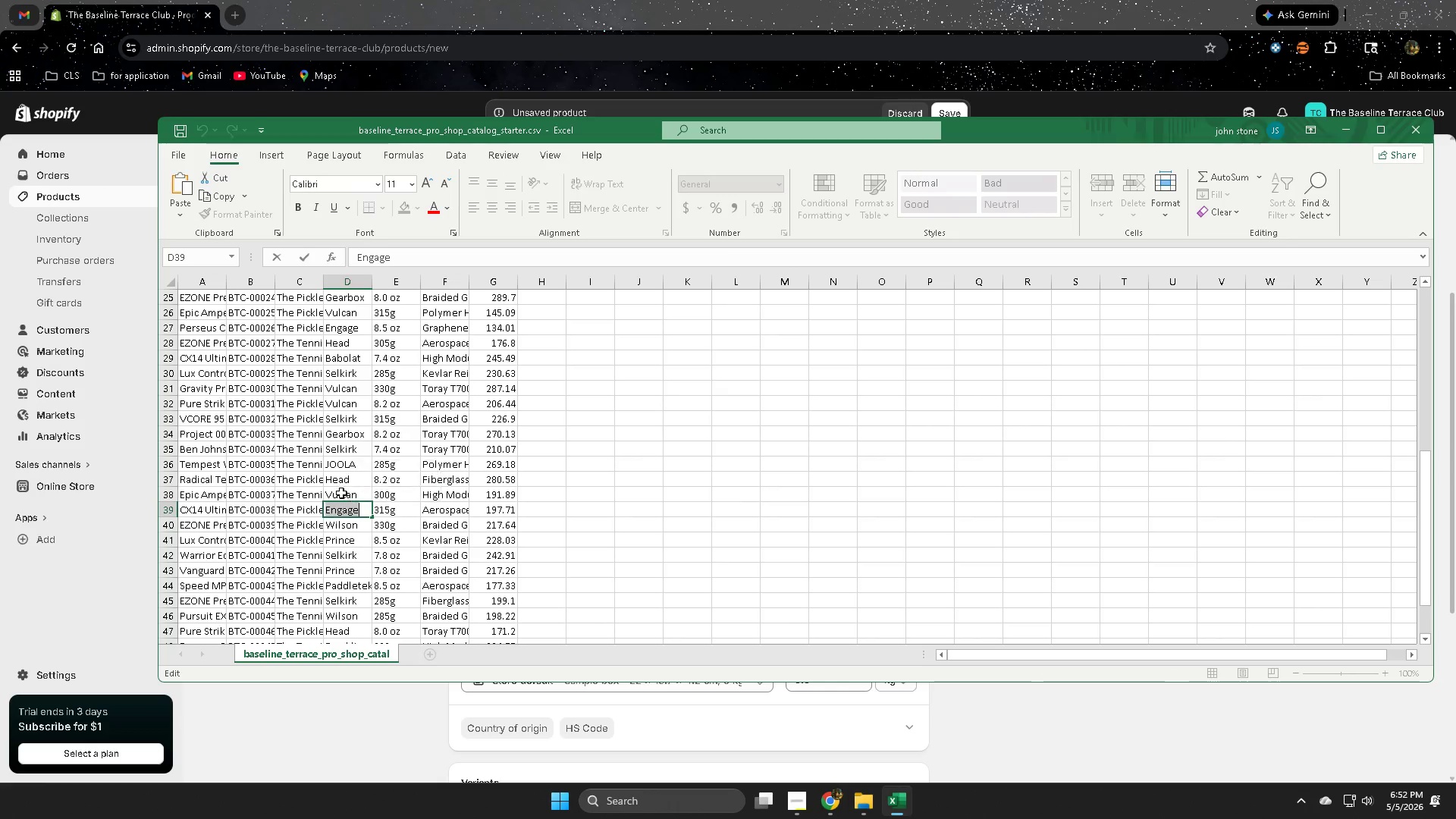 
key(Control+C)
 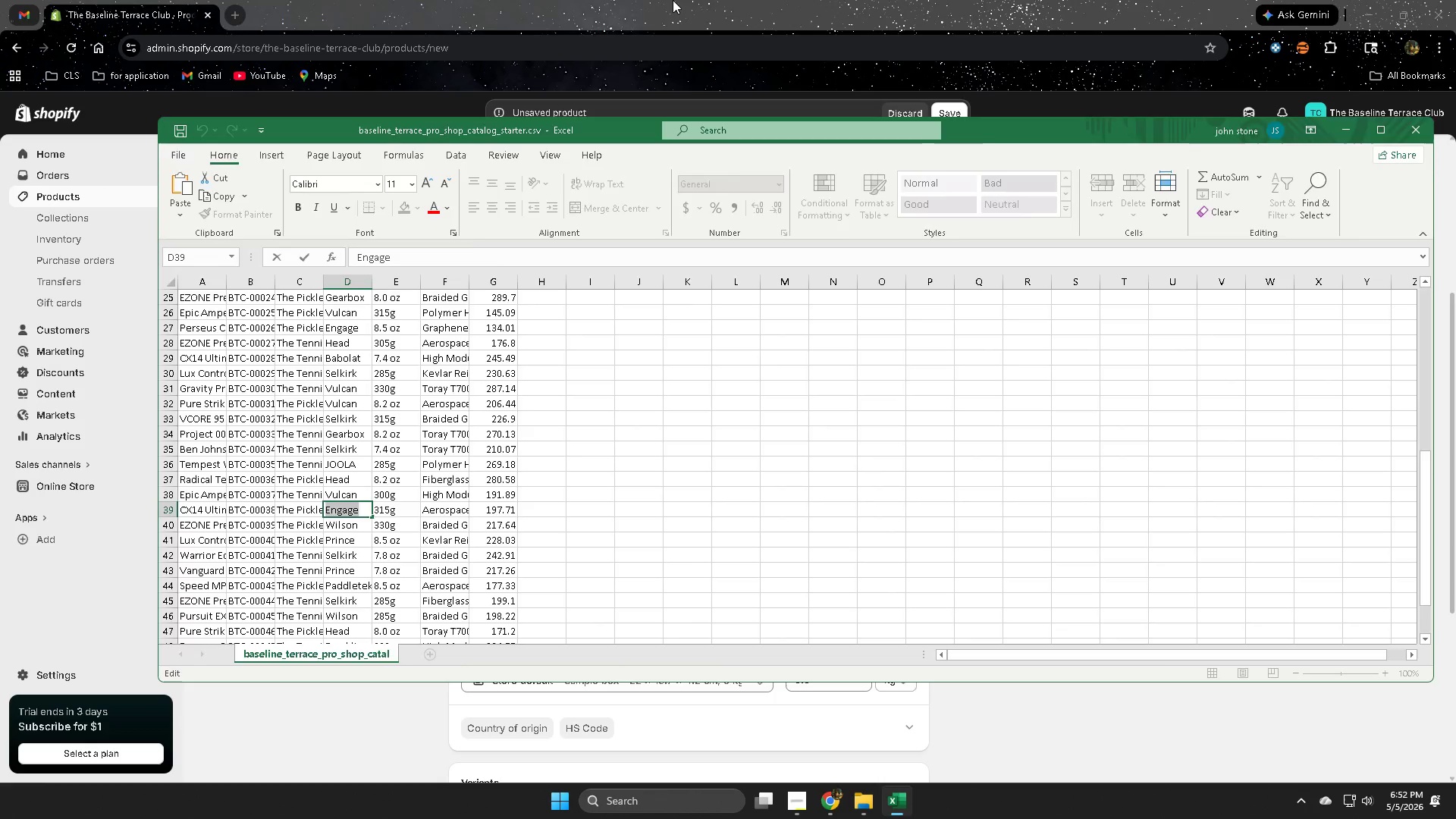 
left_click([673, 0])
 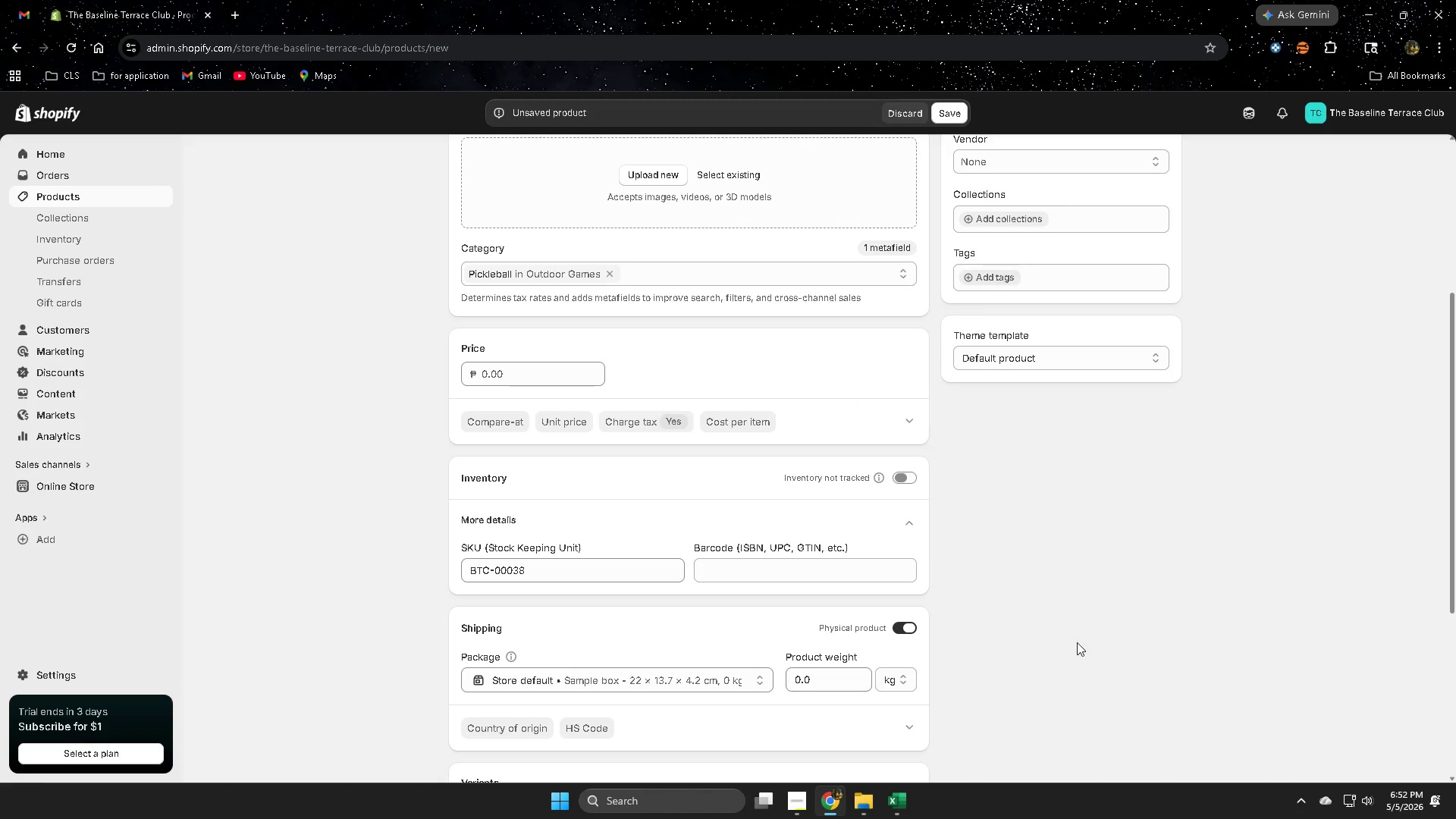 
scroll: coordinate [1046, 641], scroll_direction: up, amount: 1.0
 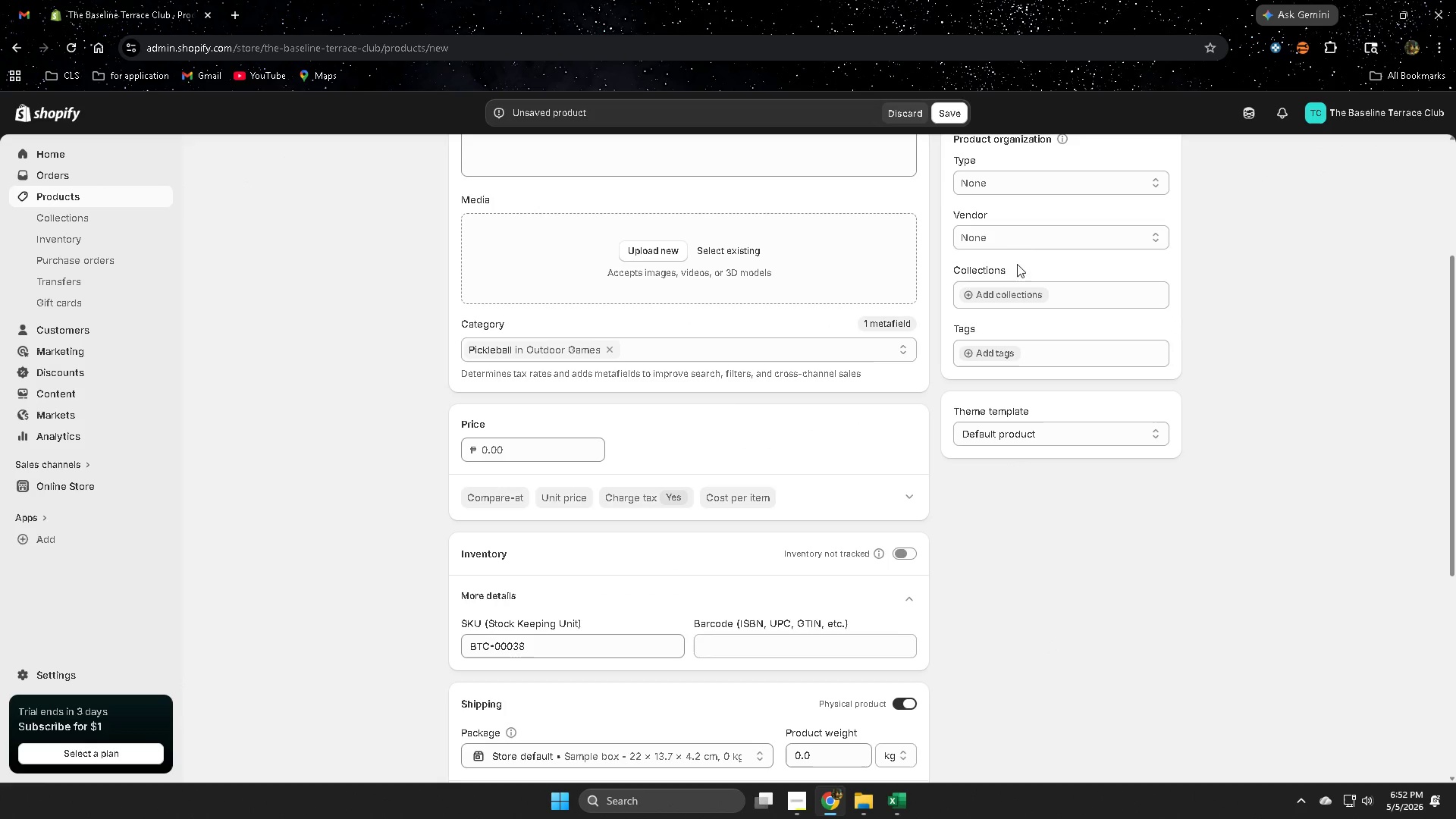 
left_click([1024, 238])
 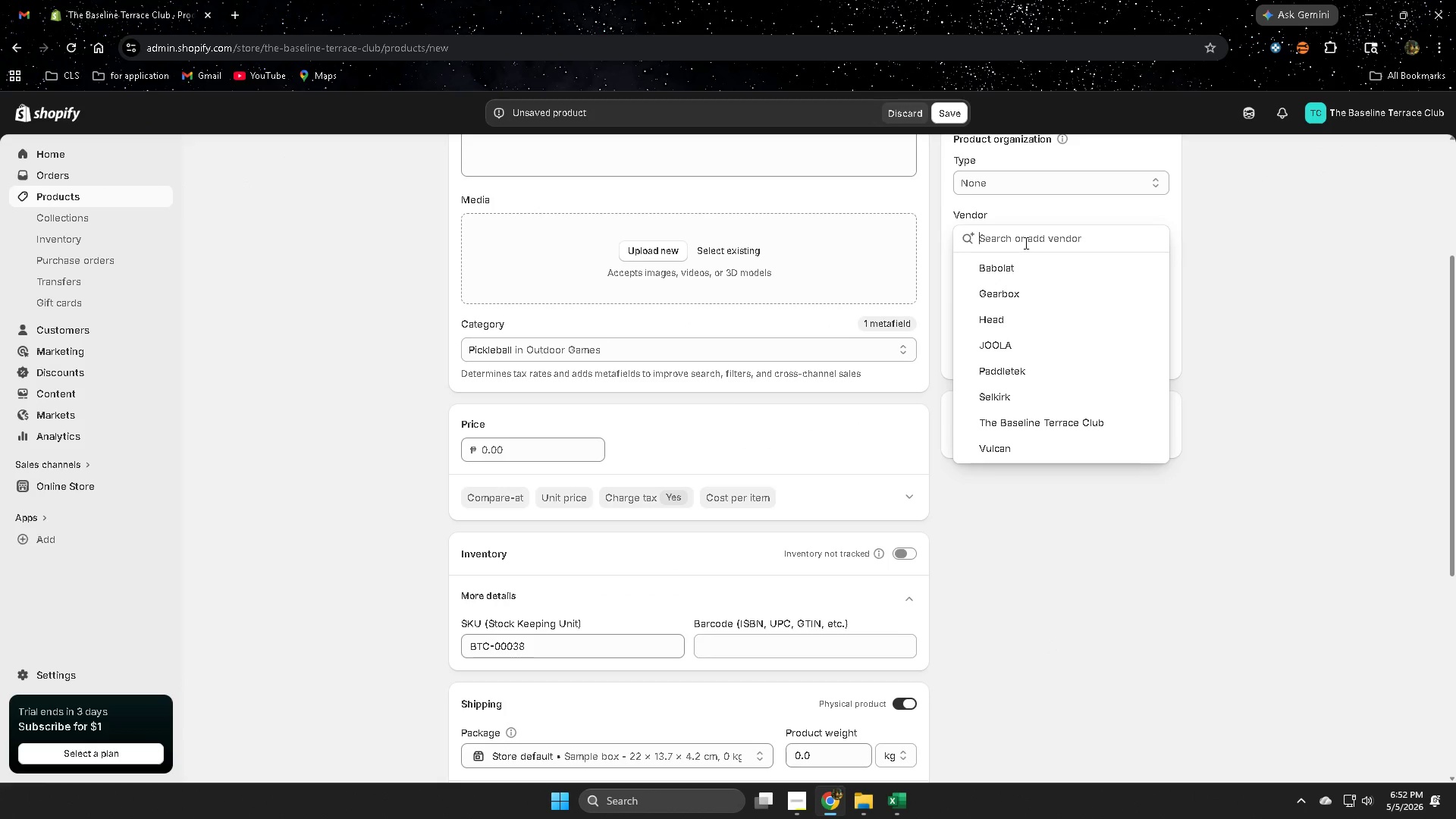 
key(Control+V)
 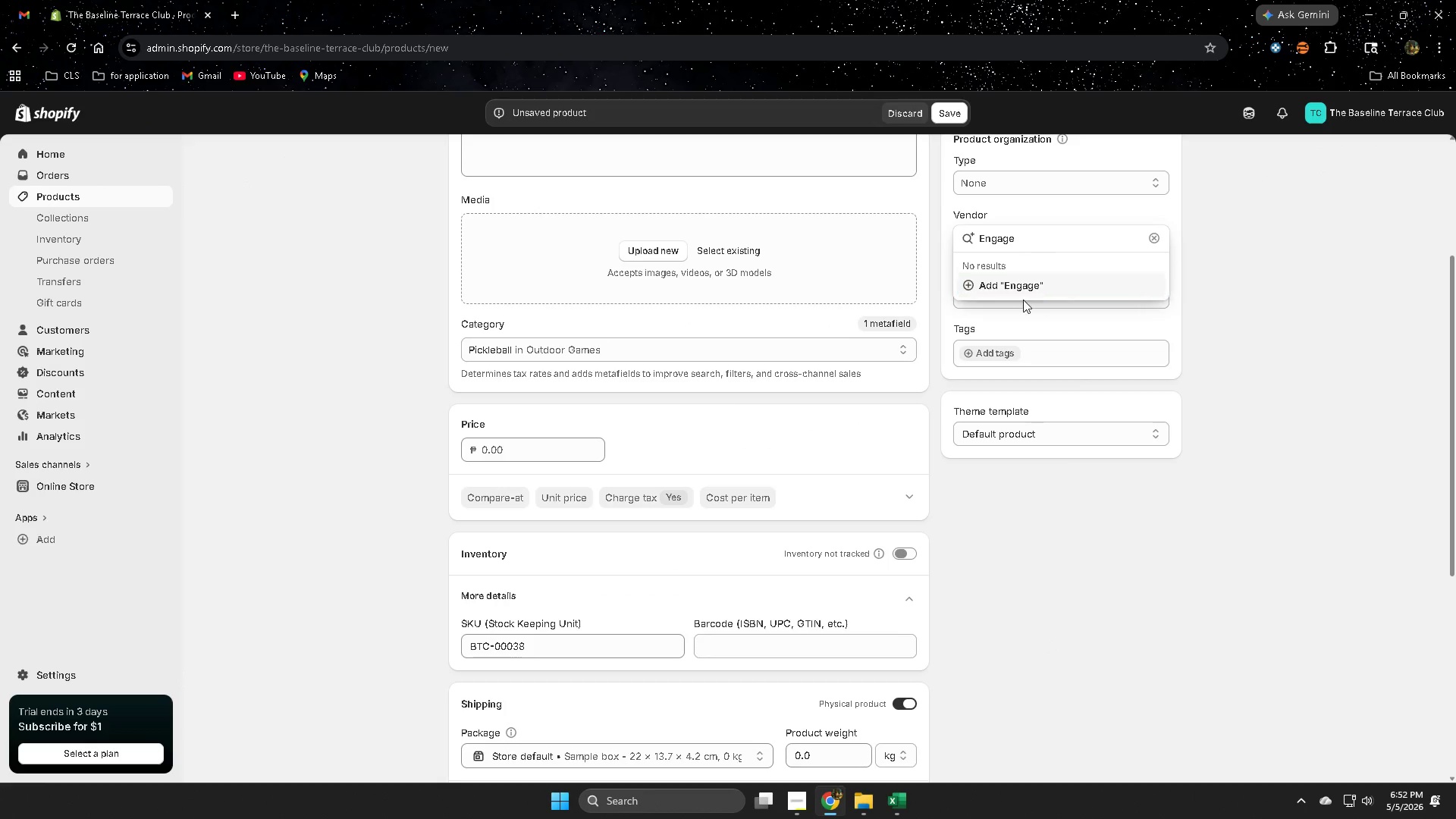 
left_click([1021, 286])
 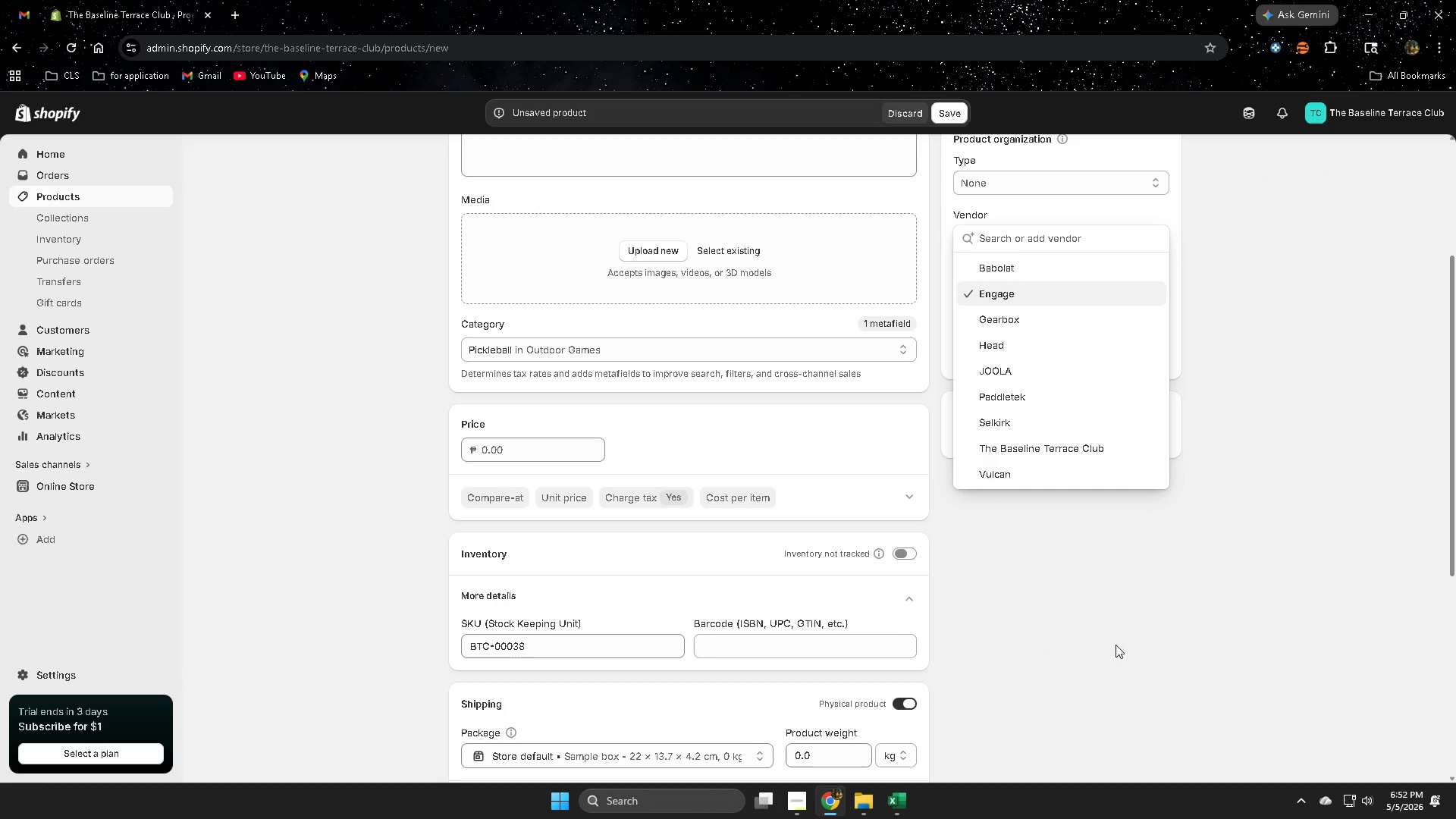 
left_click([1116, 644])
 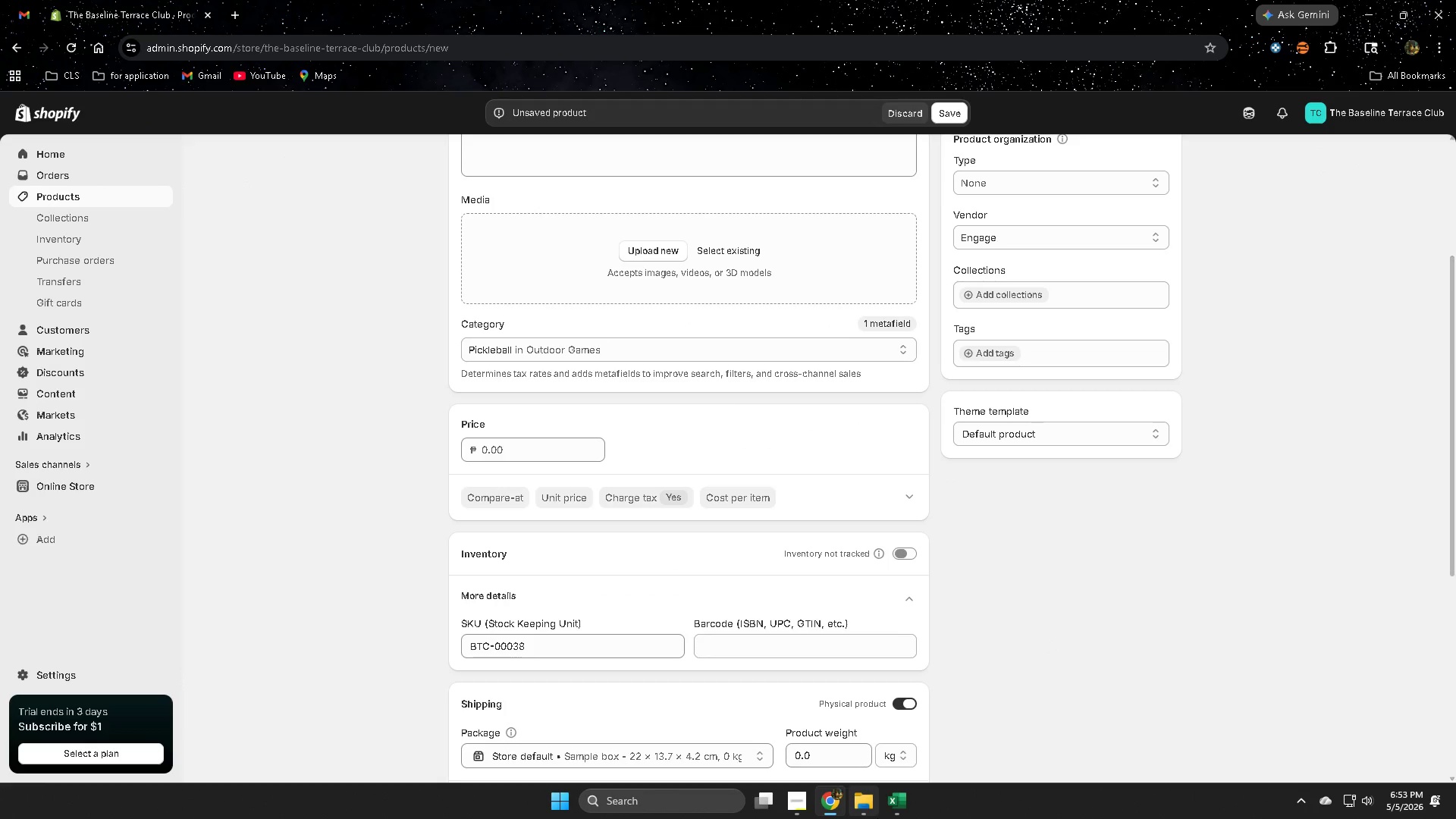 
left_click([901, 805])
 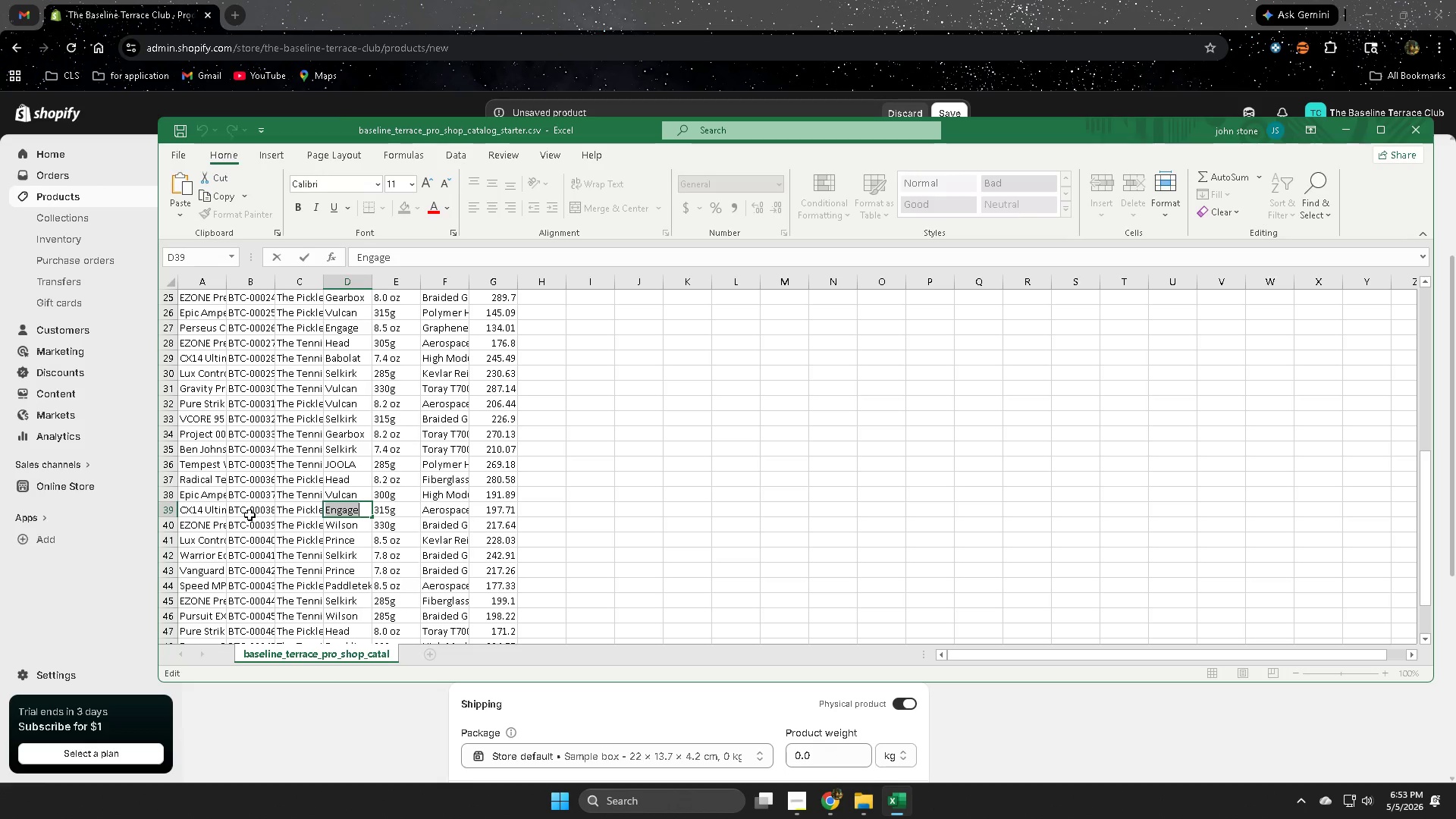 
left_click([384, 512])
 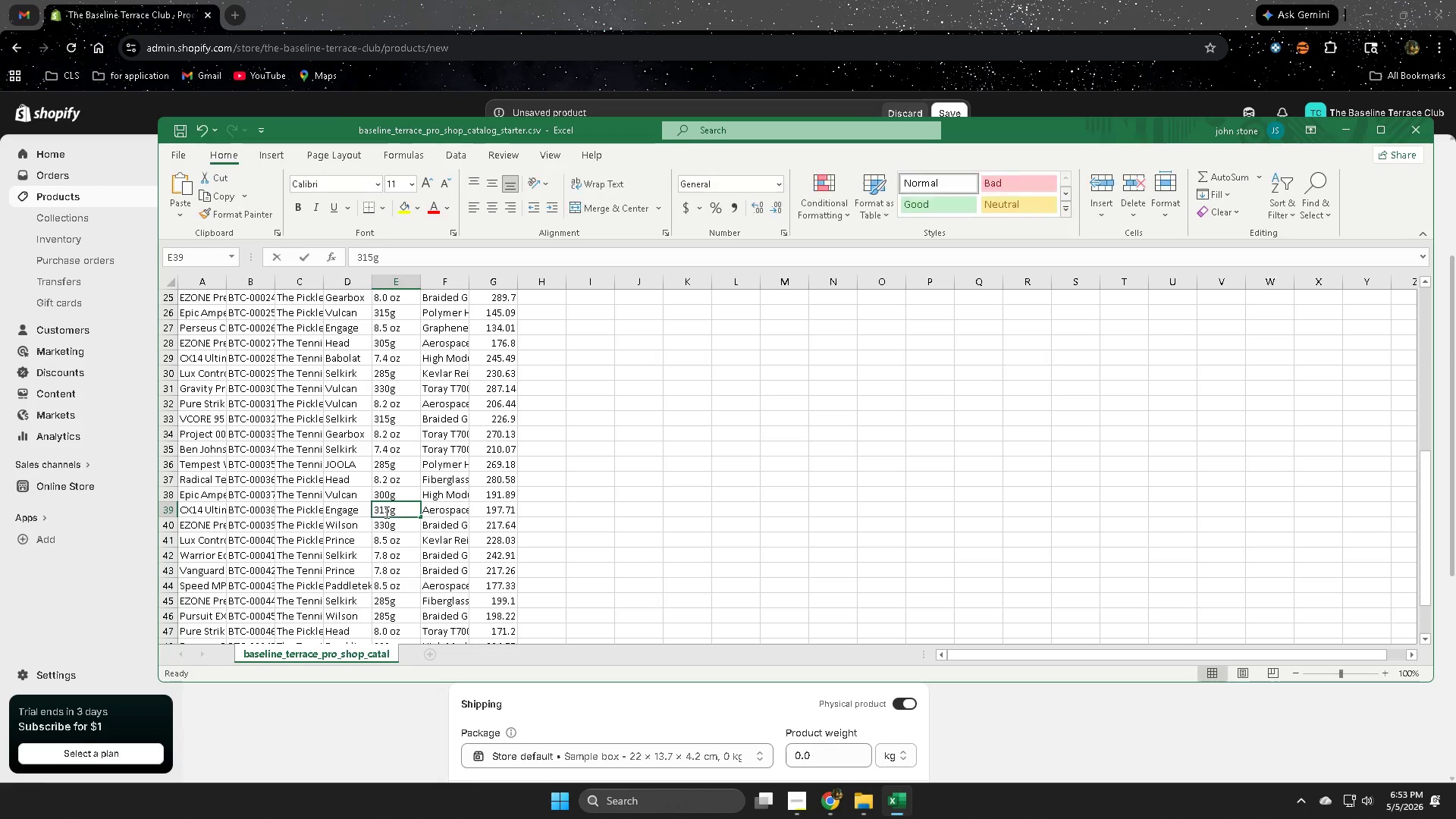 
triple_click([385, 512])
 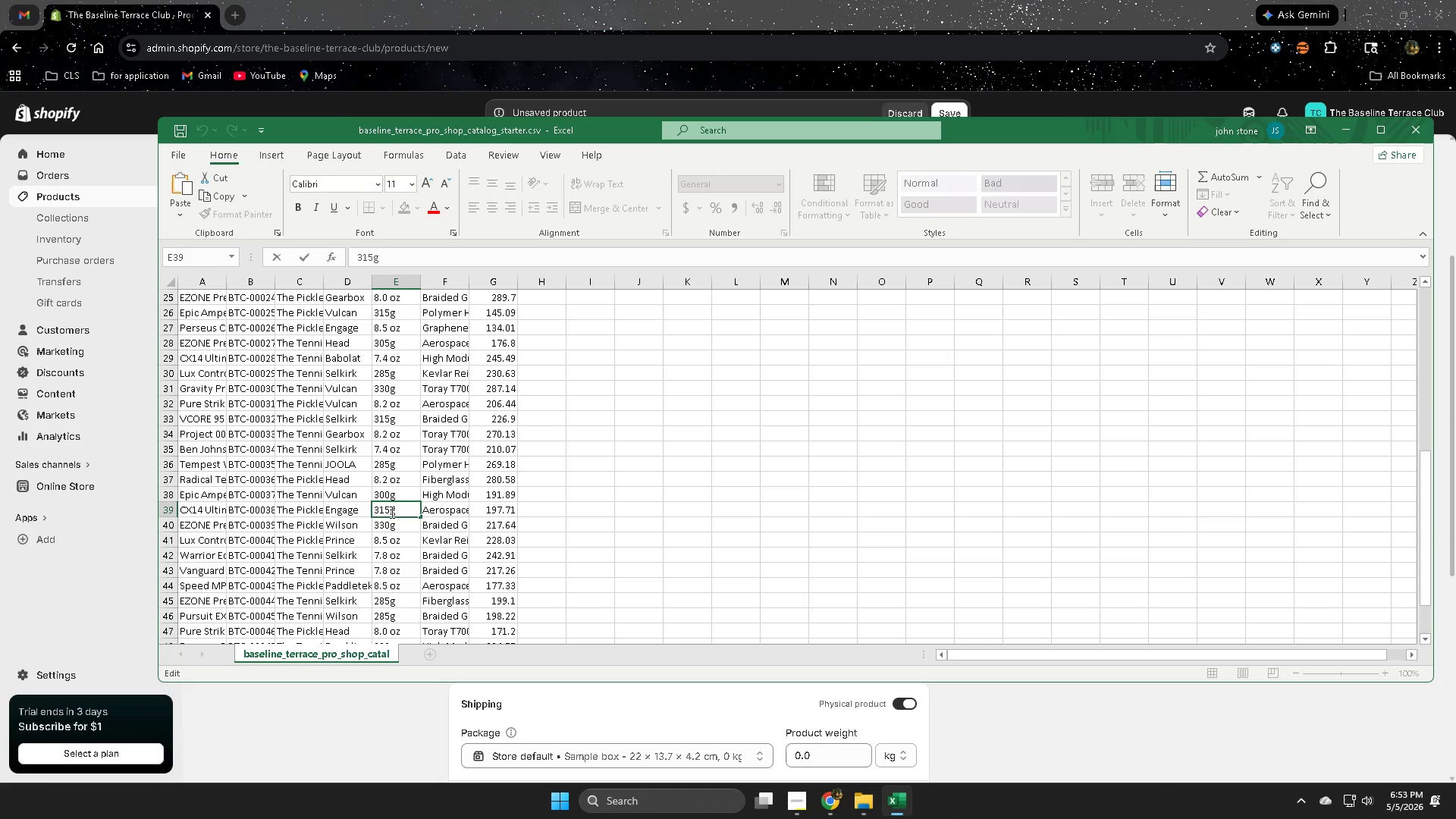 
triple_click([391, 512])
 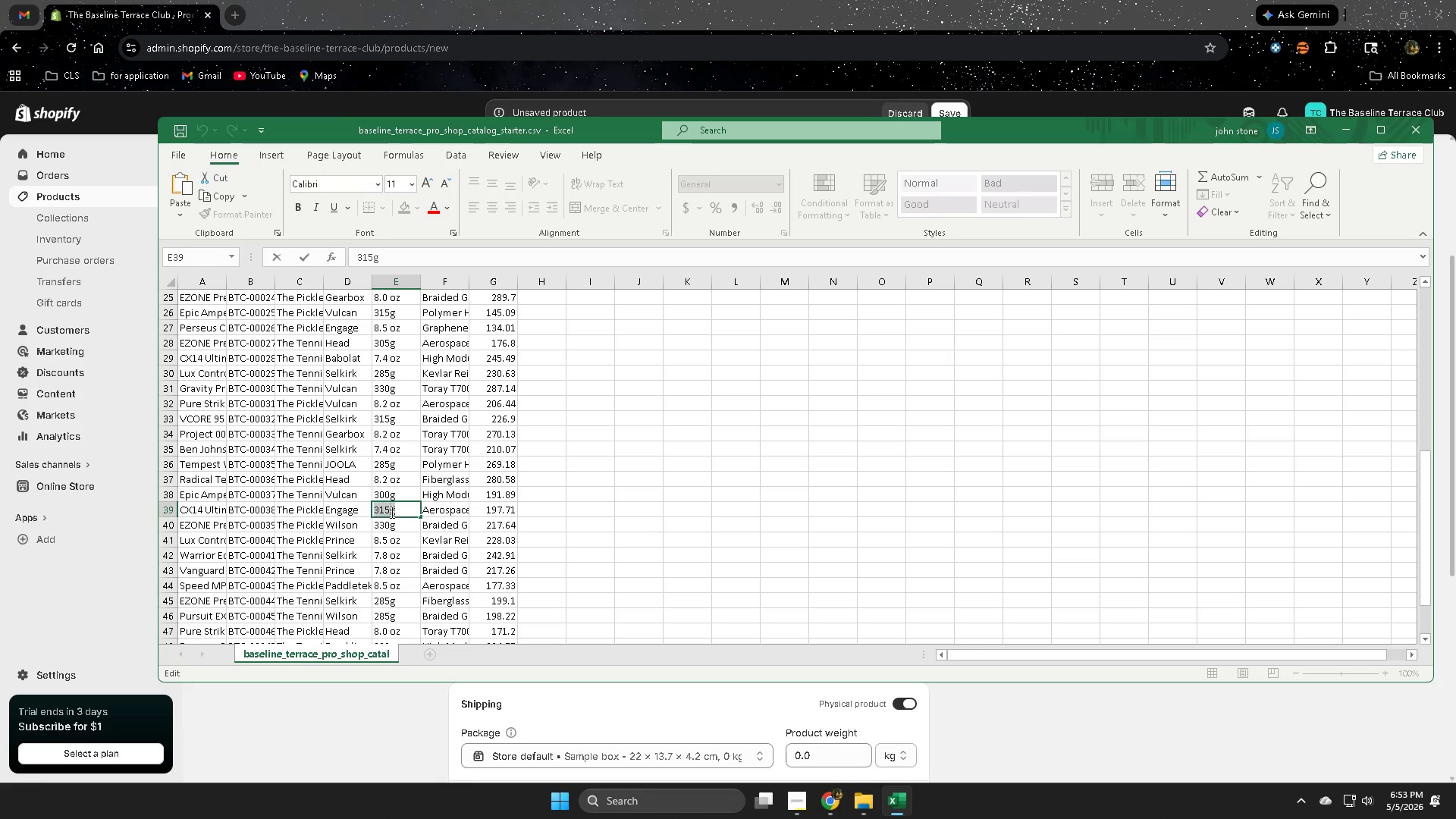 
triple_click([391, 512])
 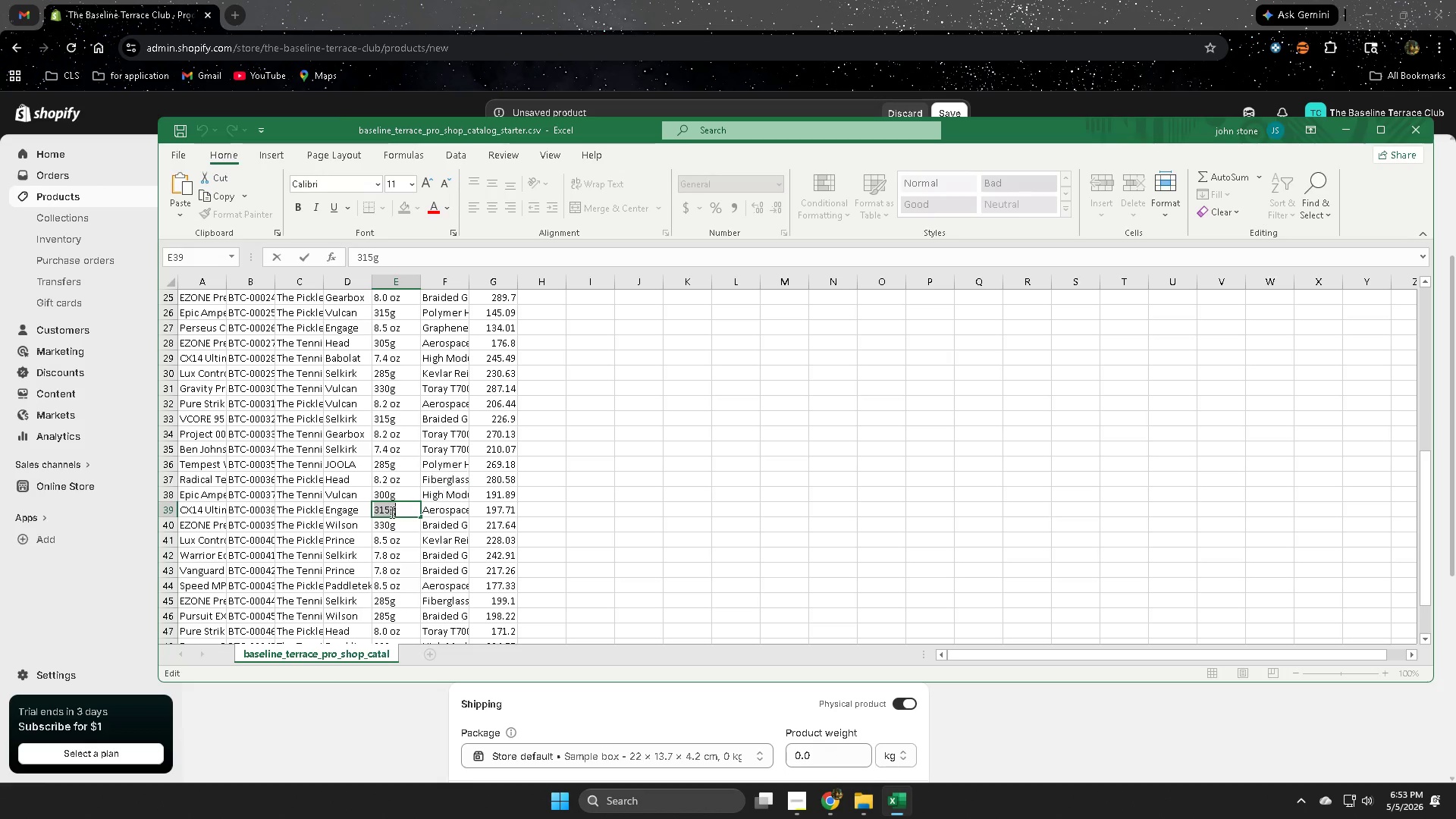 
key(Control+ControlLeft)
 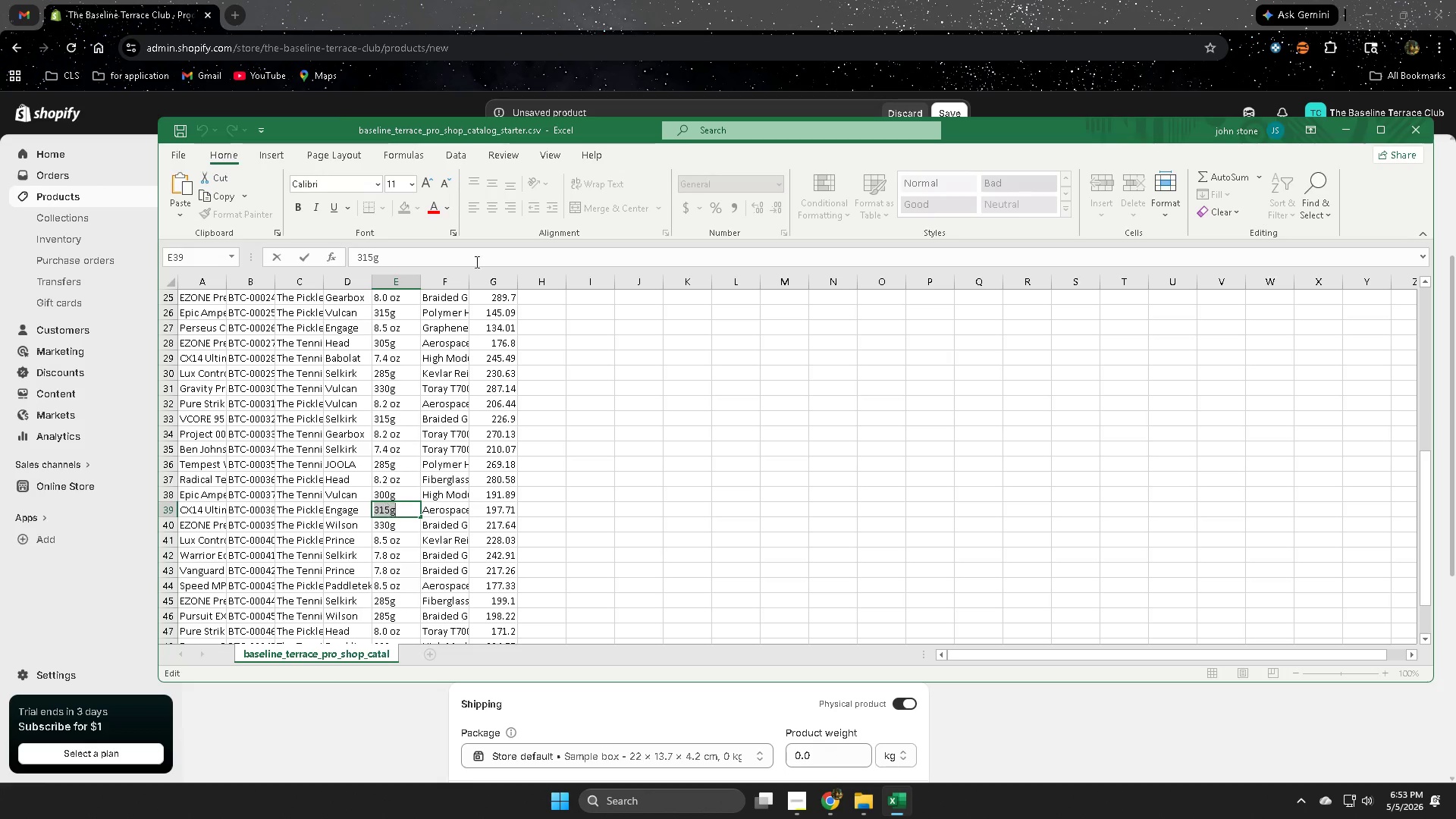 
key(Control+C)
 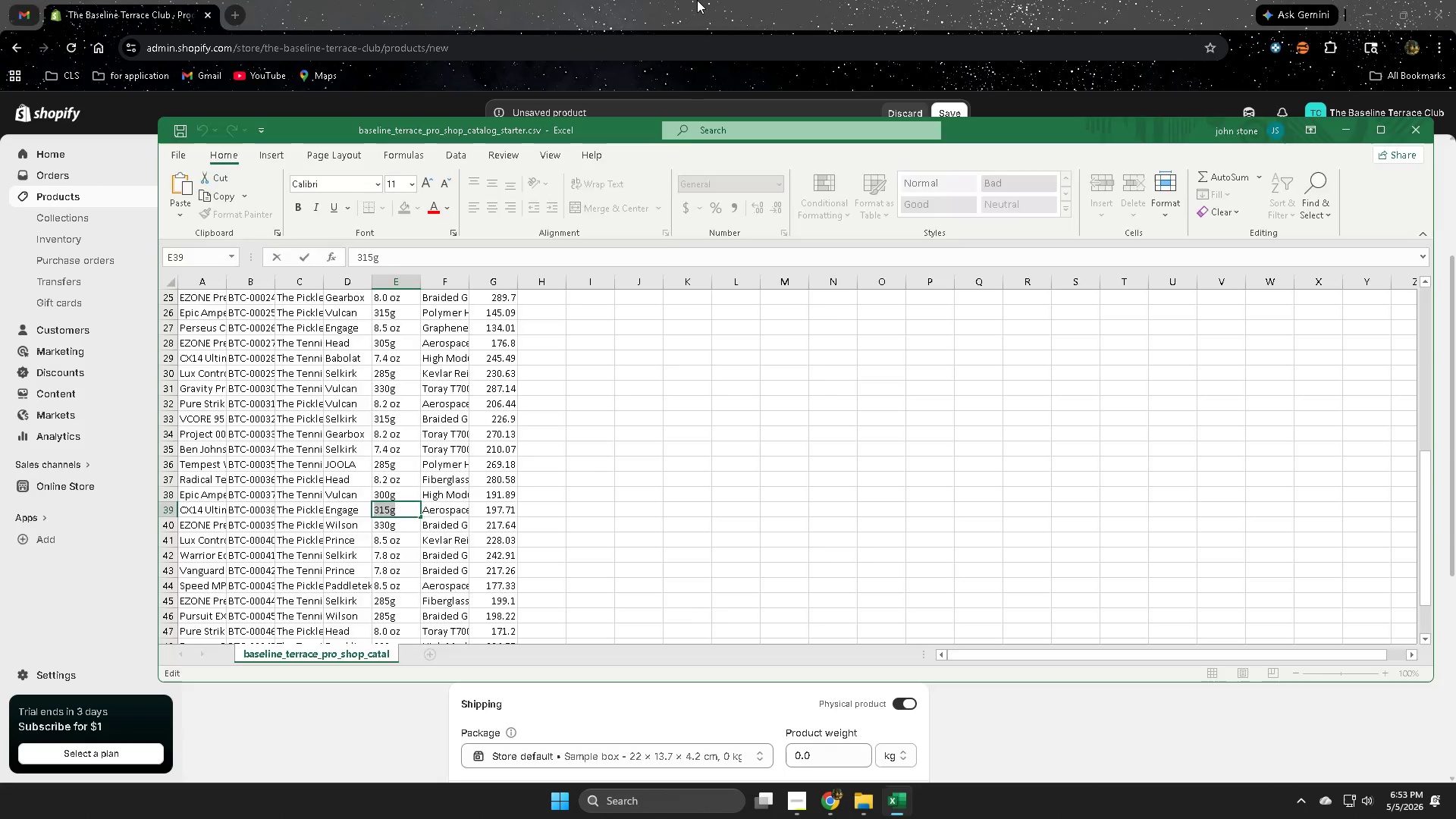 
left_click([697, 0])
 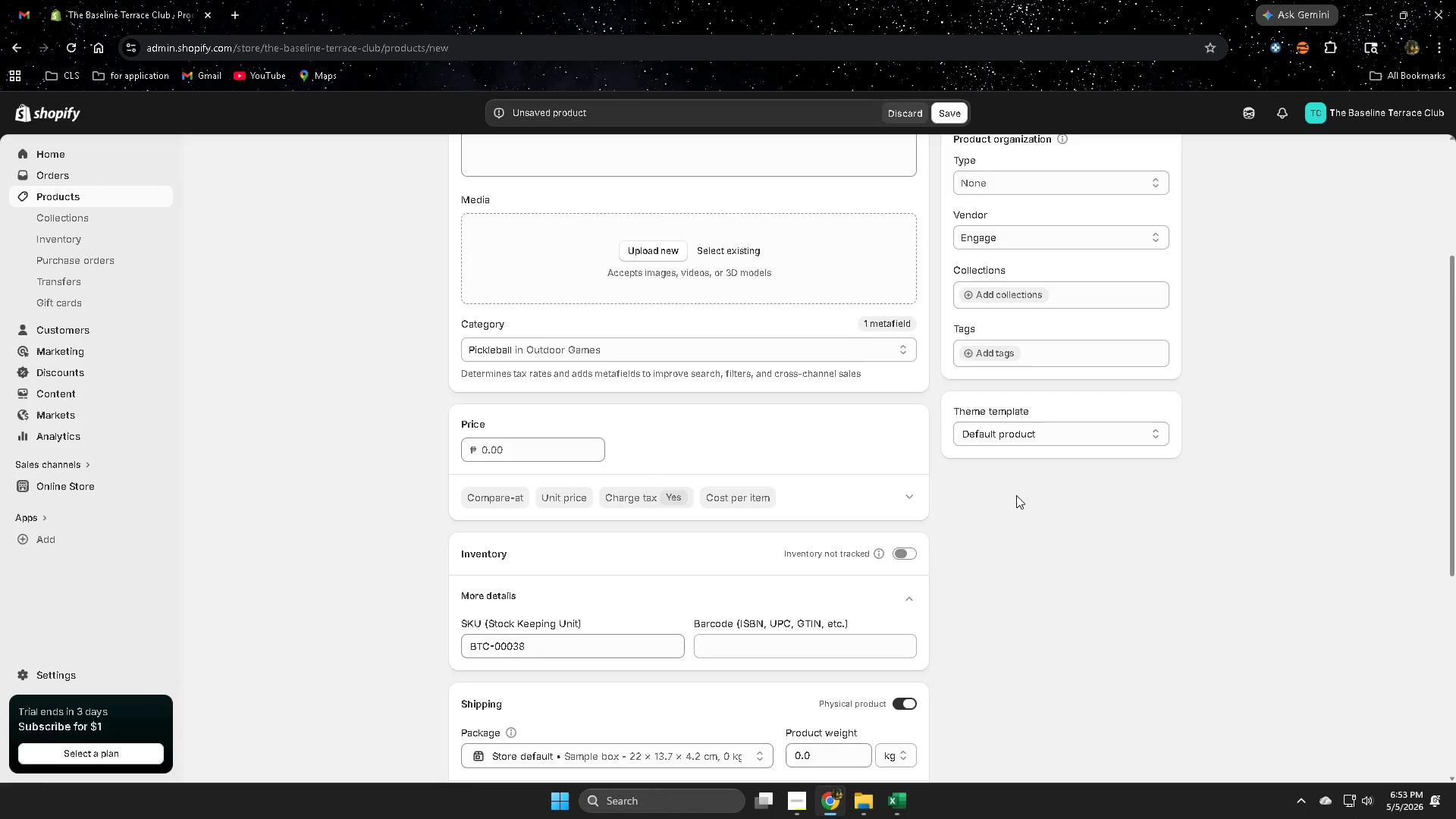 
scroll: coordinate [997, 544], scroll_direction: down, amount: 3.0
 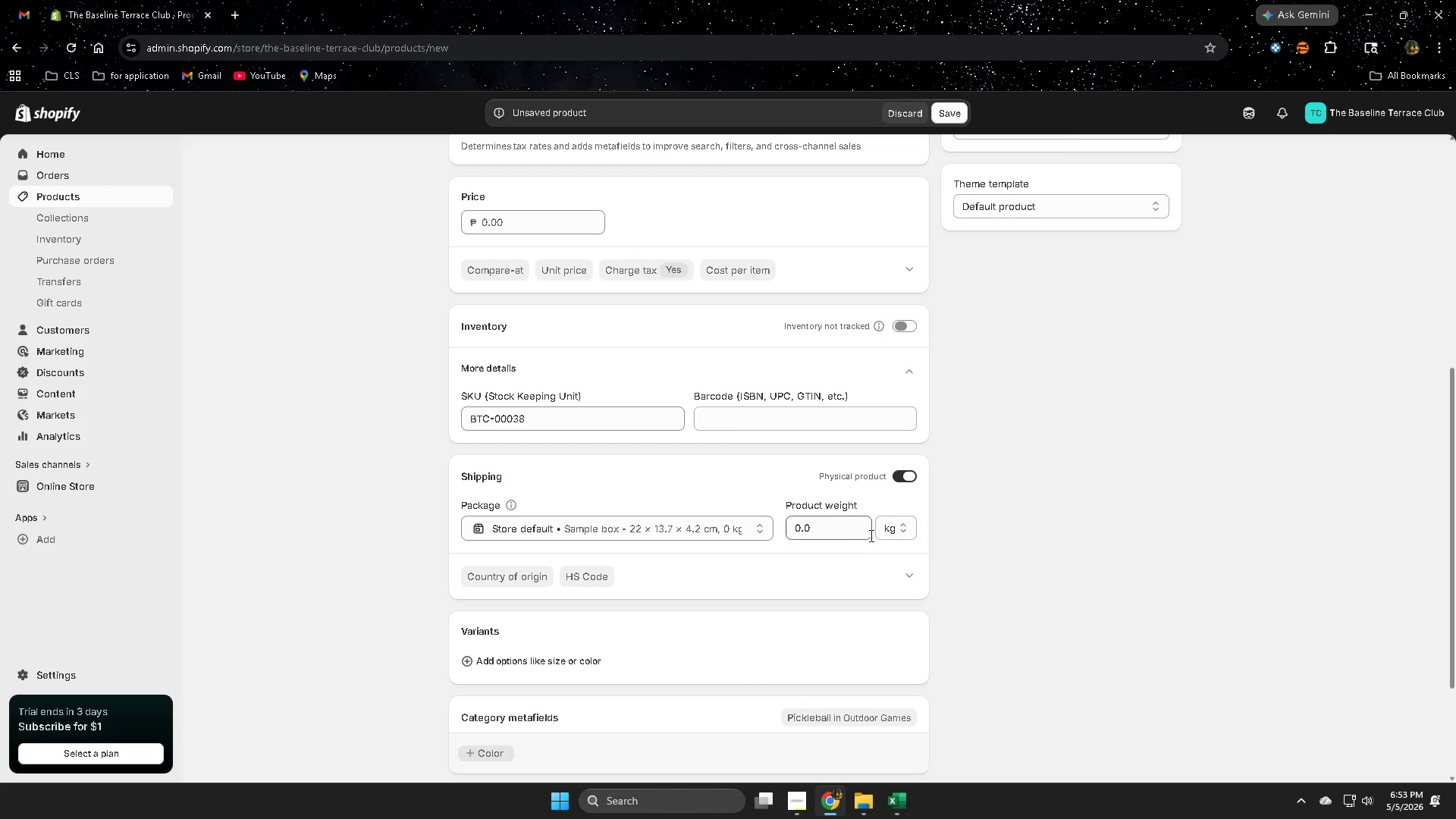 
left_click([892, 533])
 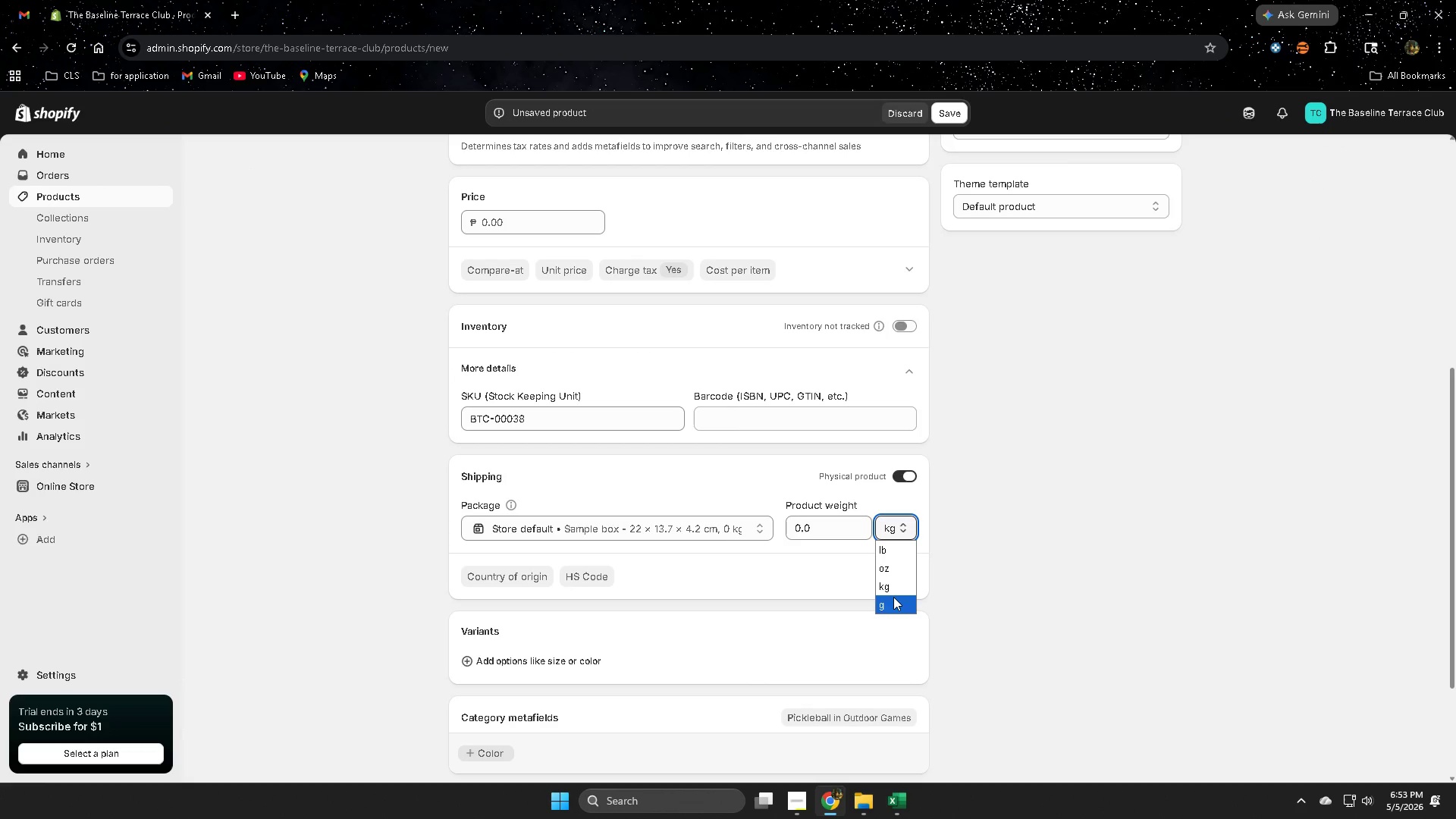 
left_click([893, 598])
 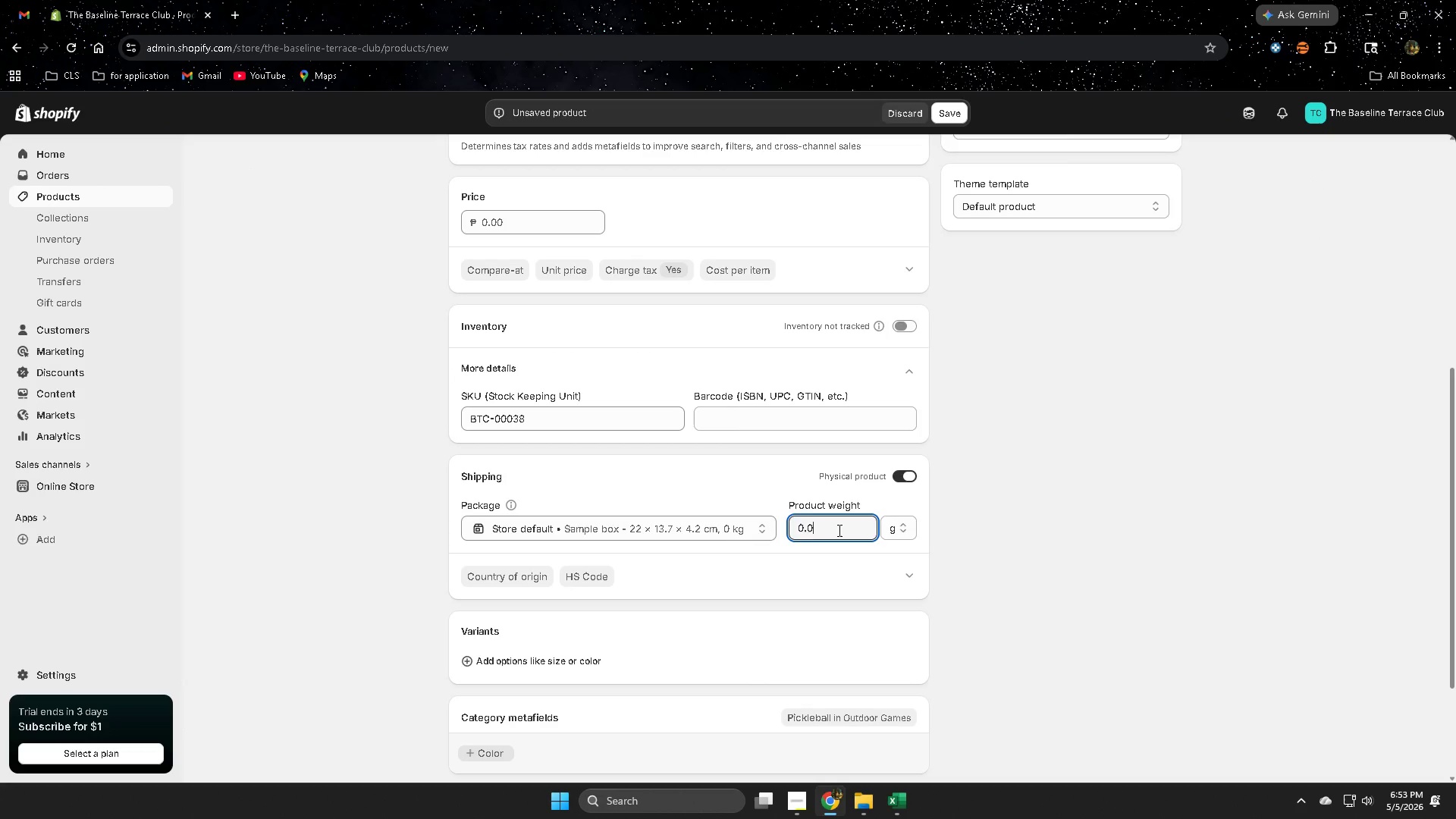 
double_click([838, 530])
 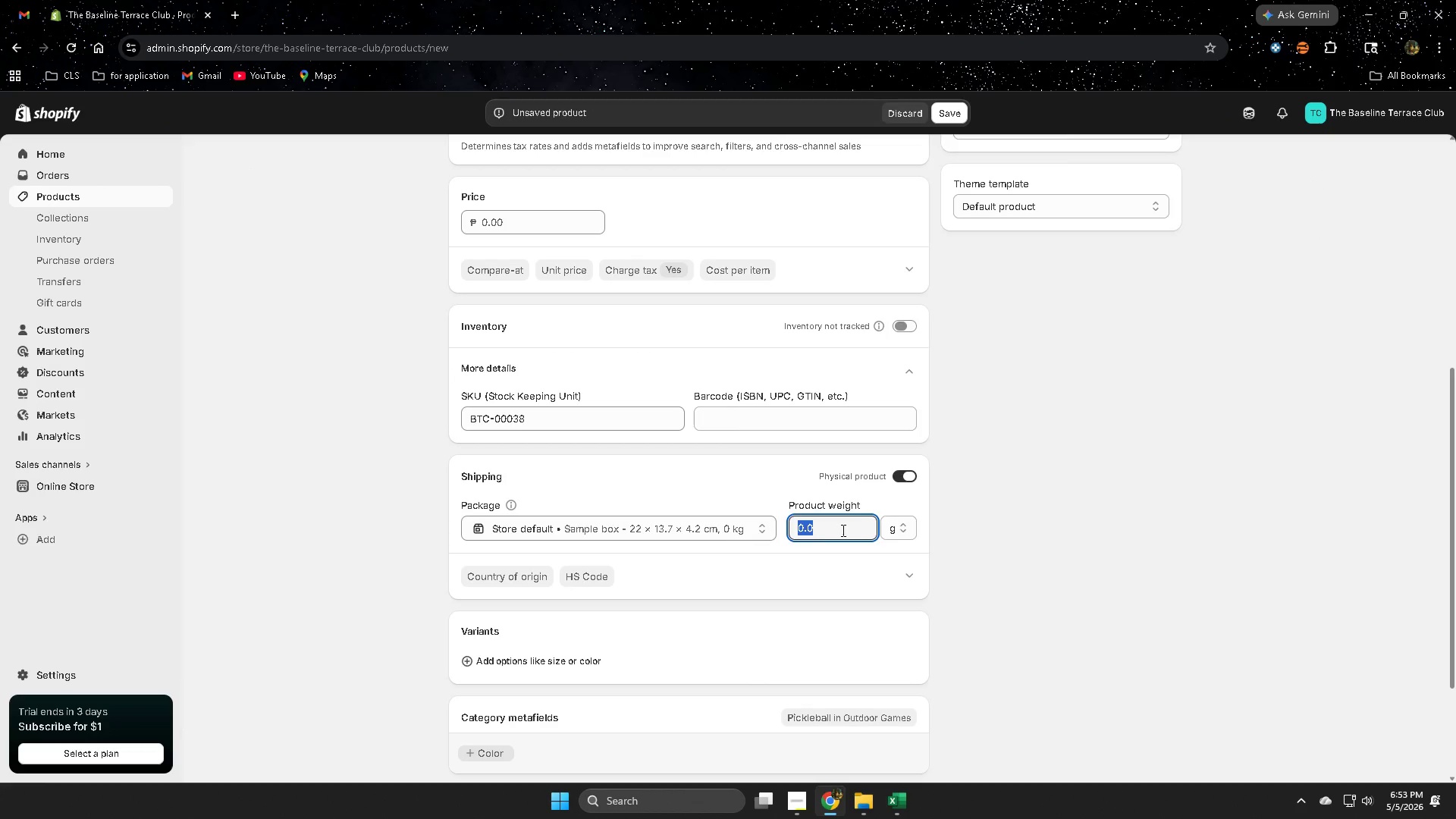 
key(Control+ControlLeft)
 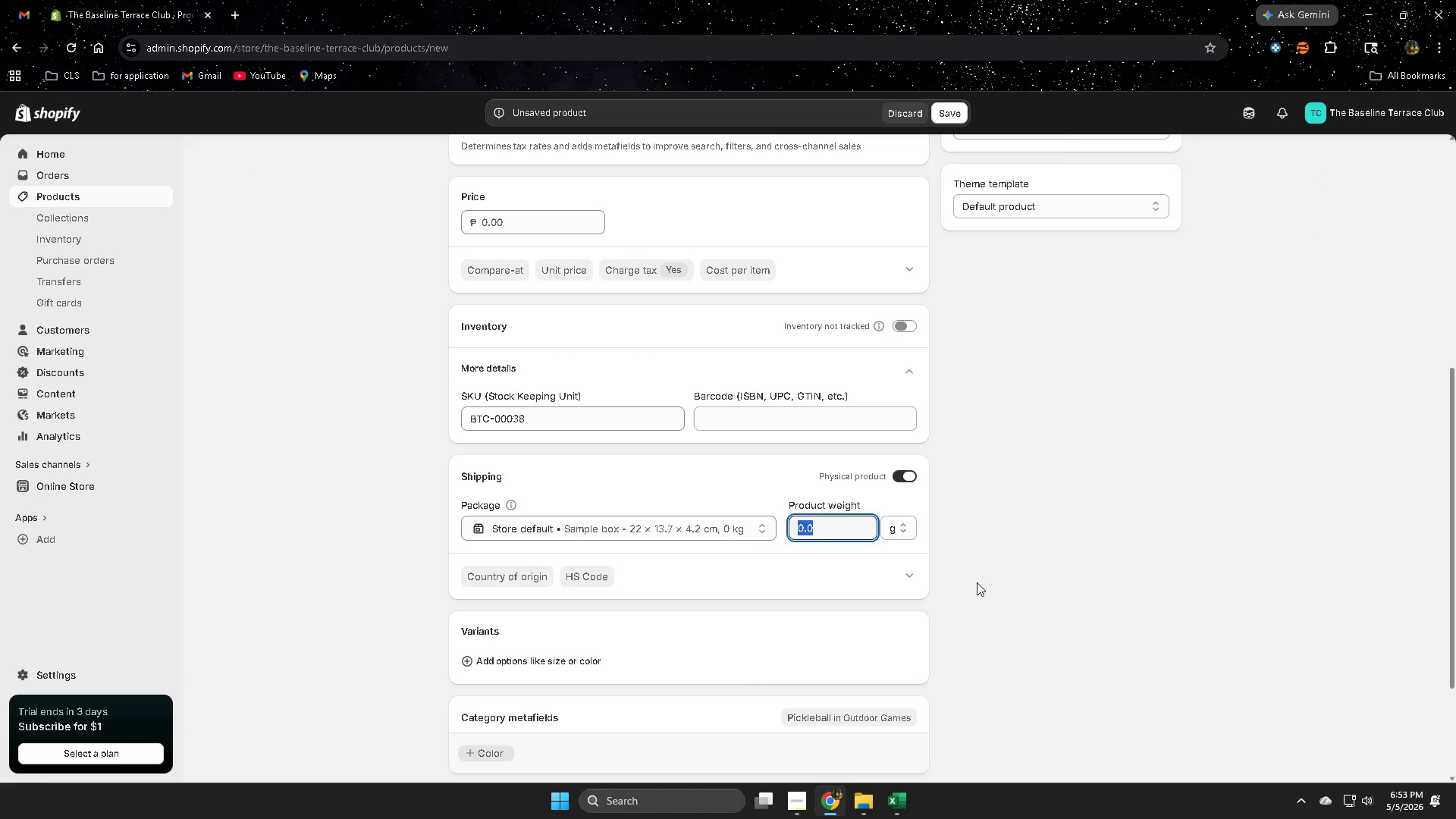 
key(Control+V)
 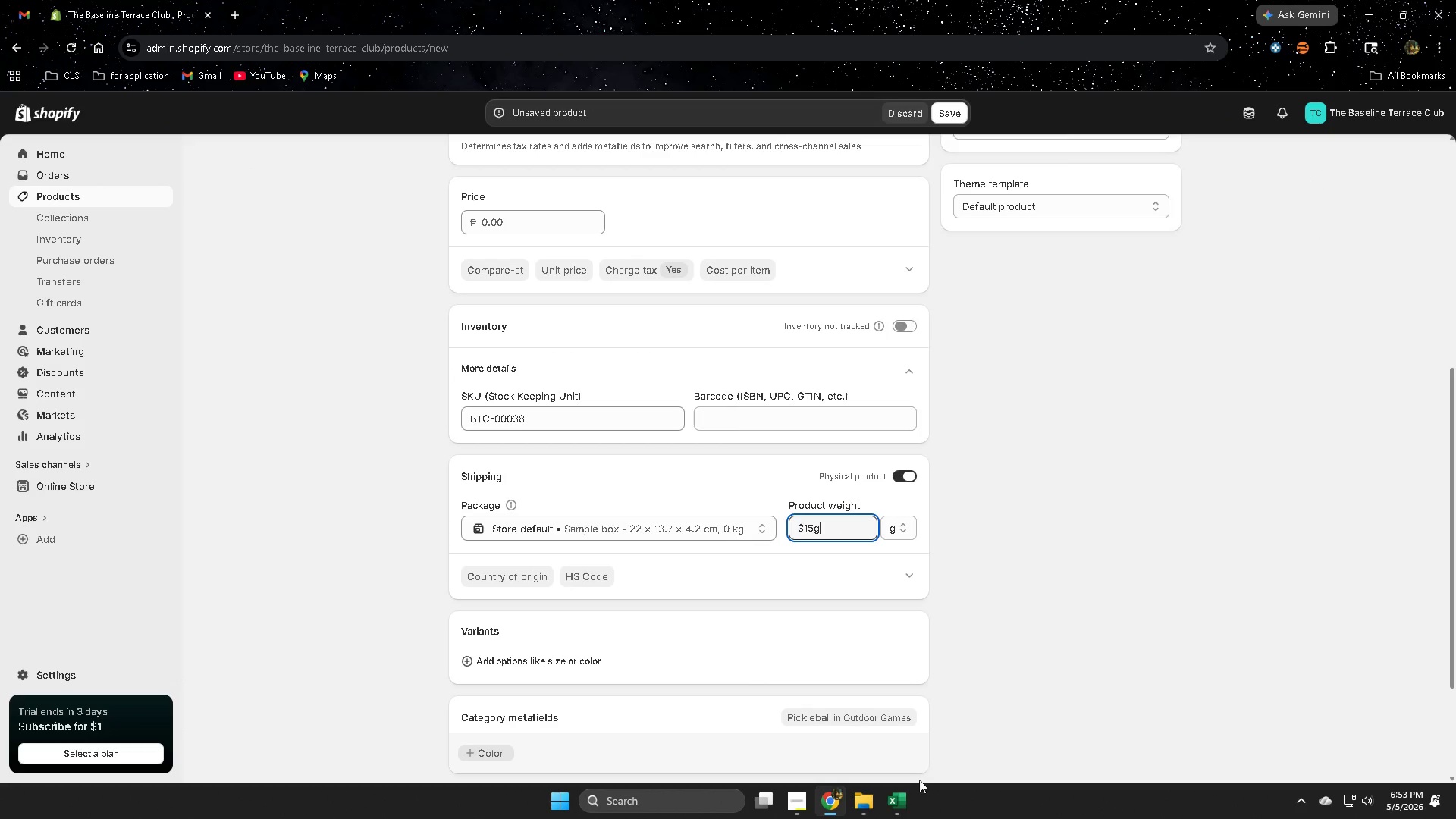 
left_click([896, 801])
 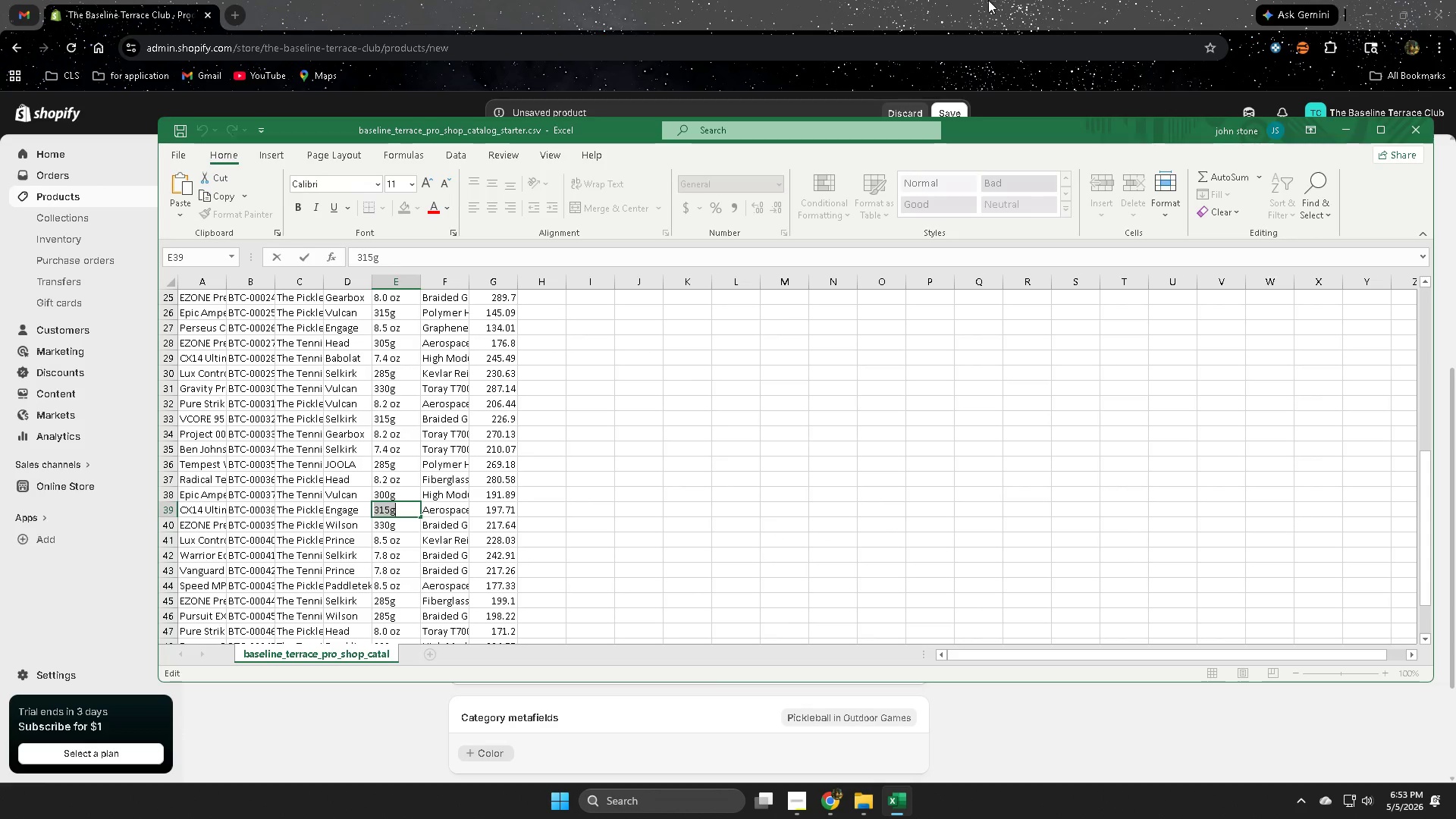 
left_click([951, 0])
 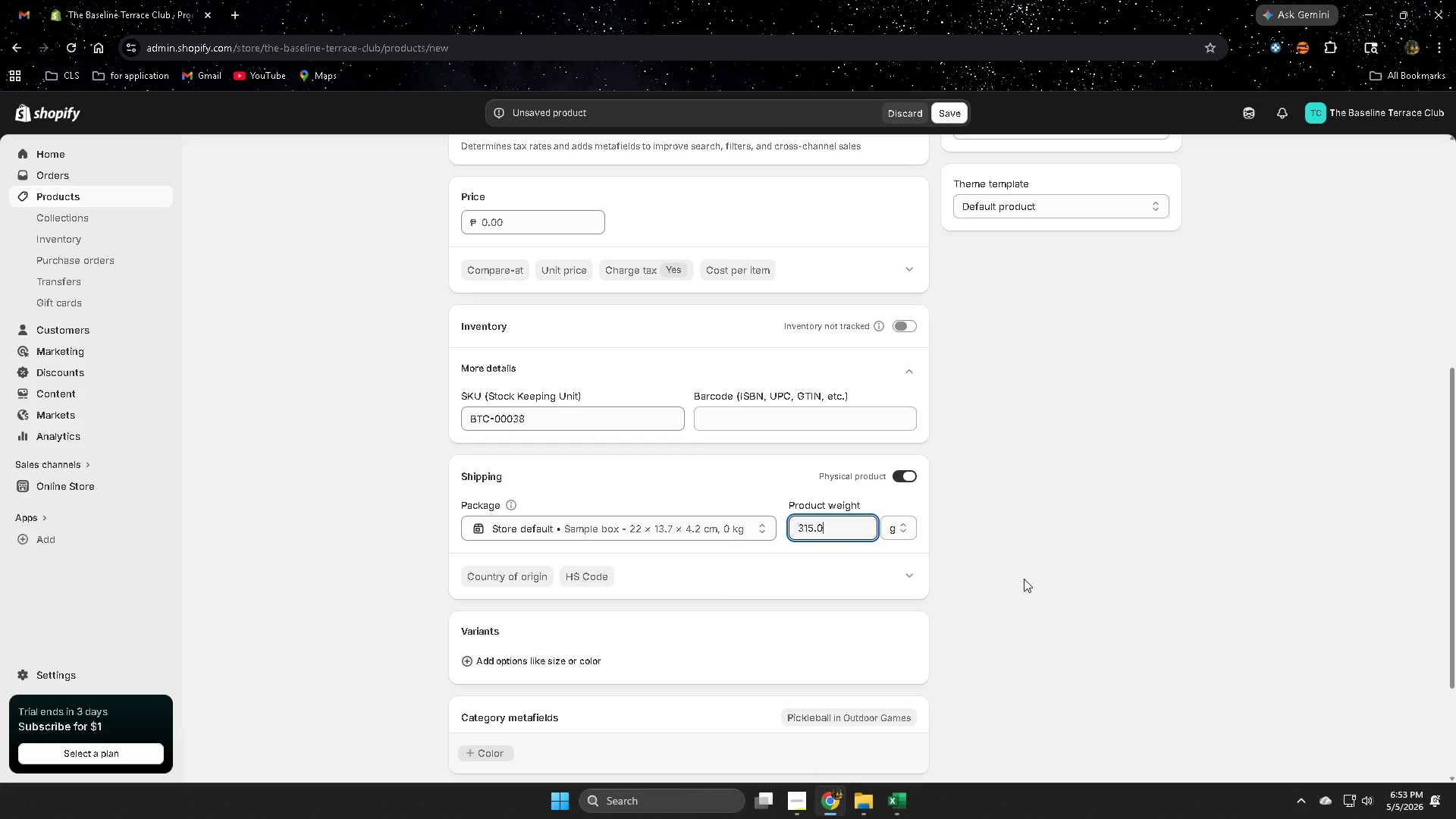 
scroll: coordinate [1019, 584], scroll_direction: none, amount: 0.0
 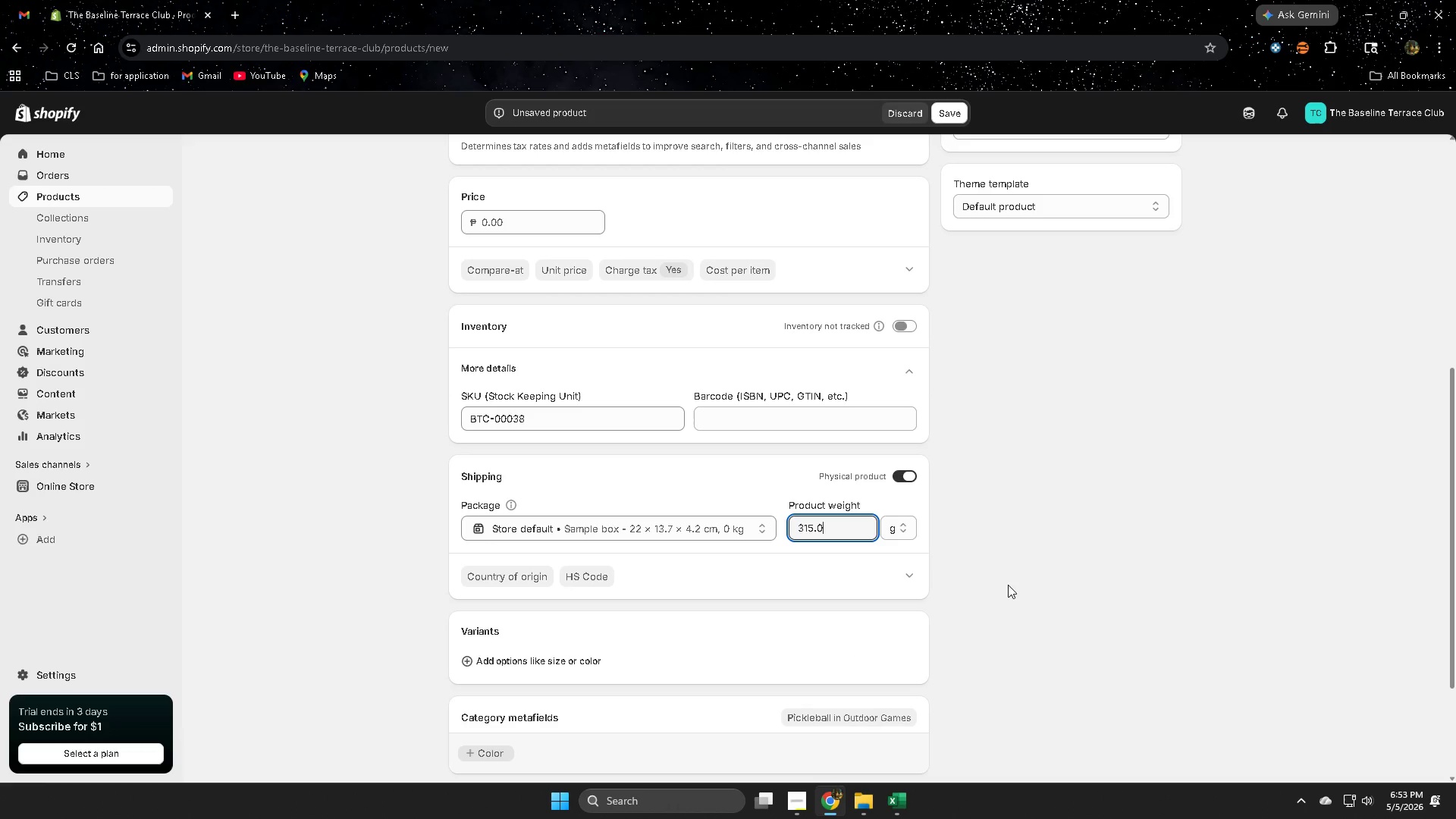 
scroll: coordinate [1021, 582], scroll_direction: up, amount: 8.0
 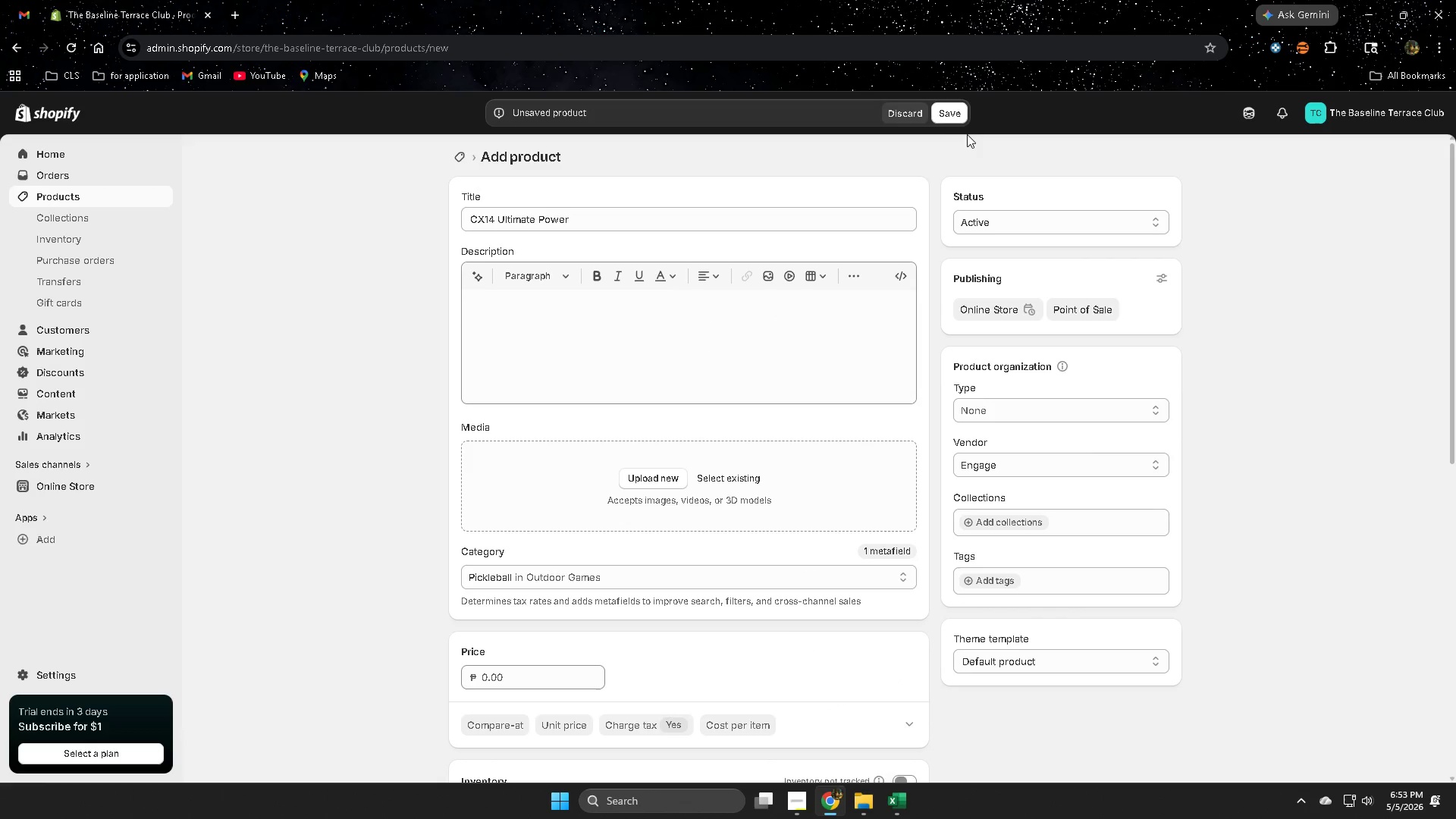 
left_click([963, 115])
 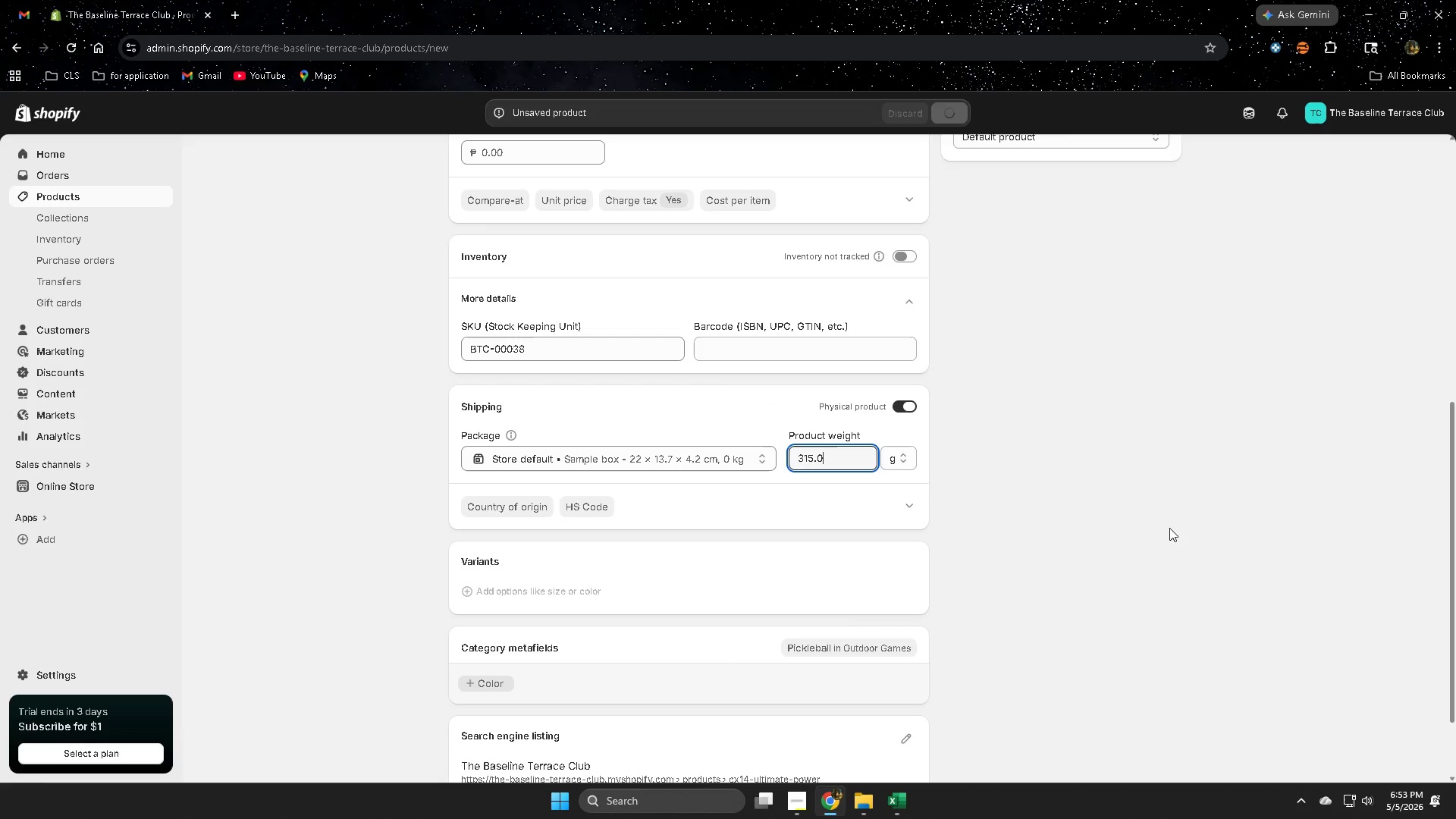 
scroll: coordinate [1105, 533], scroll_direction: down, amount: 6.0
 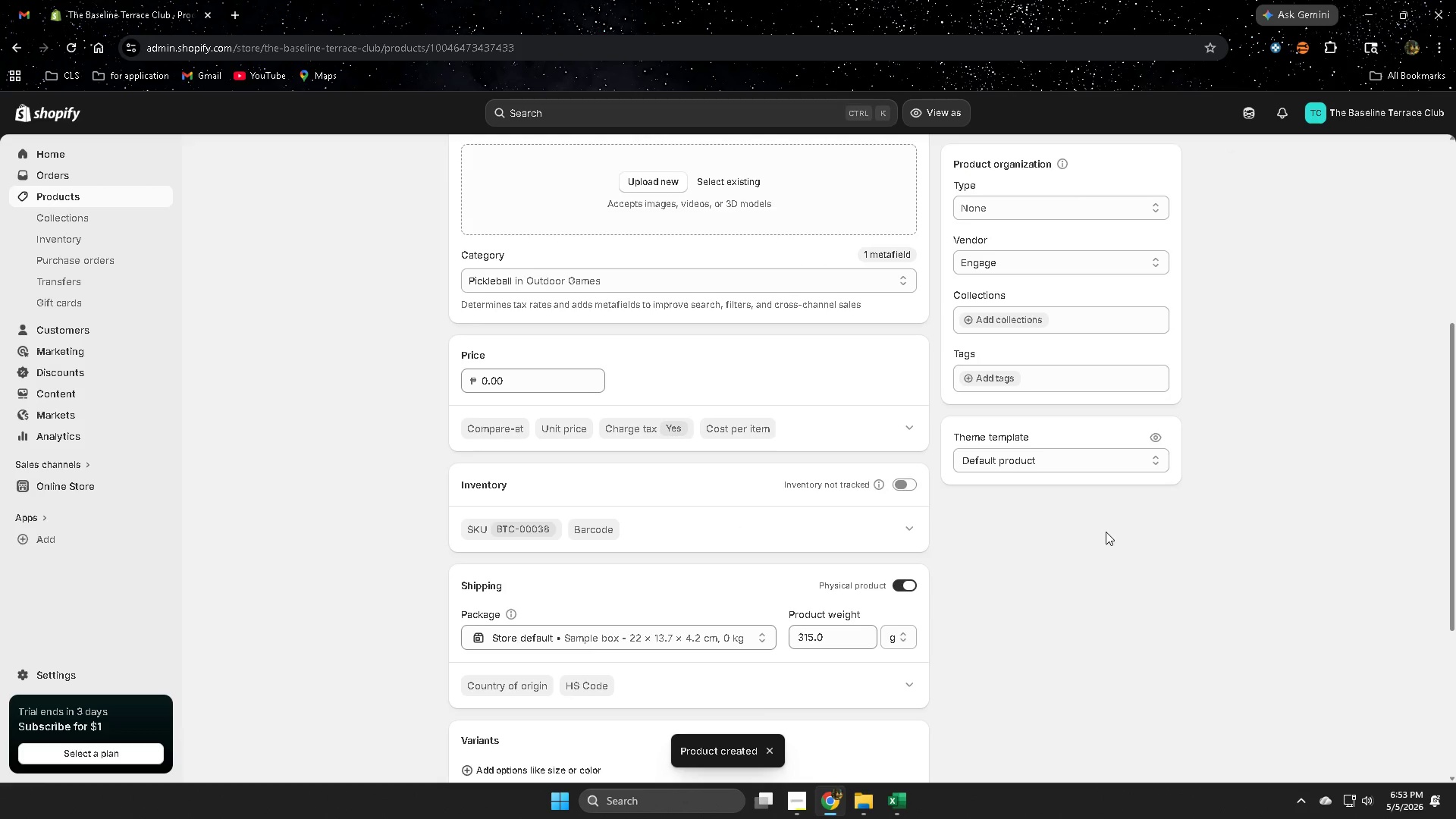 
scroll: coordinate [1107, 530], scroll_direction: up, amount: 5.0
 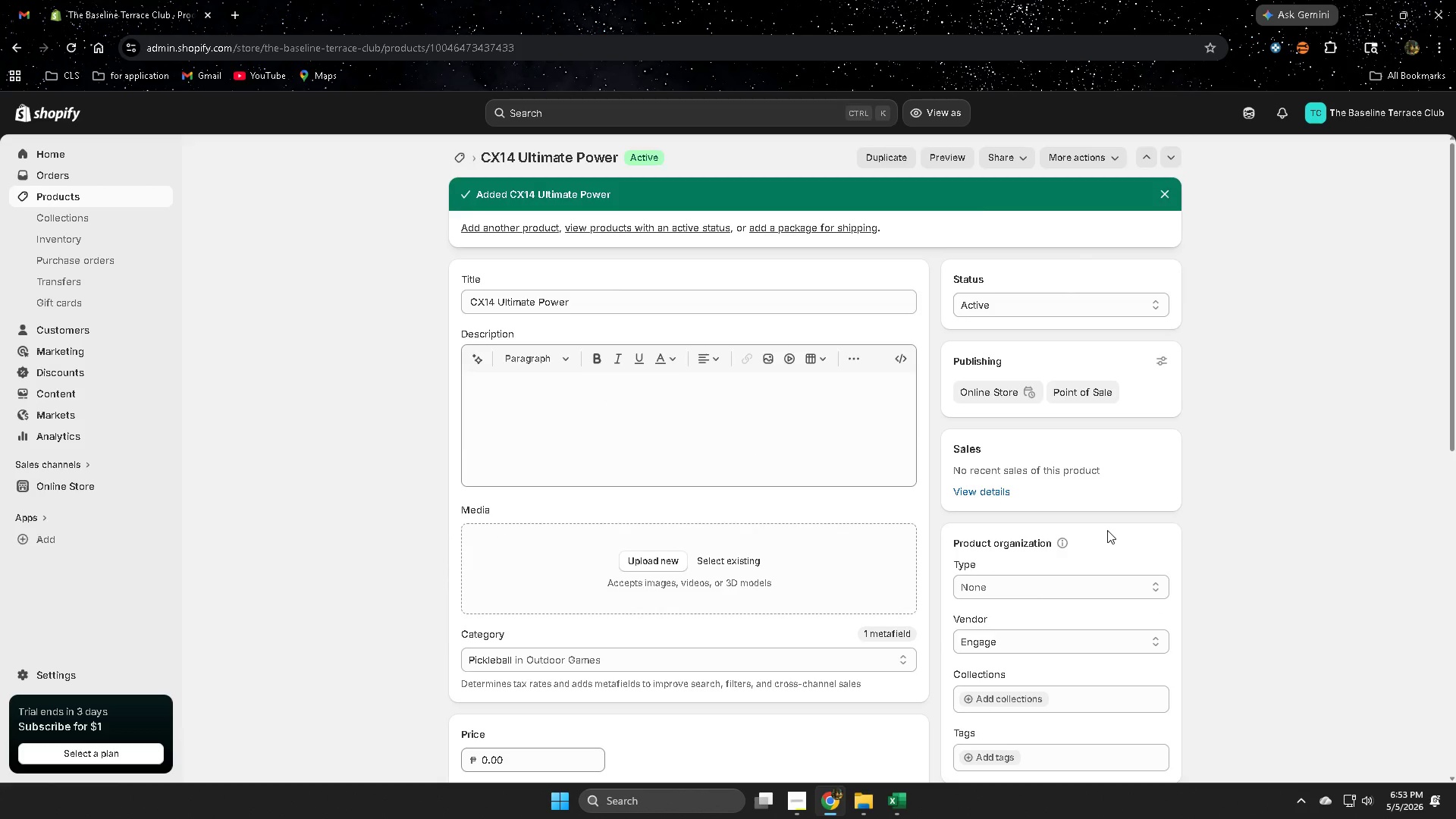 
scroll: coordinate [1105, 529], scroll_direction: down, amount: 3.0
 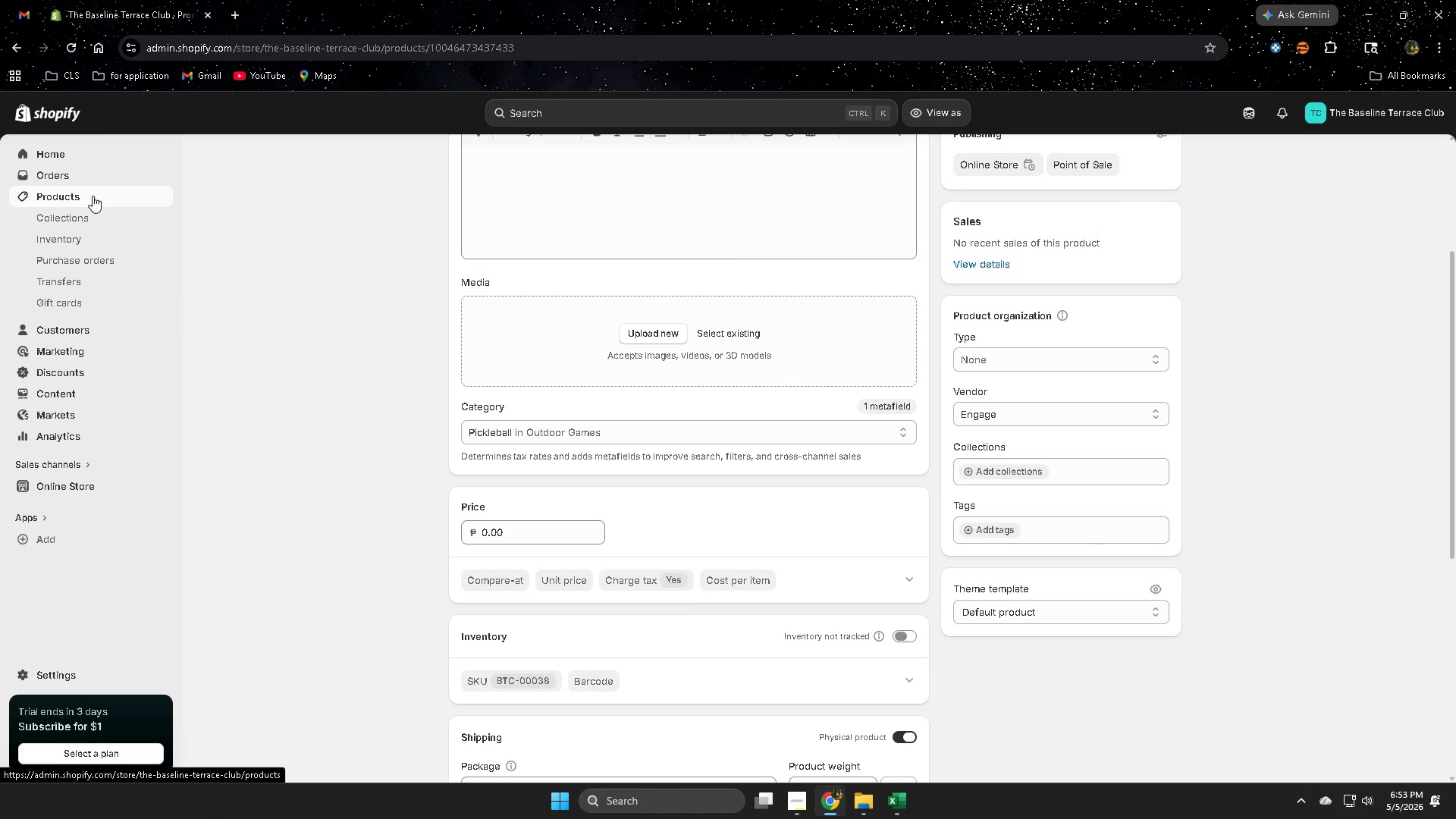 
left_click([93, 196])
 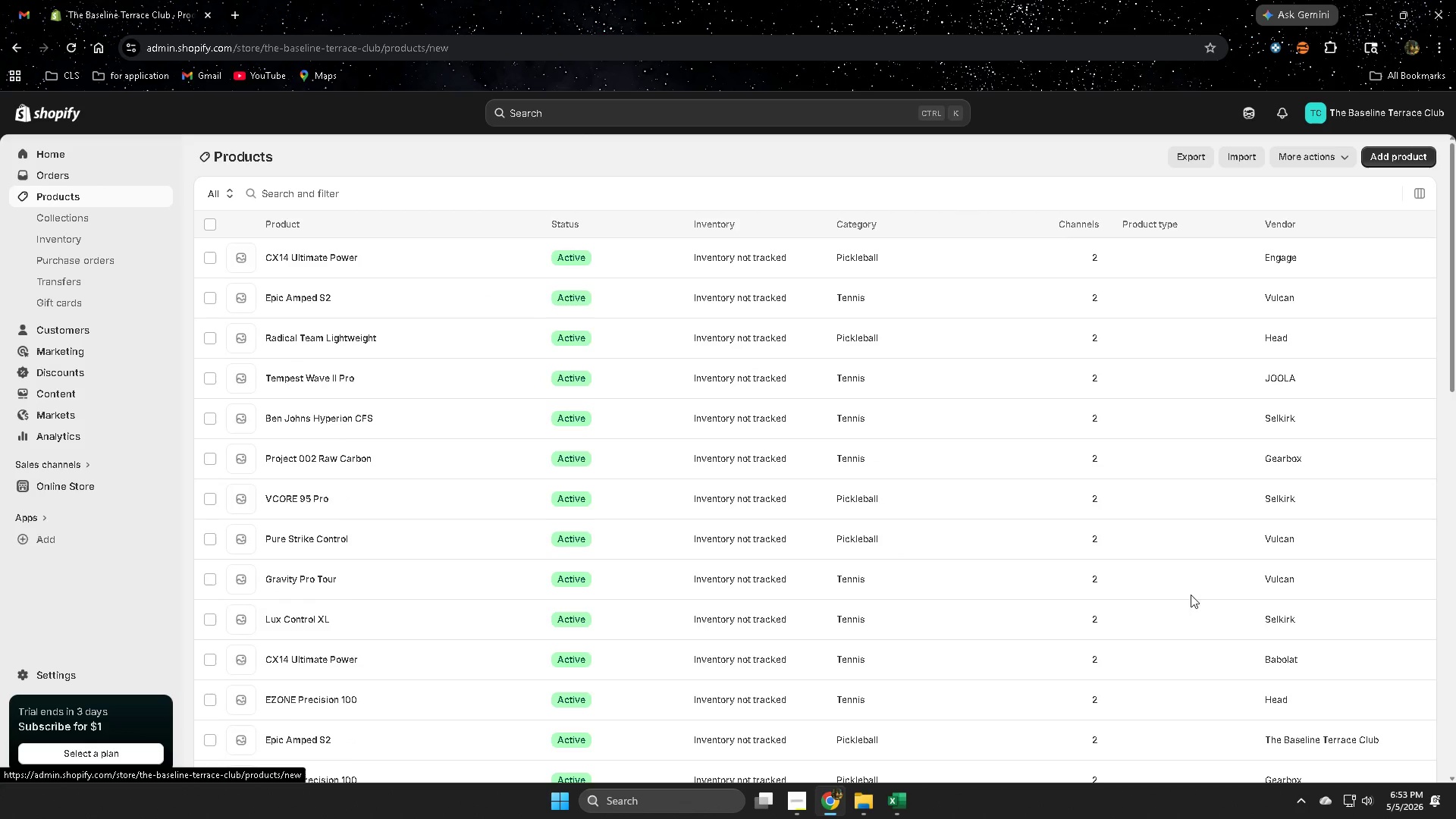 
left_click([892, 805])
 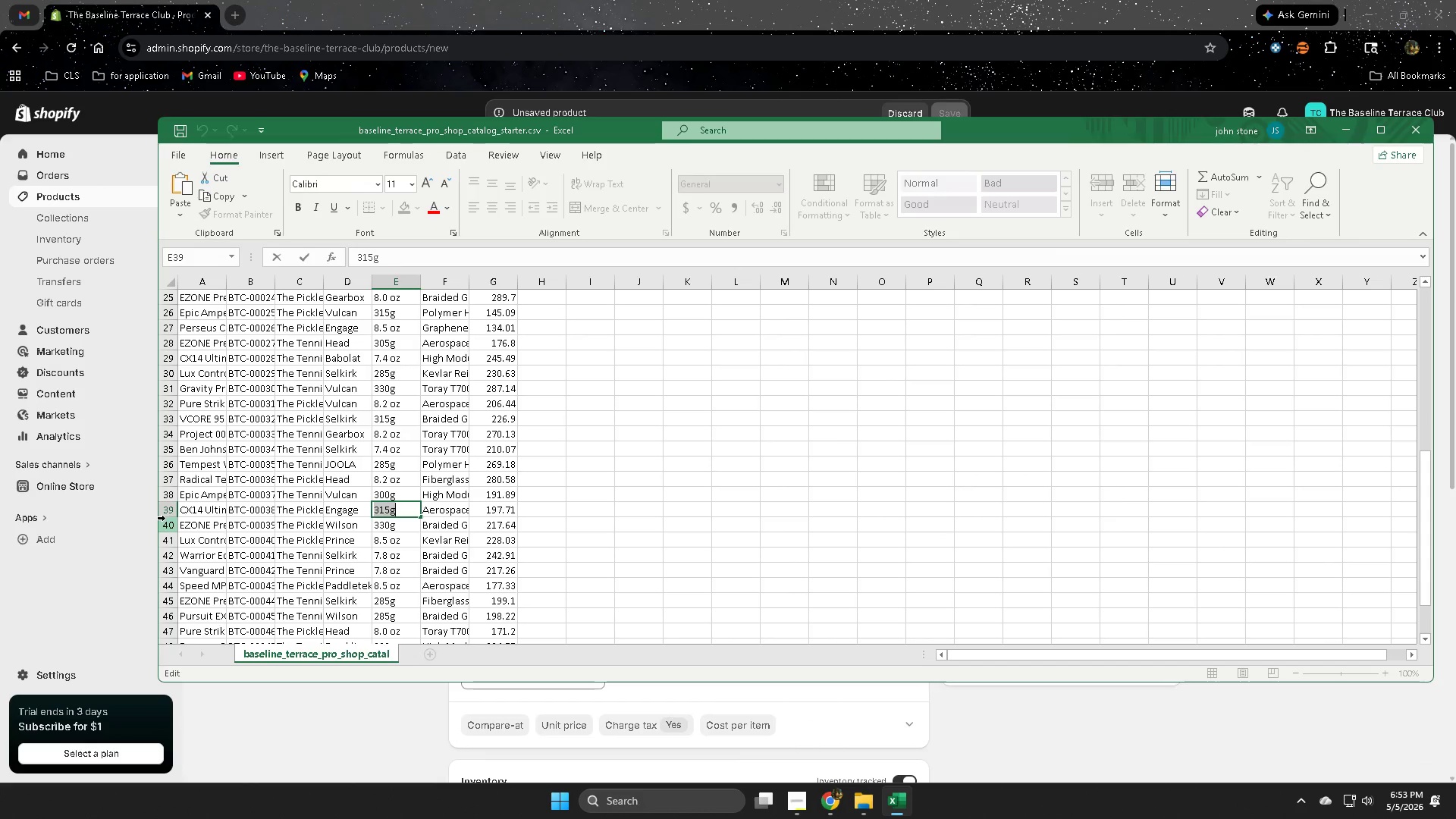 
left_click([169, 528])
 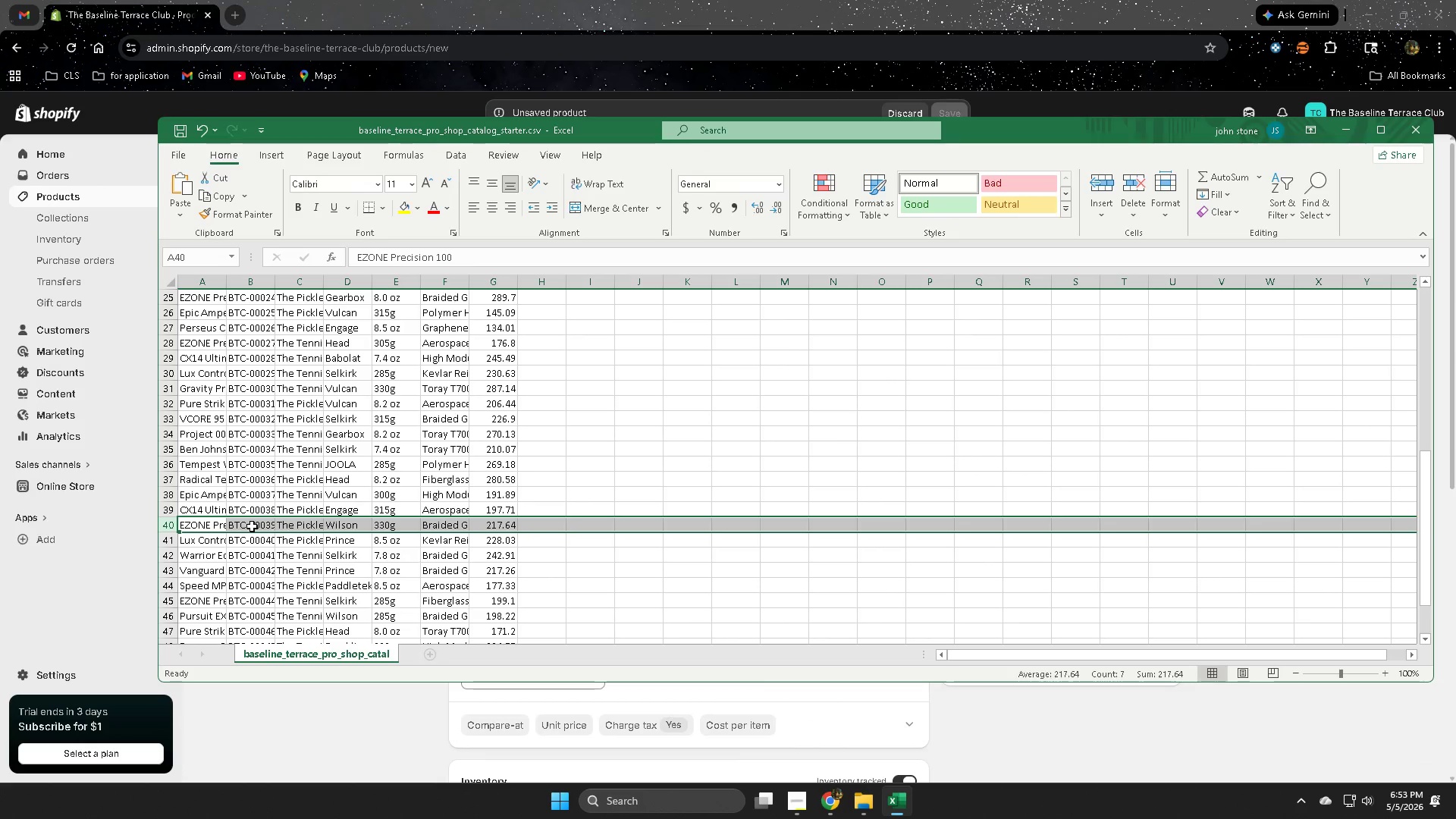 
double_click([252, 526])
 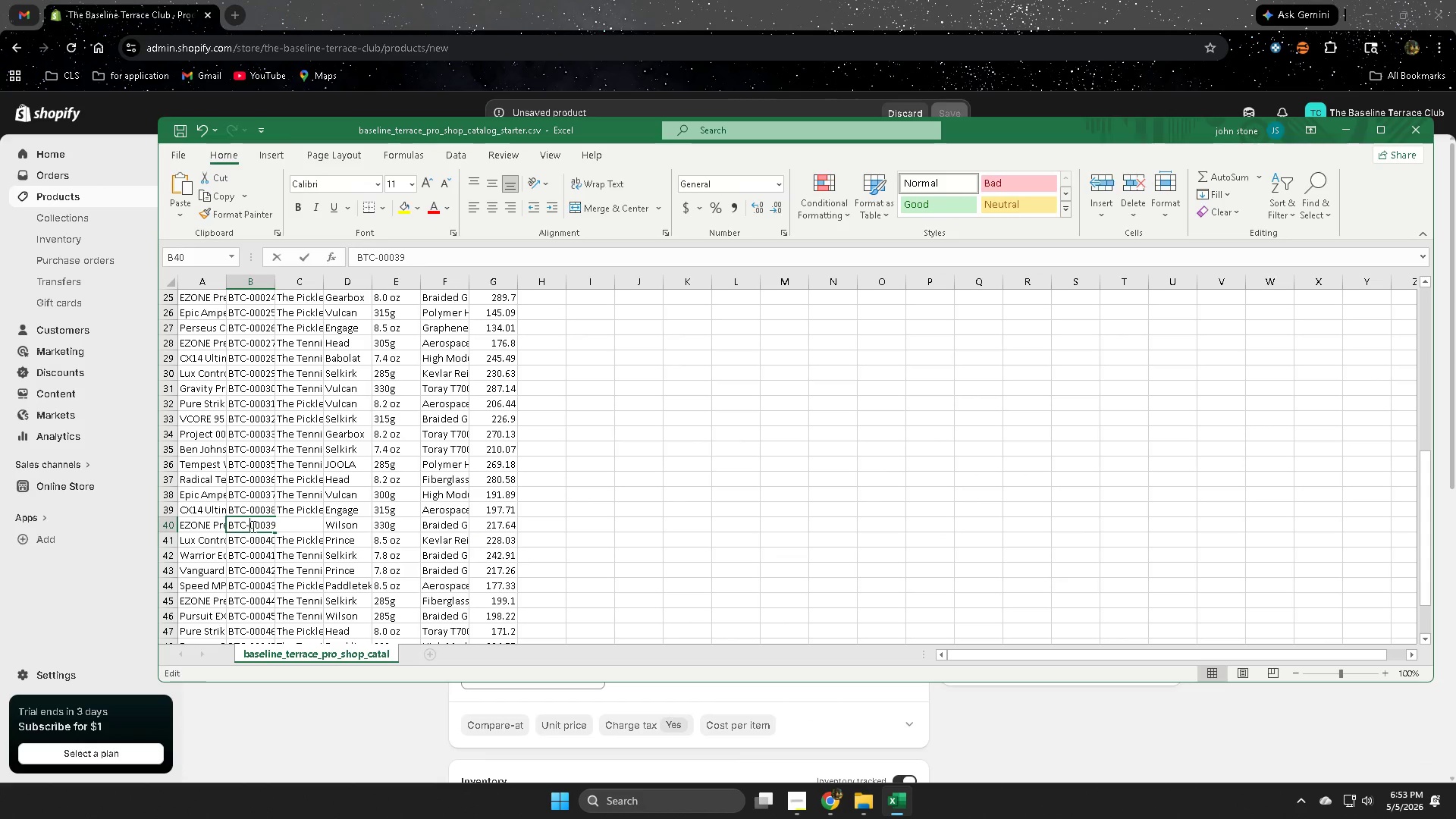 
triple_click([252, 526])
 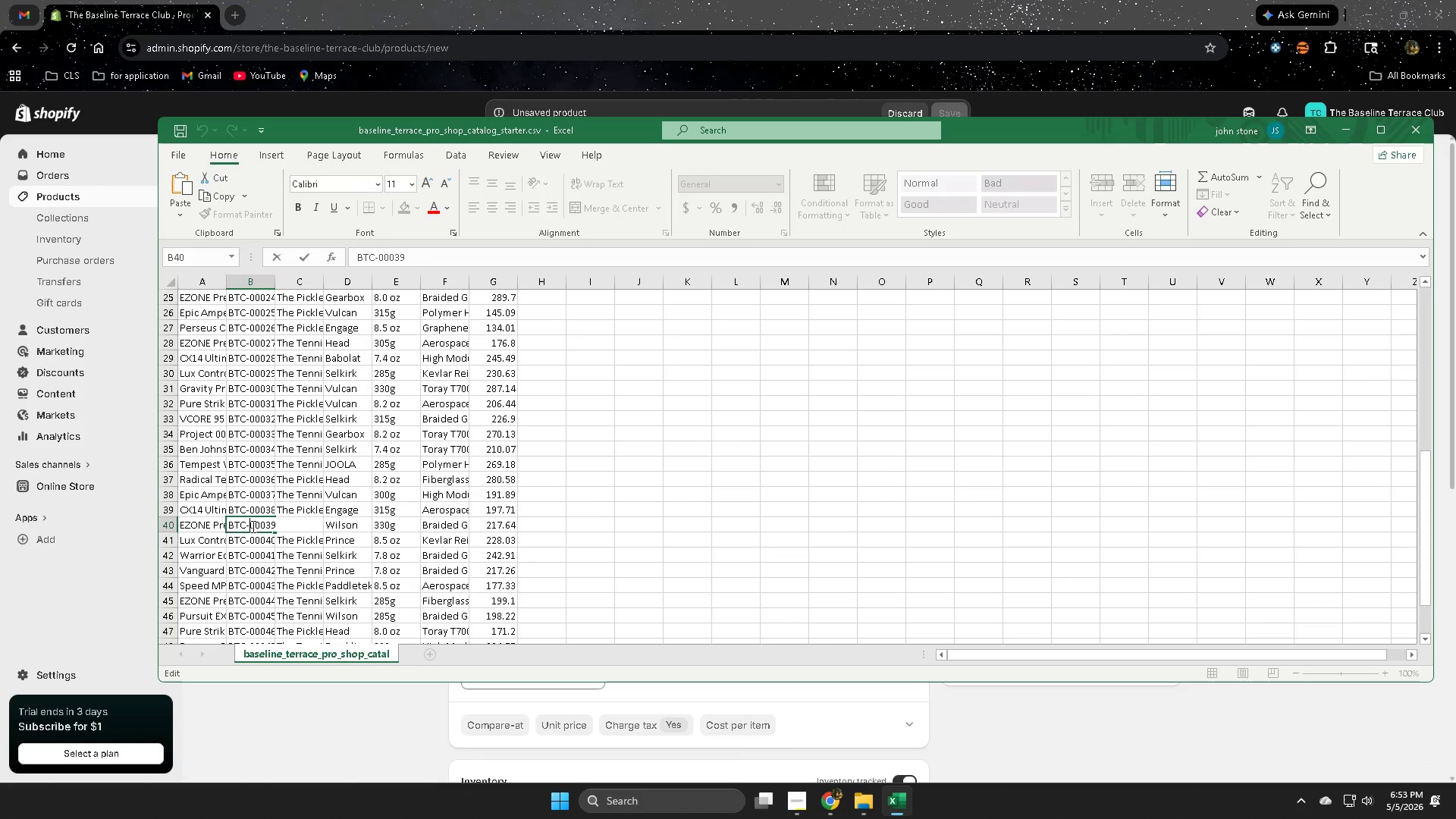 
triple_click([252, 526])
 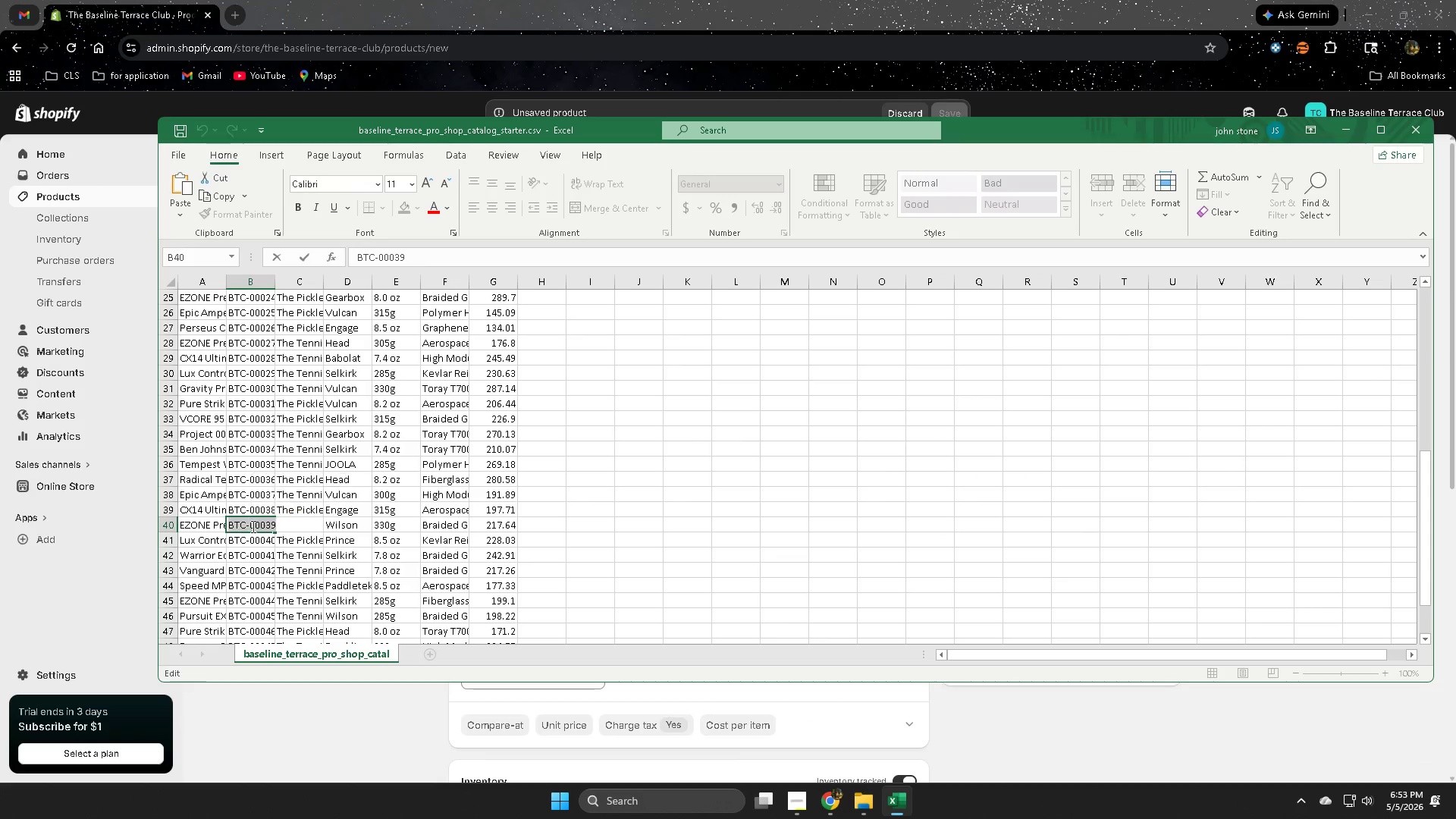 
triple_click([252, 526])
 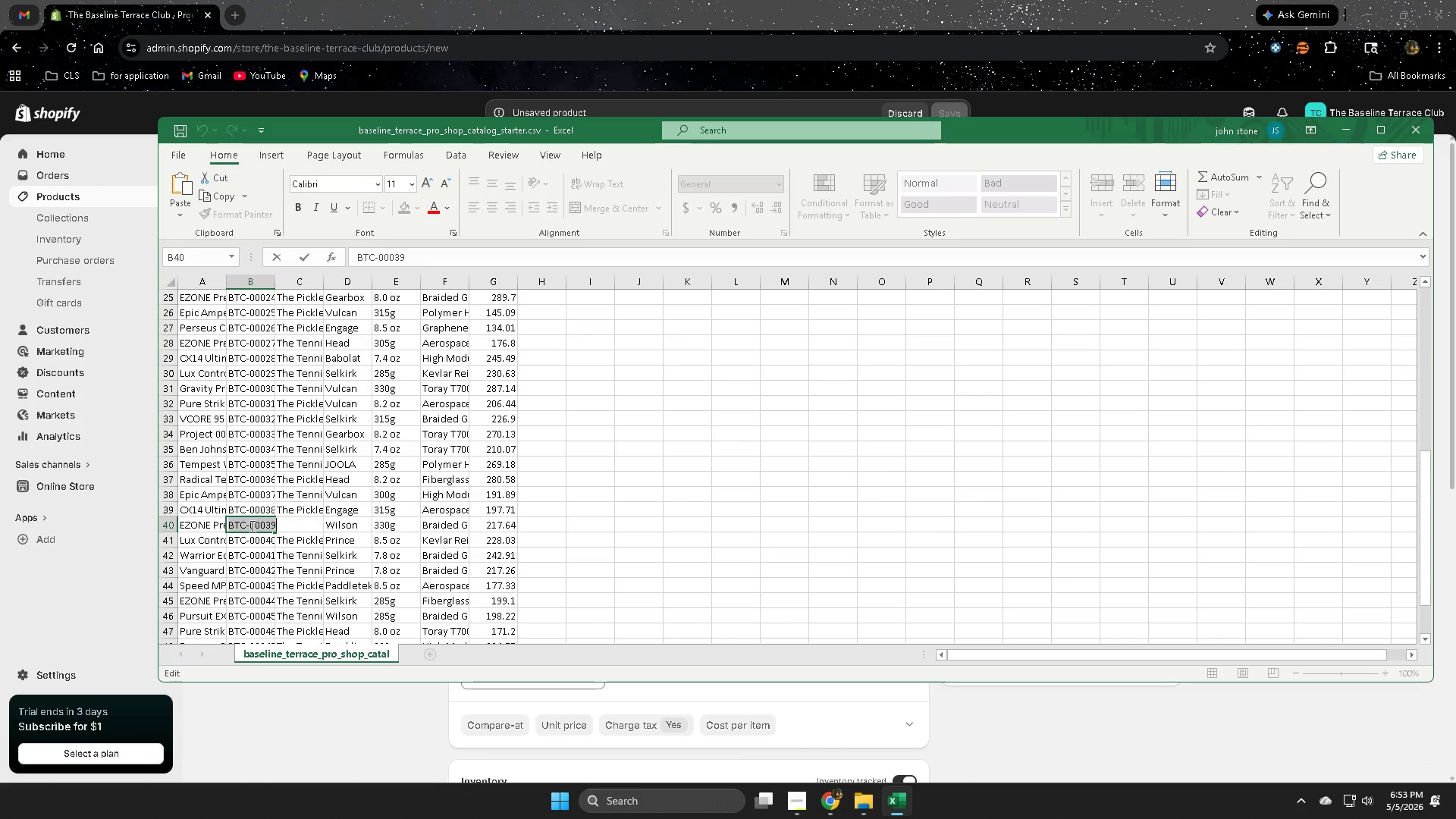 
key(Control+C)
 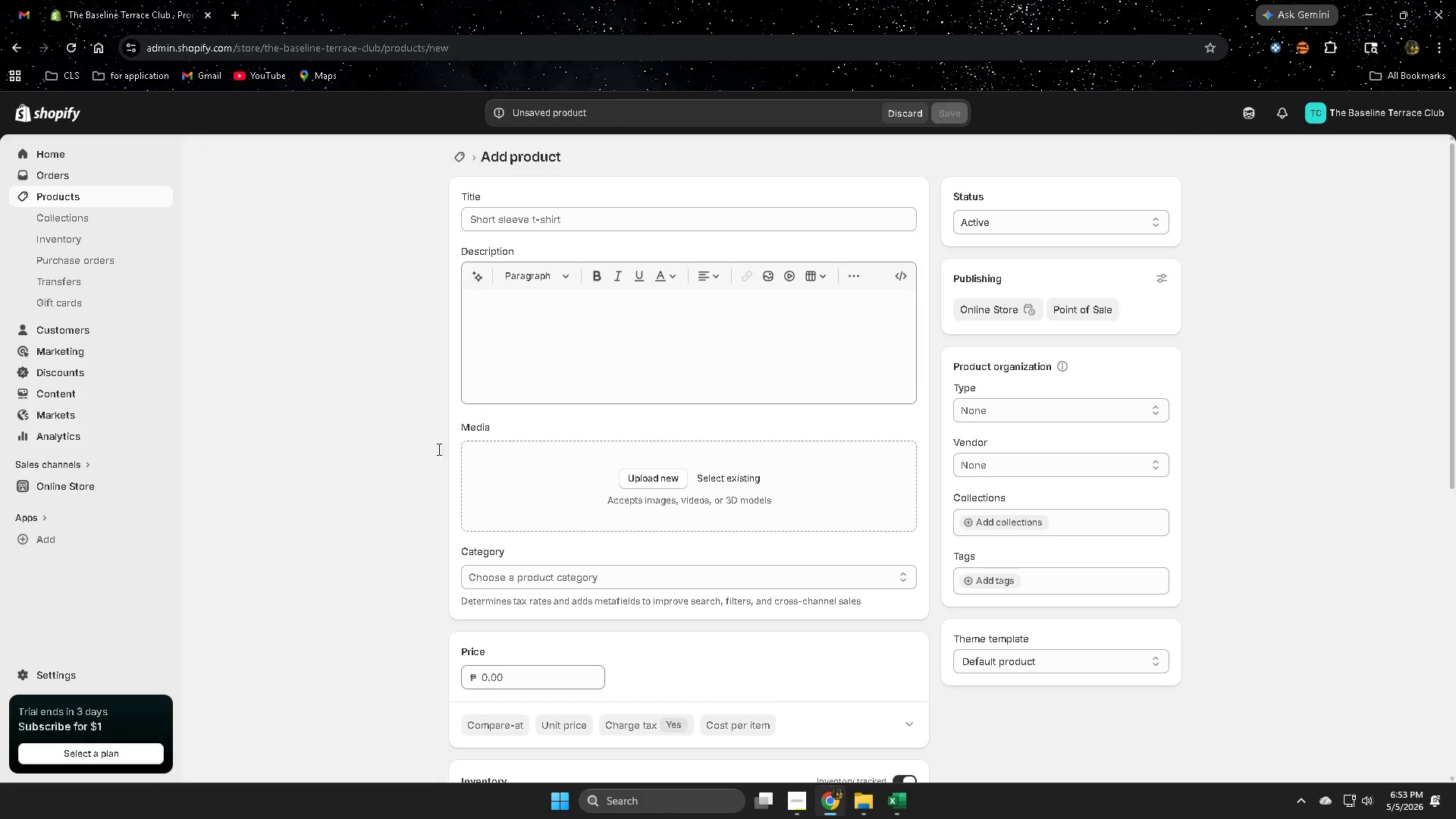 
scroll: coordinate [1044, 653], scroll_direction: down, amount: 3.0
 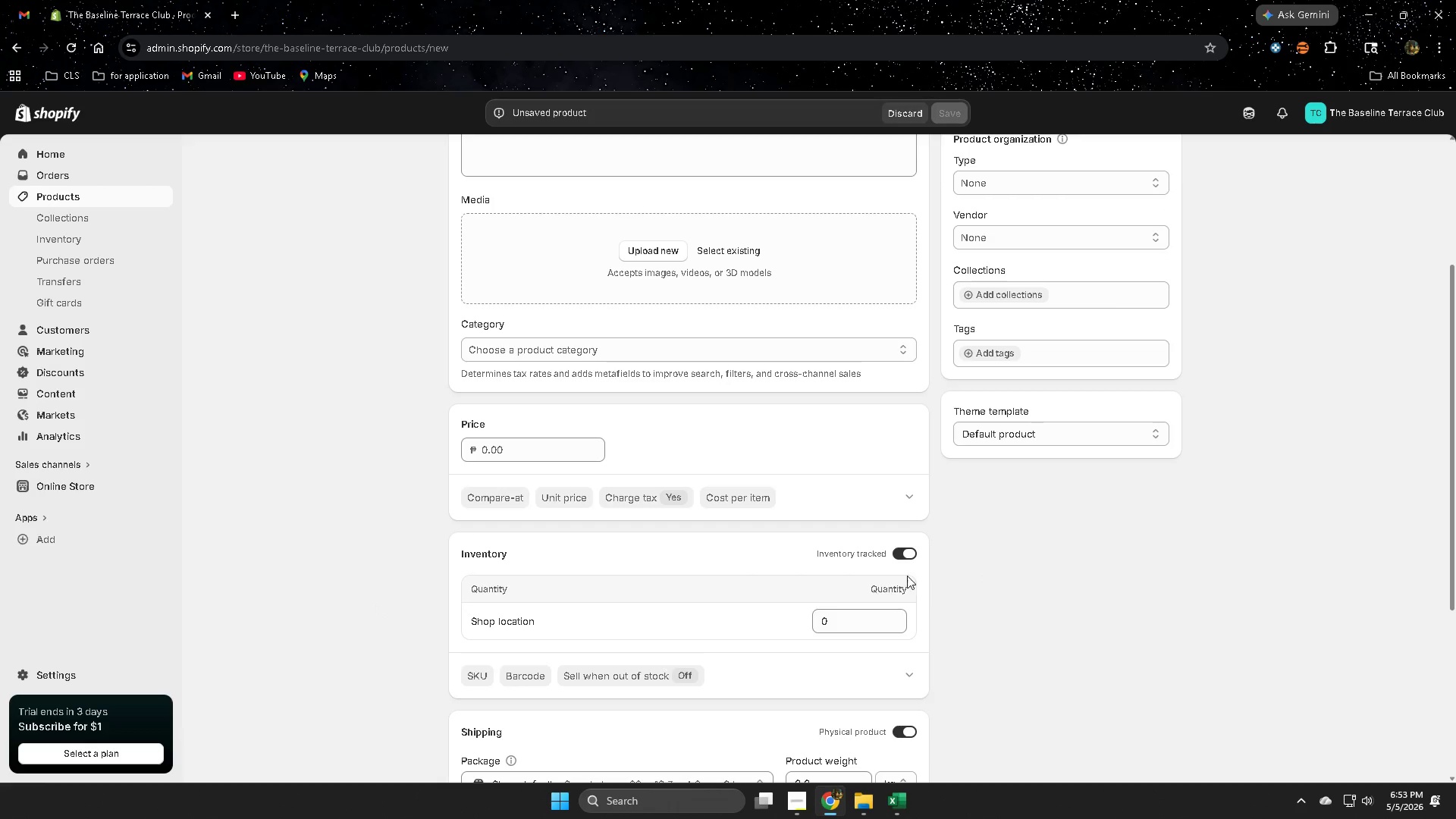 
left_click([903, 554])
 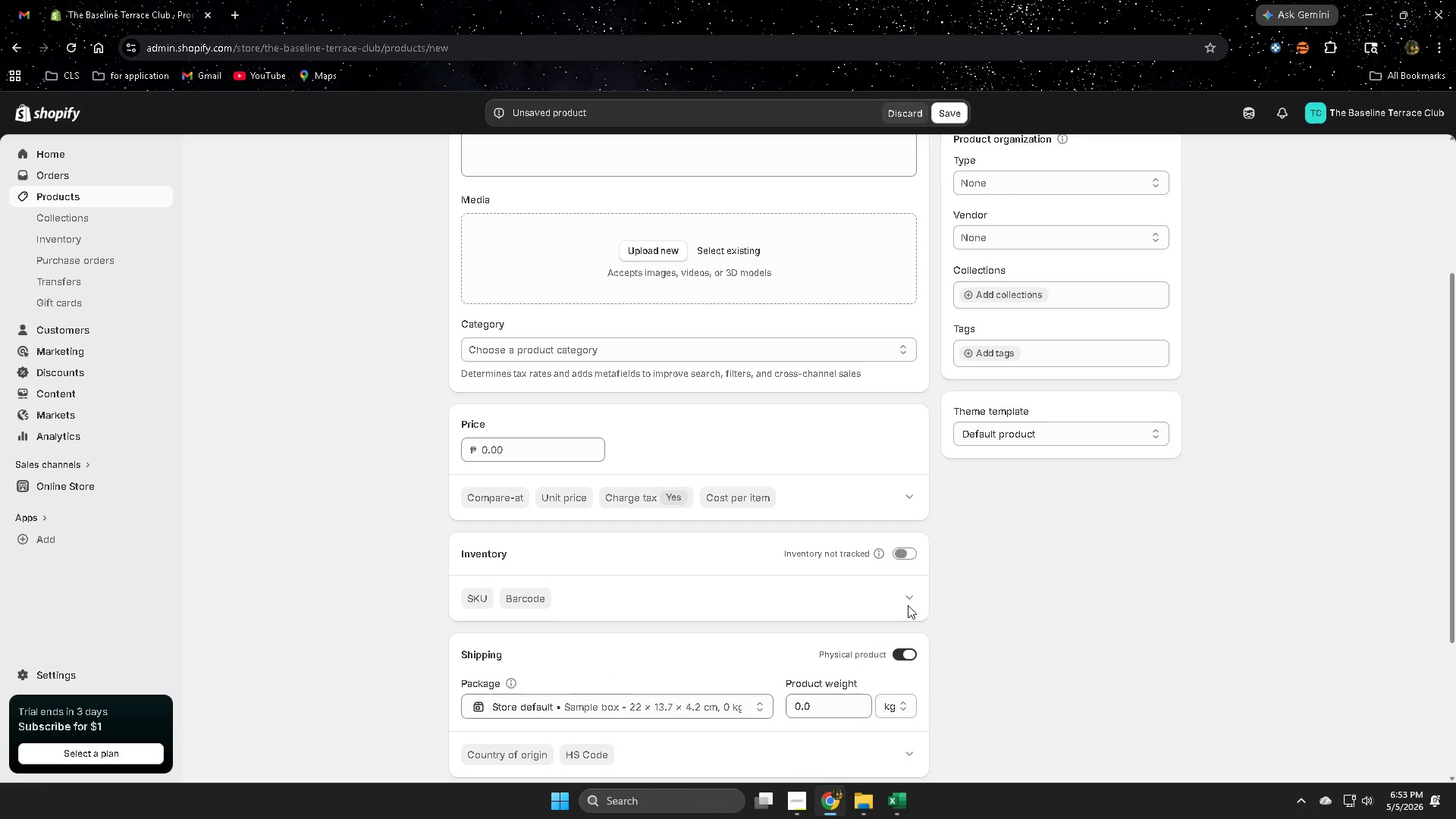 
left_click([915, 598])
 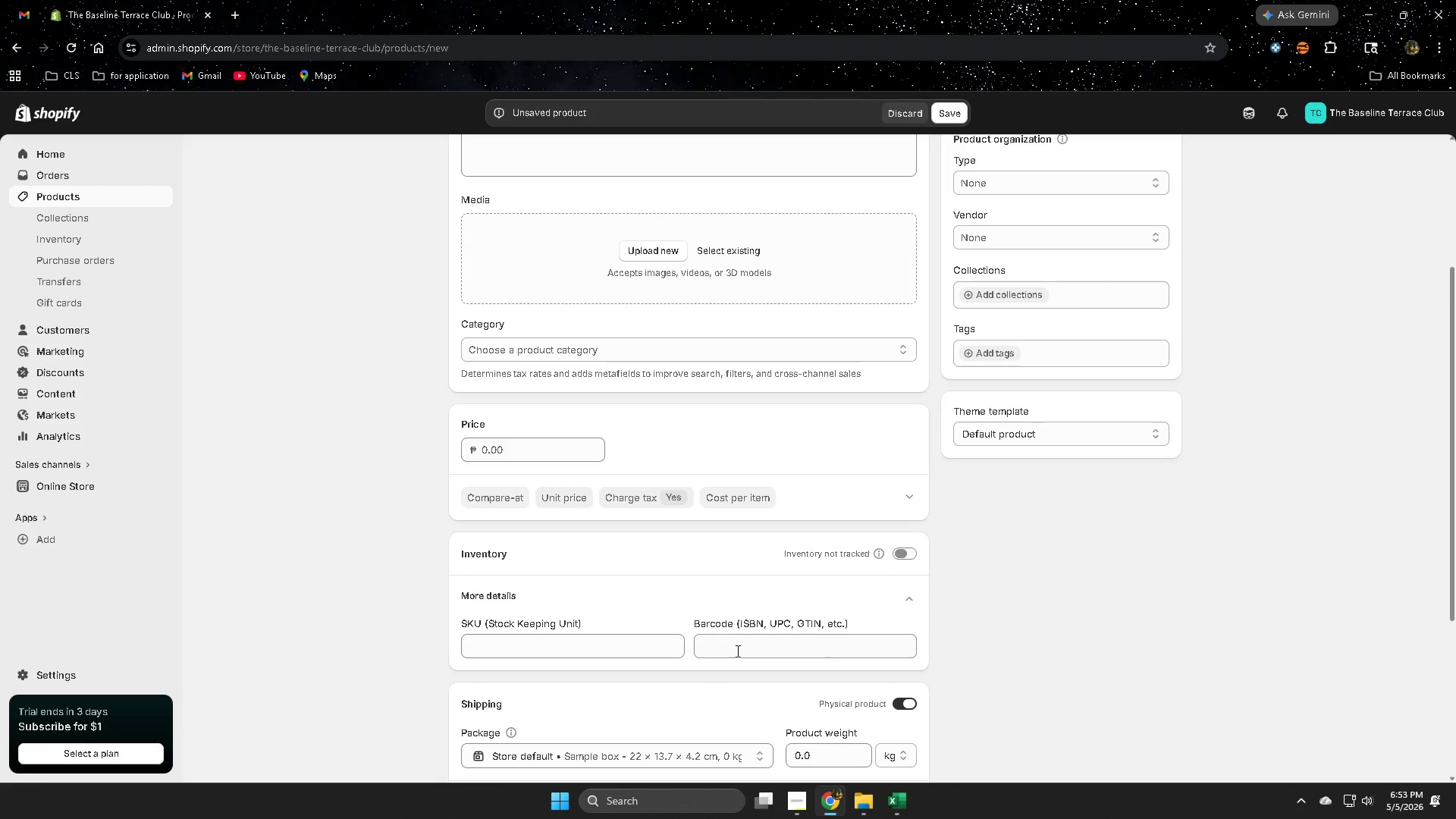 
scroll: coordinate [709, 653], scroll_direction: down, amount: 1.0
 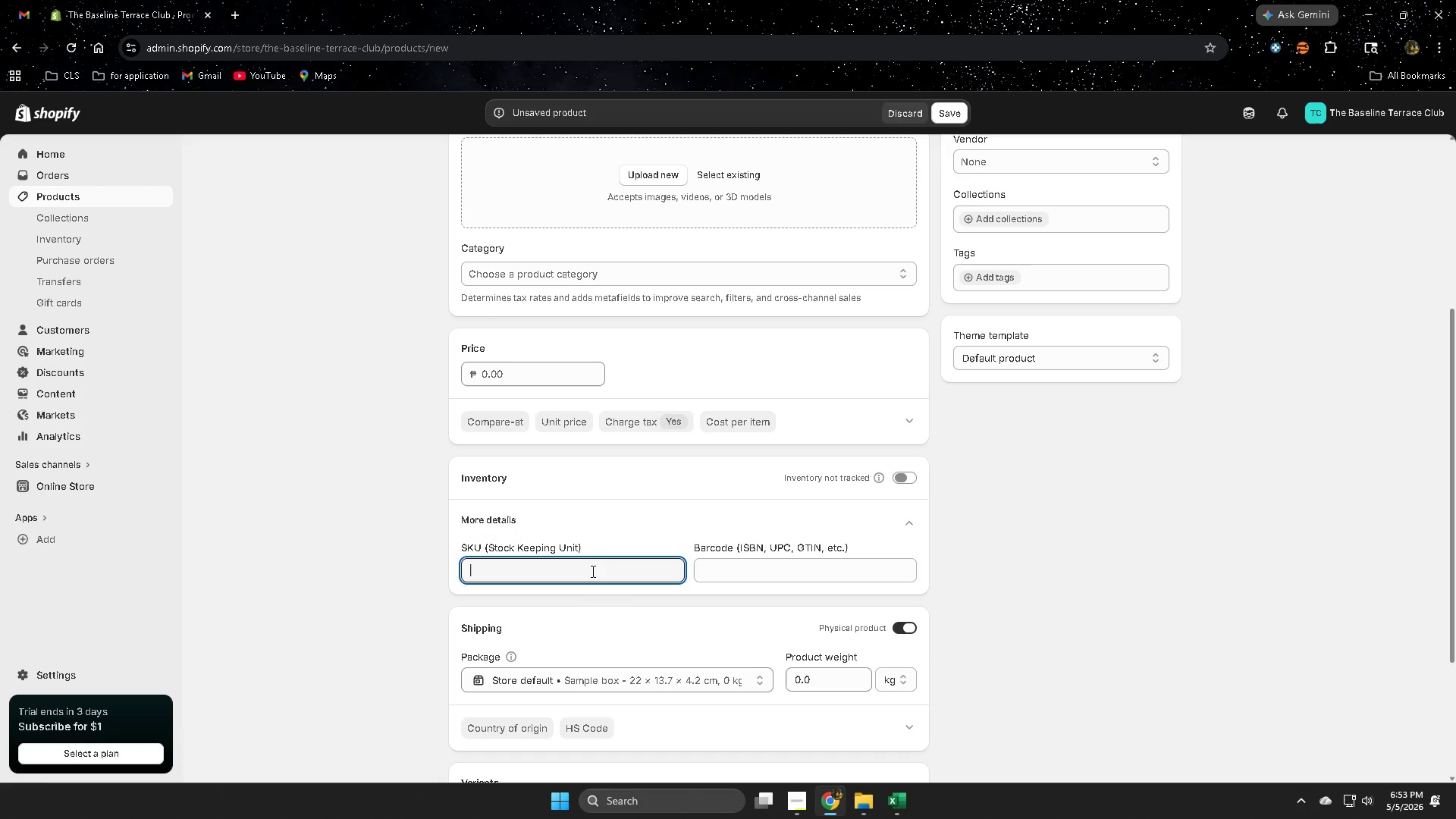 
key(Control+ControlLeft)
 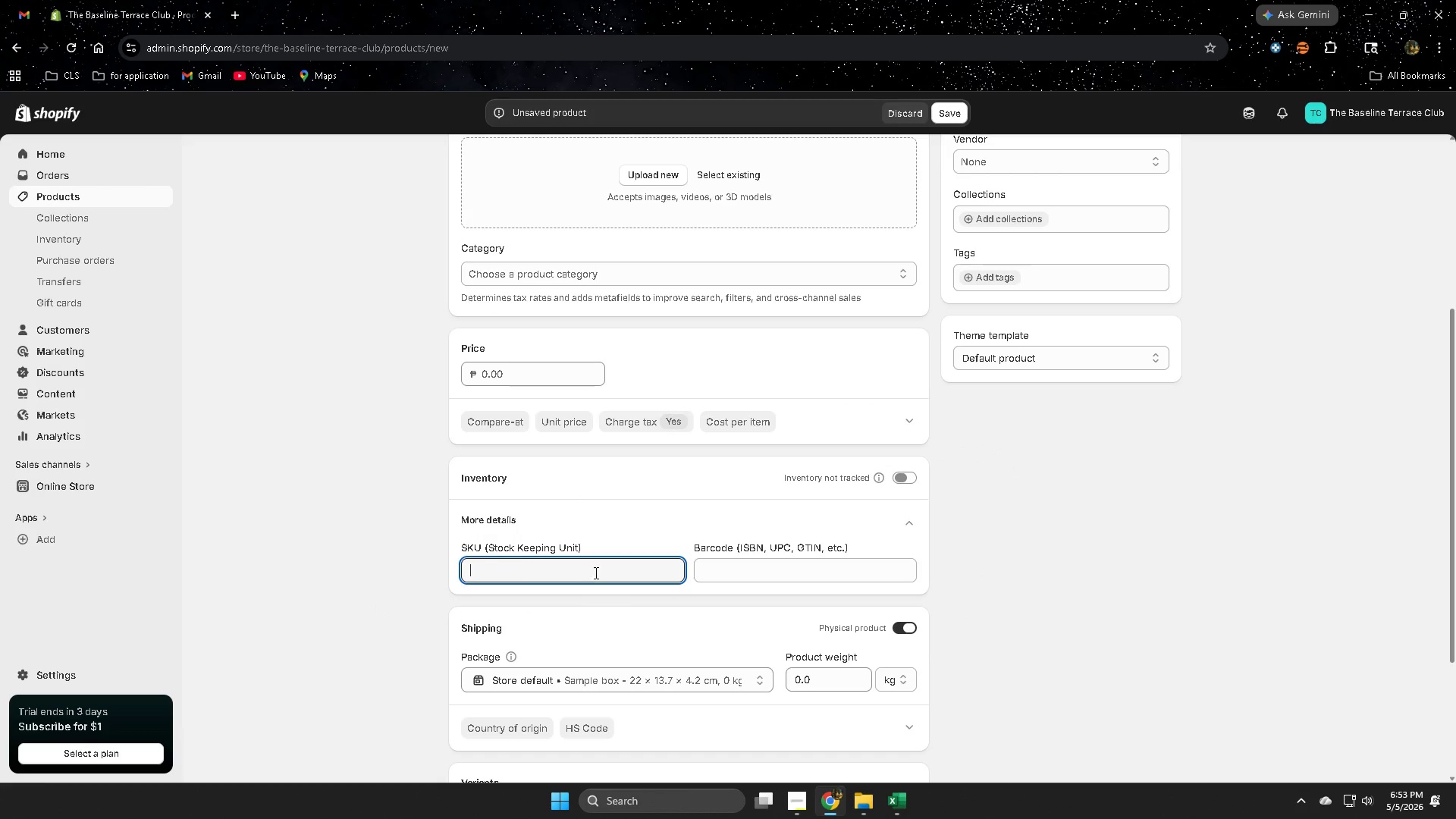 
key(Control+V)
 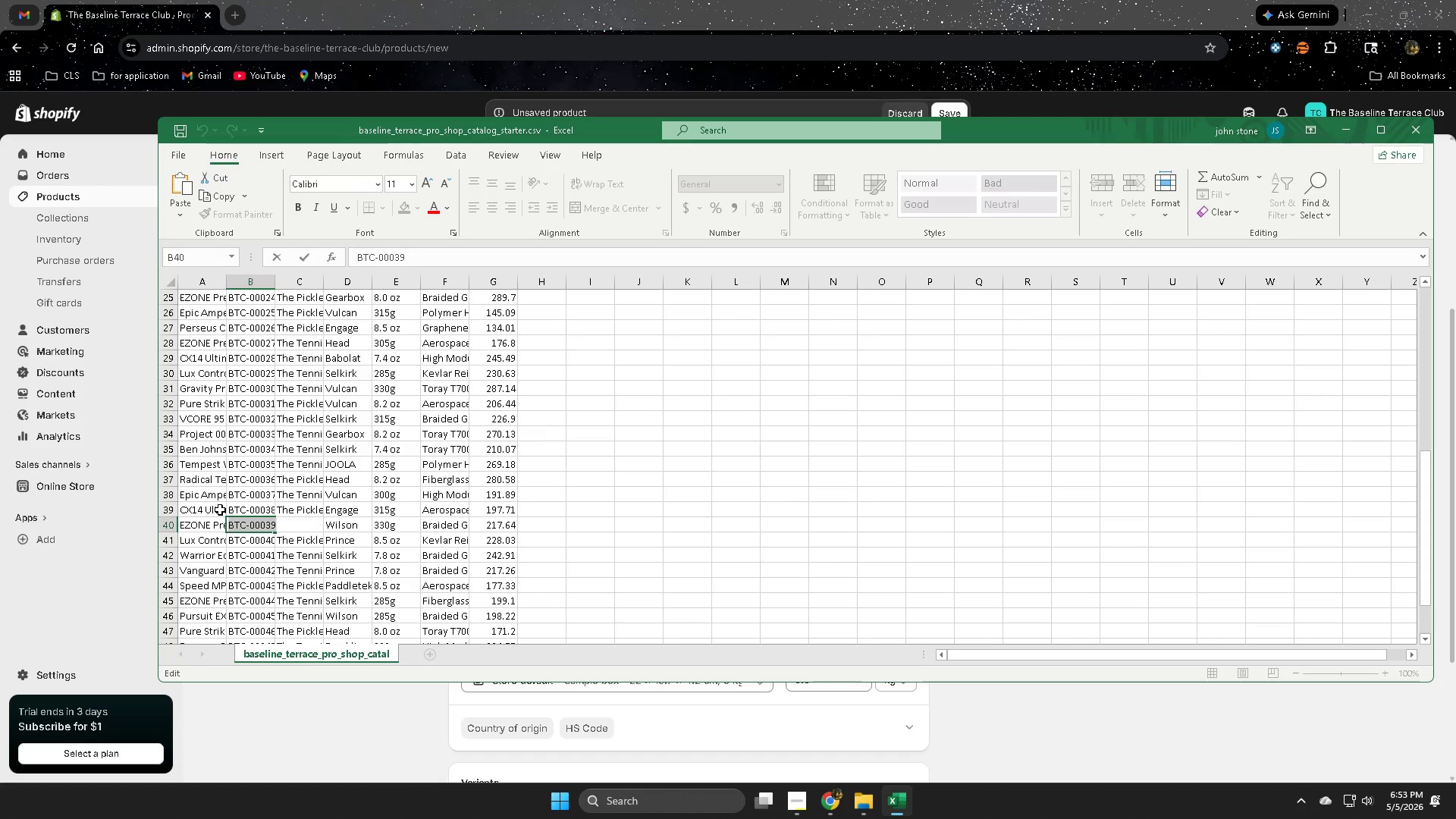 
wait(6.14)
 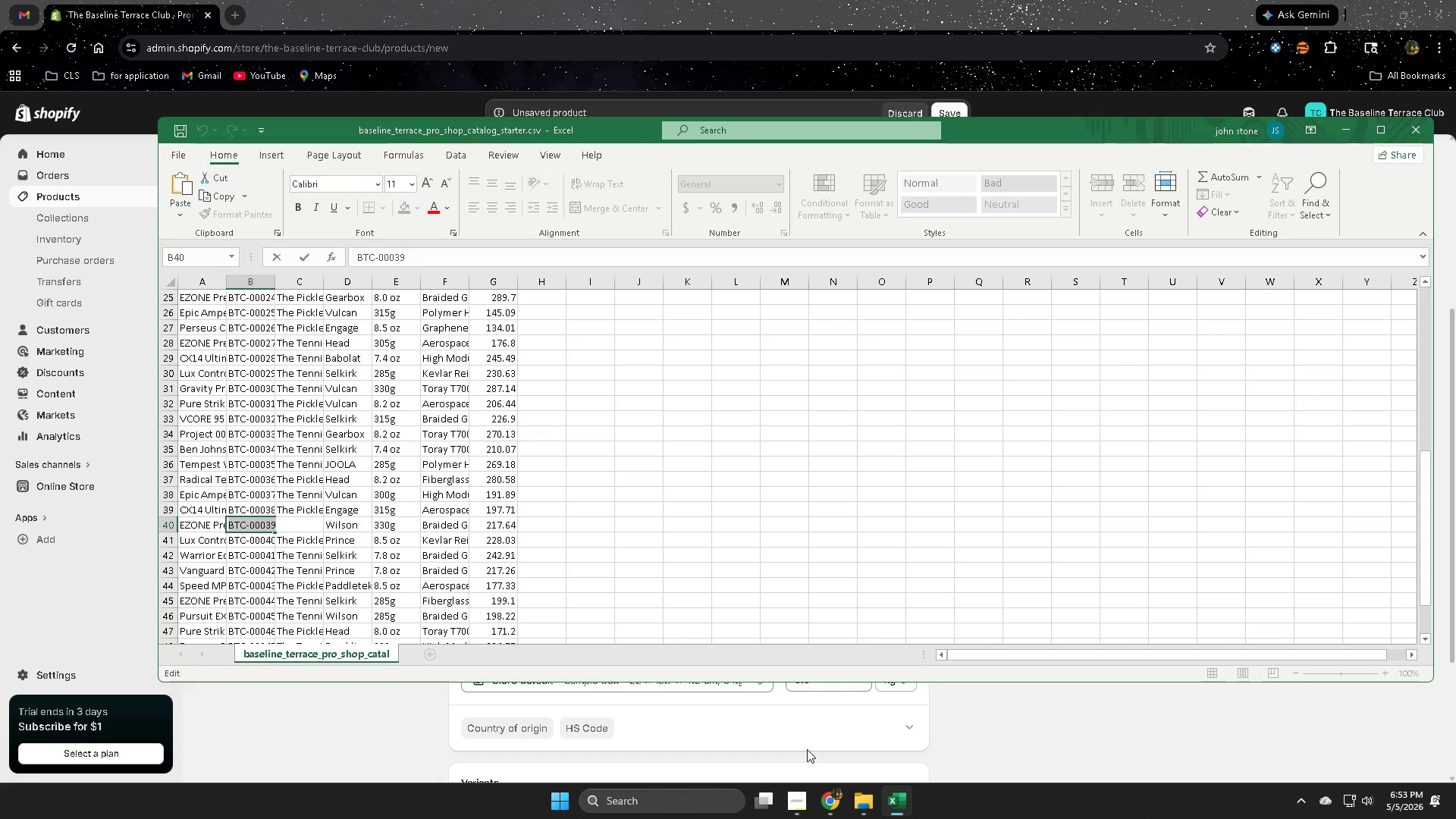 
double_click([195, 524])
 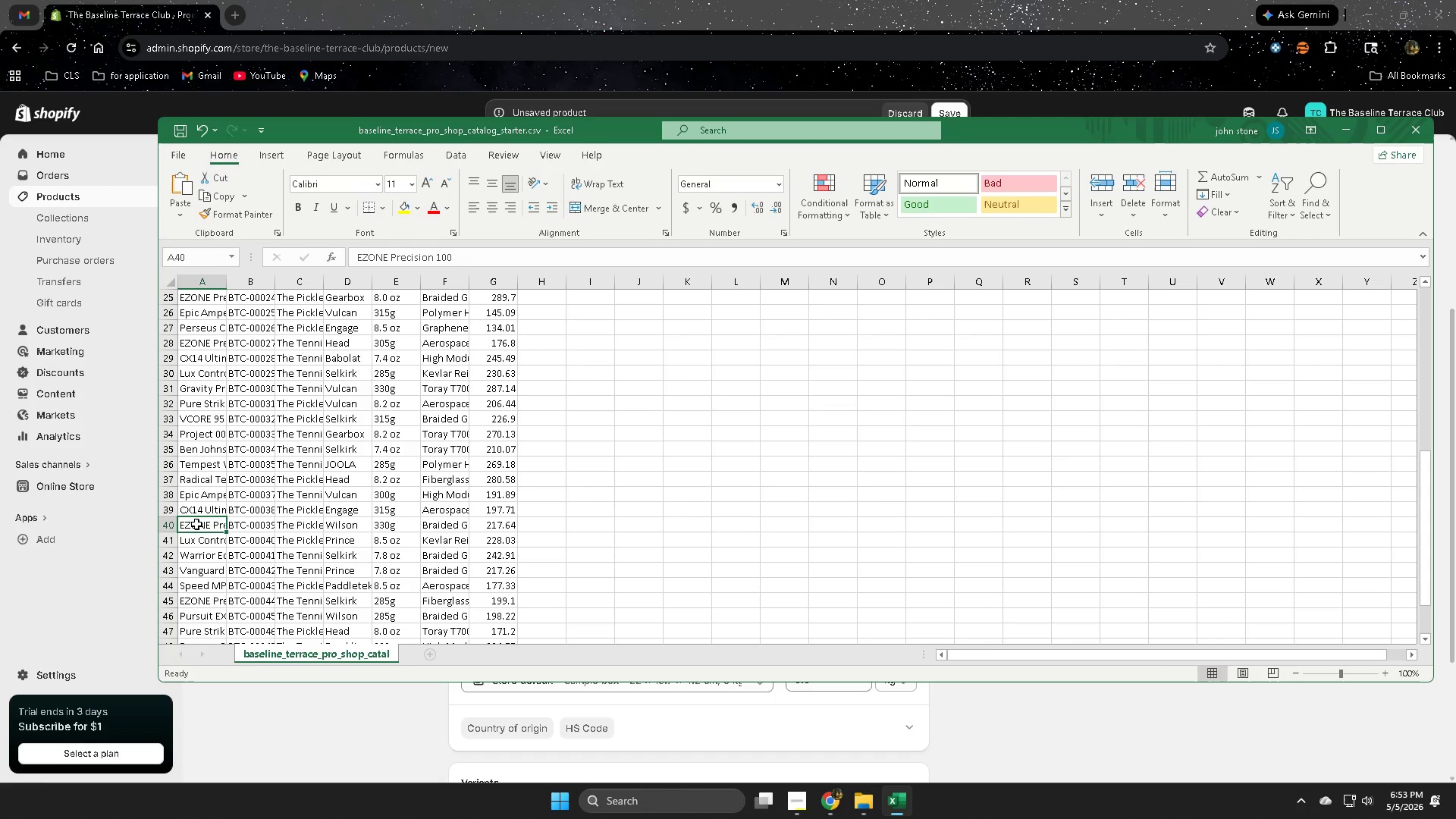 
triple_click([196, 524])
 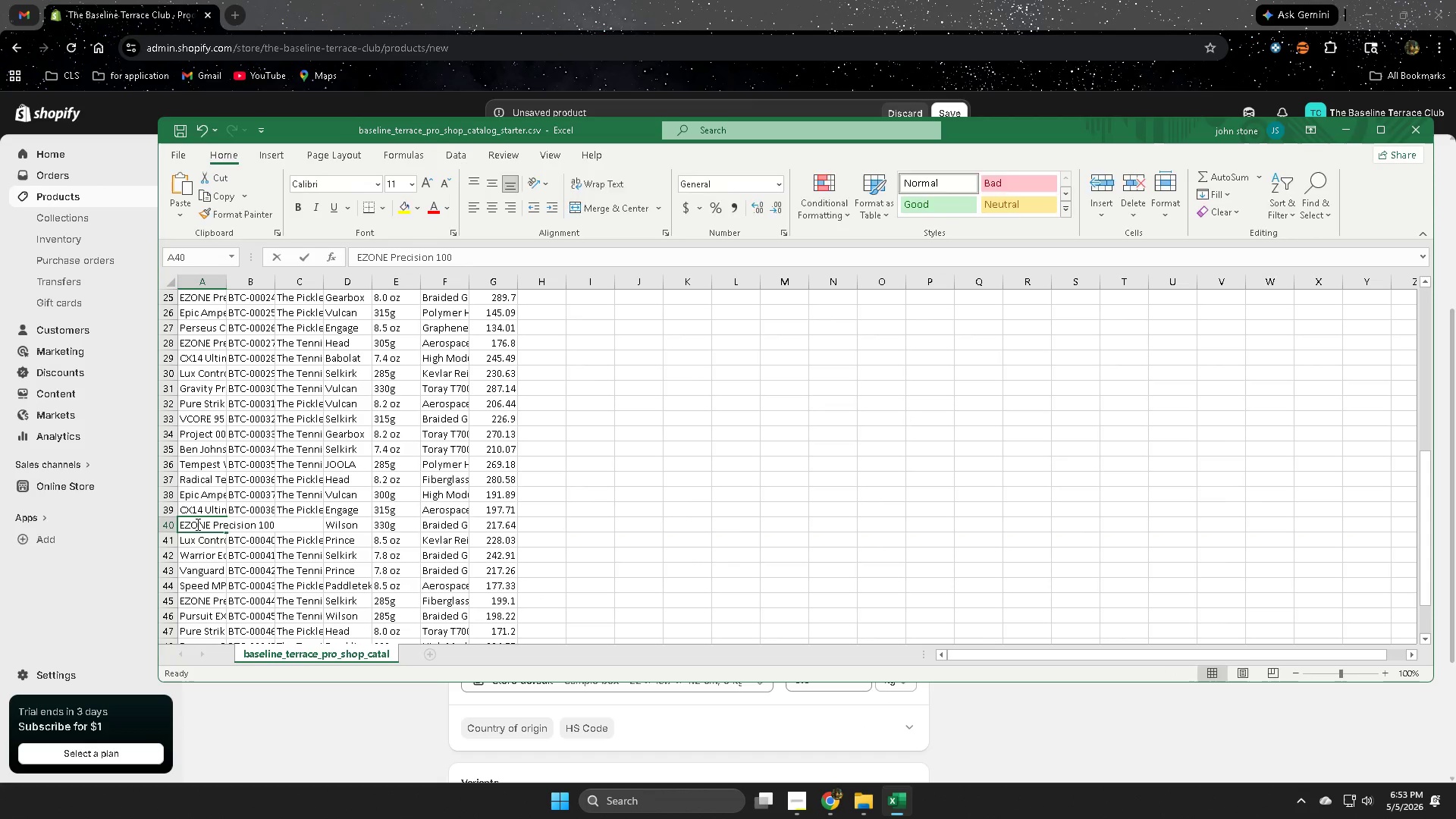 
triple_click([196, 524])
 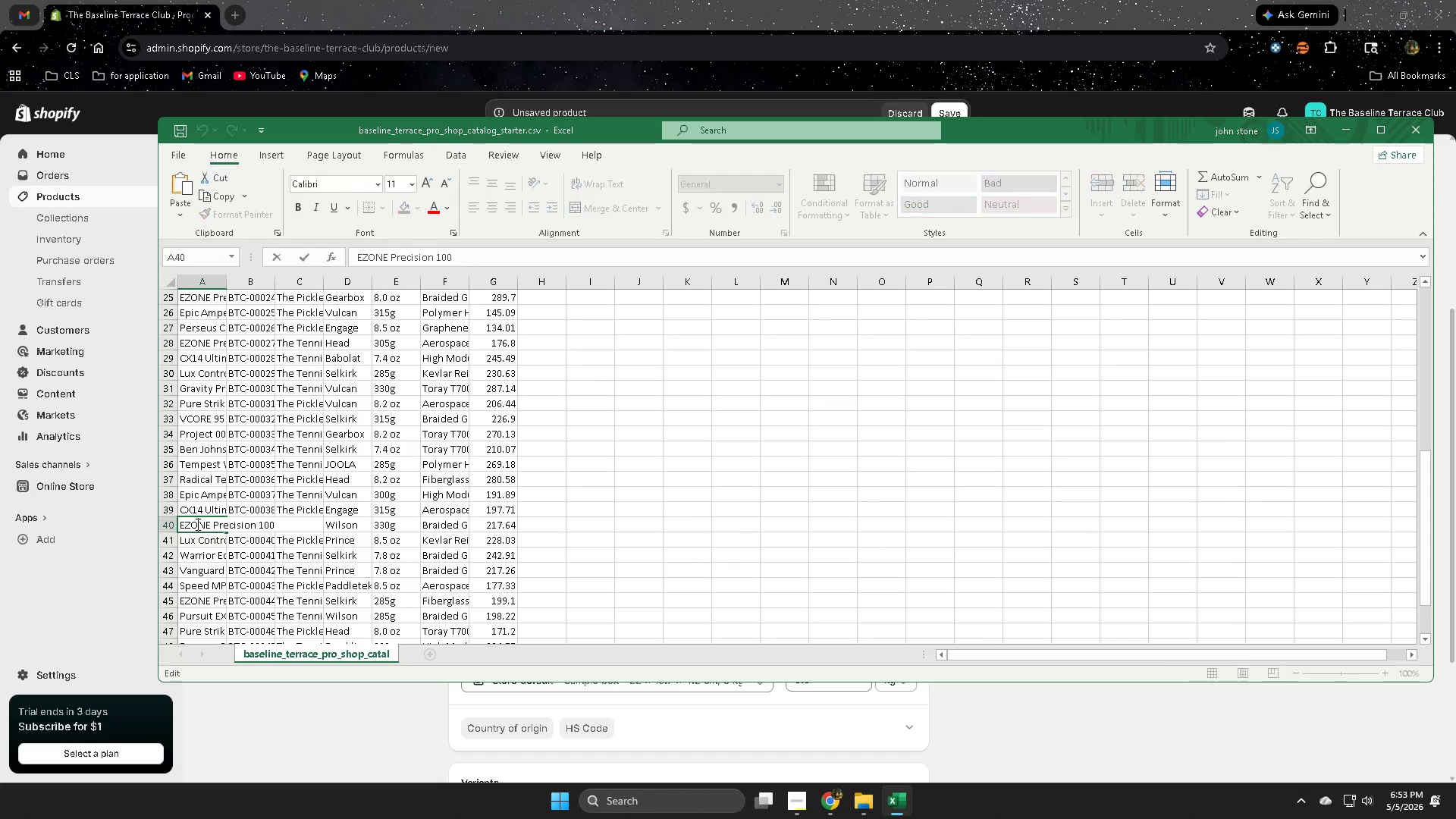 
triple_click([196, 524])
 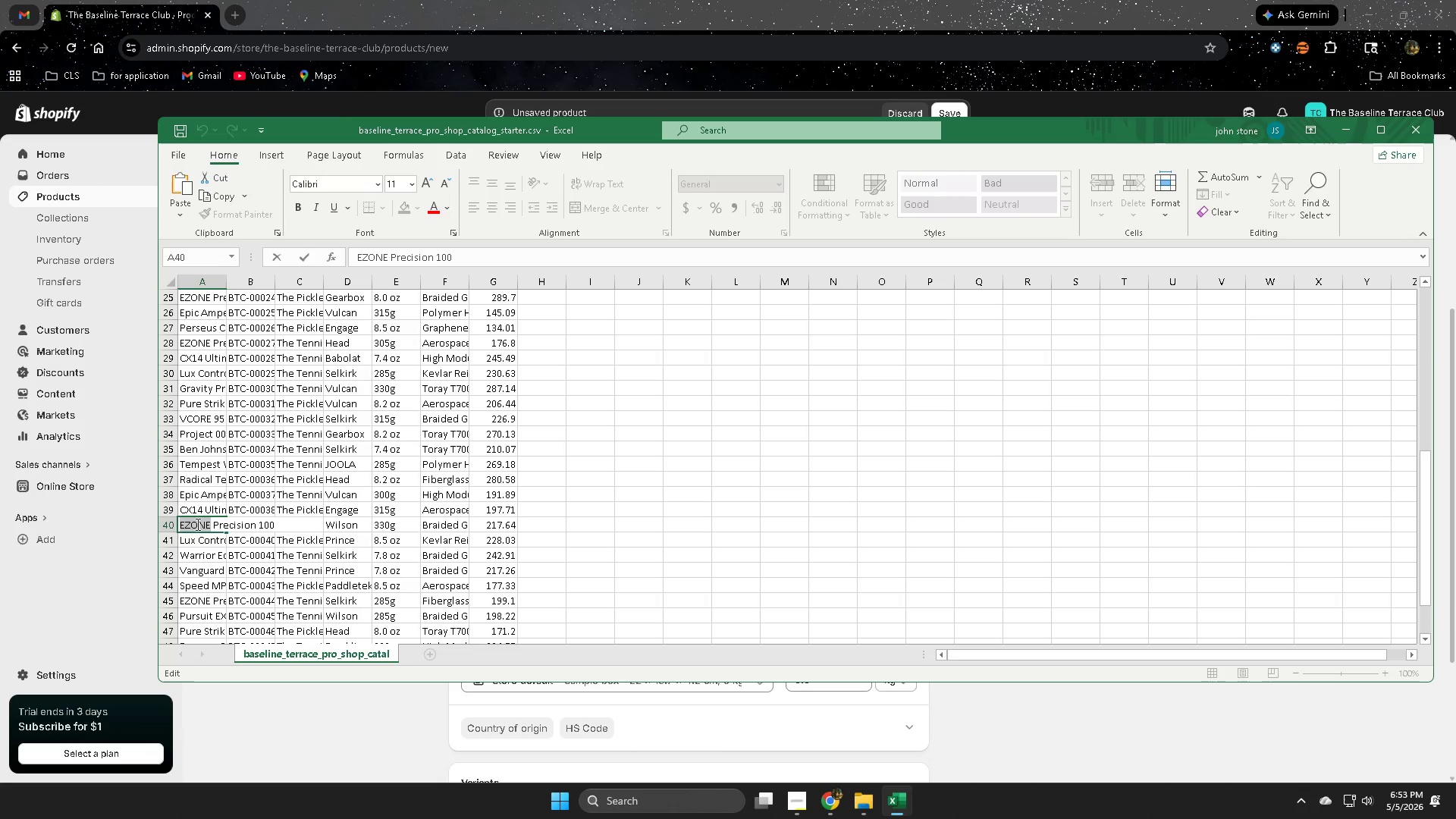 
triple_click([196, 524])
 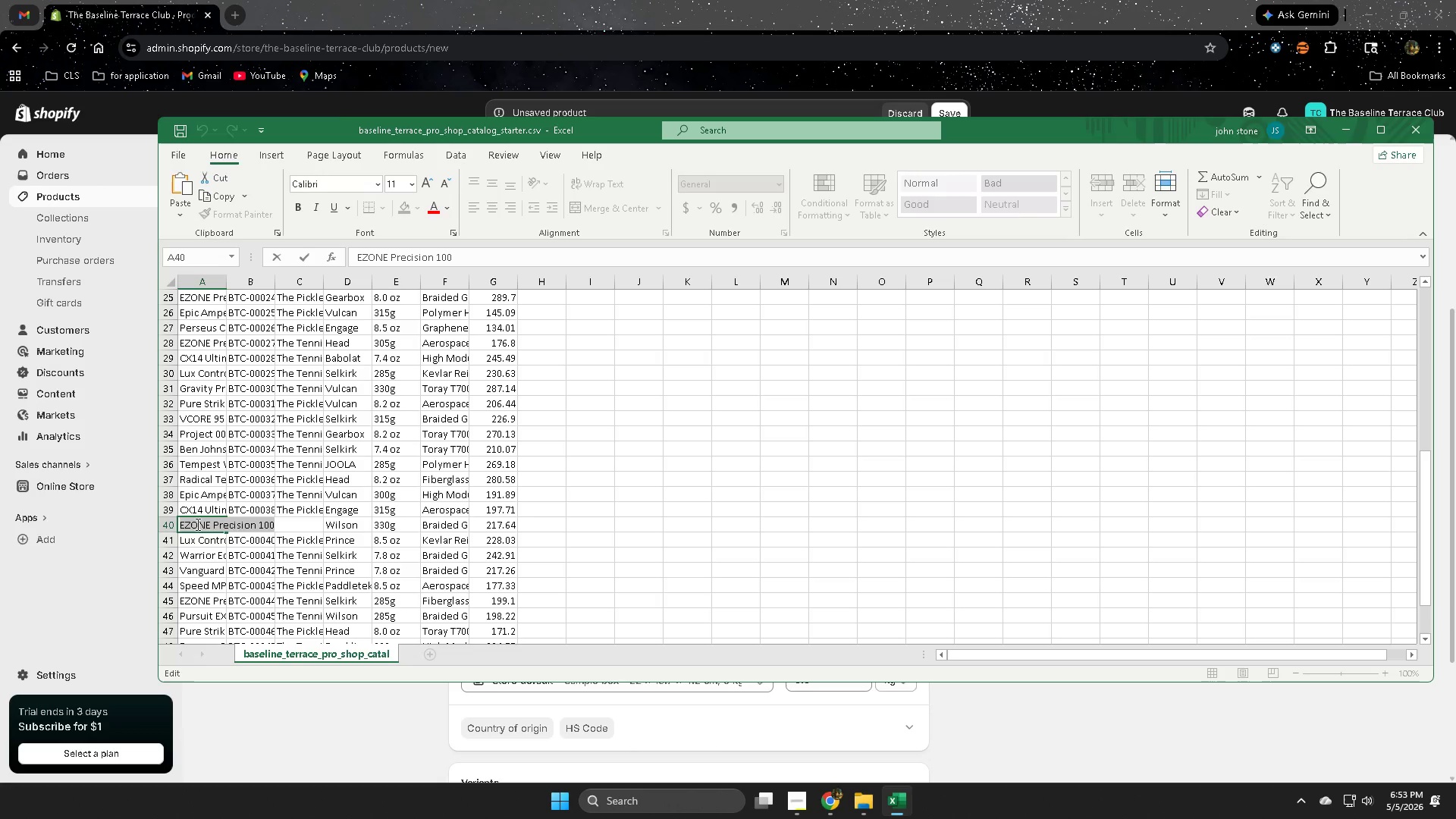 
triple_click([196, 524])
 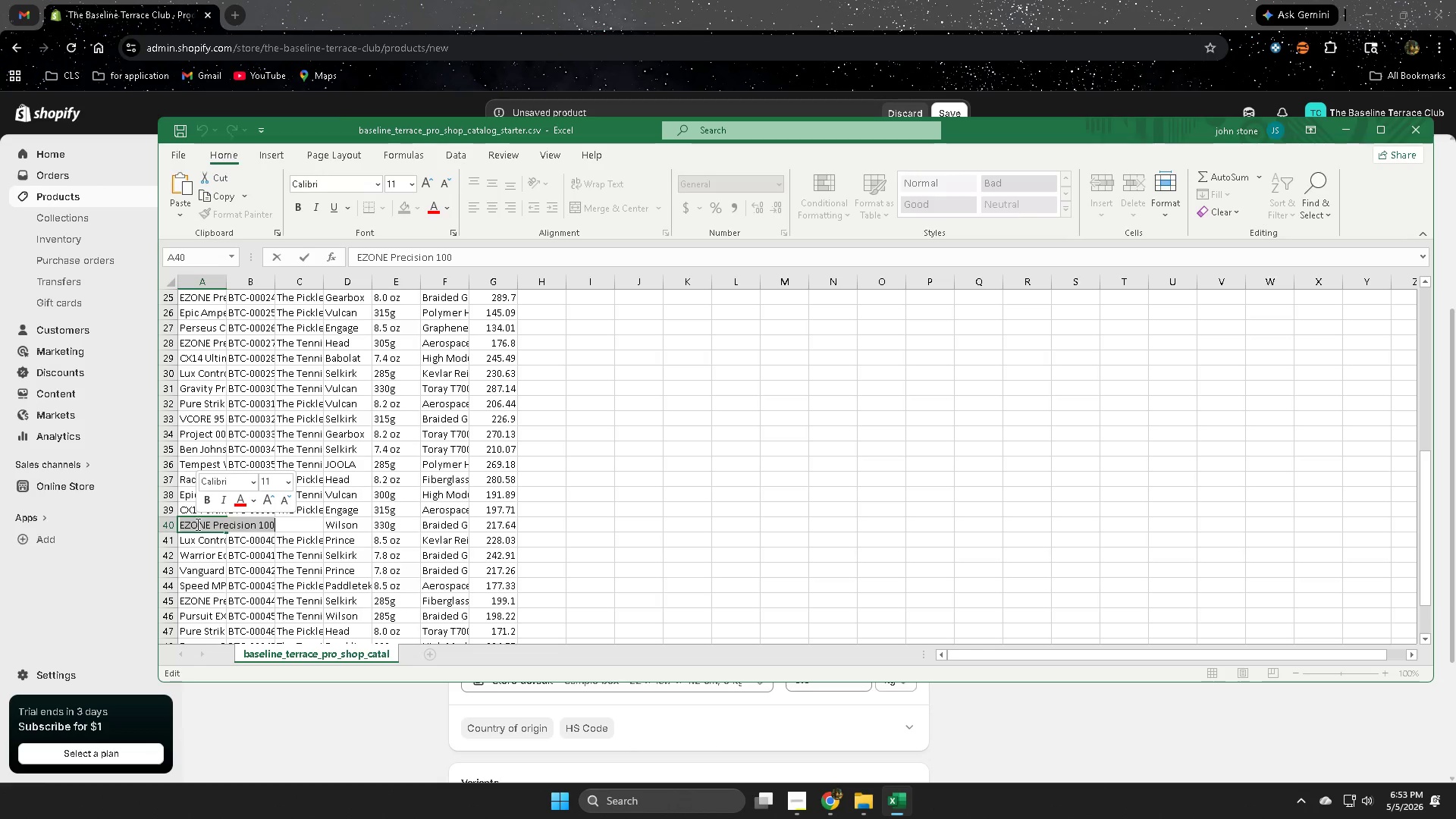 
key(Control+ControlLeft)
 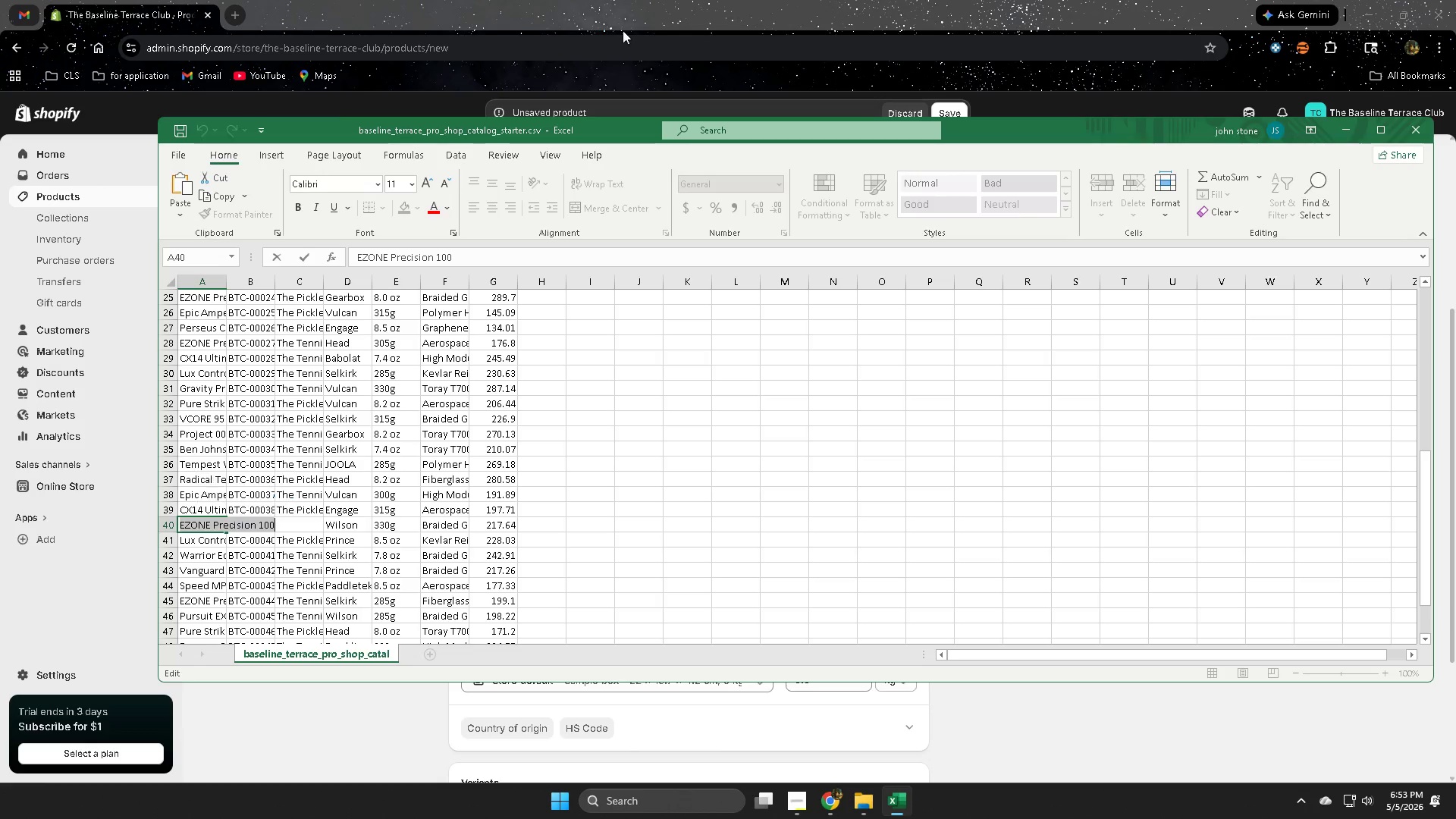 
key(Control+C)
 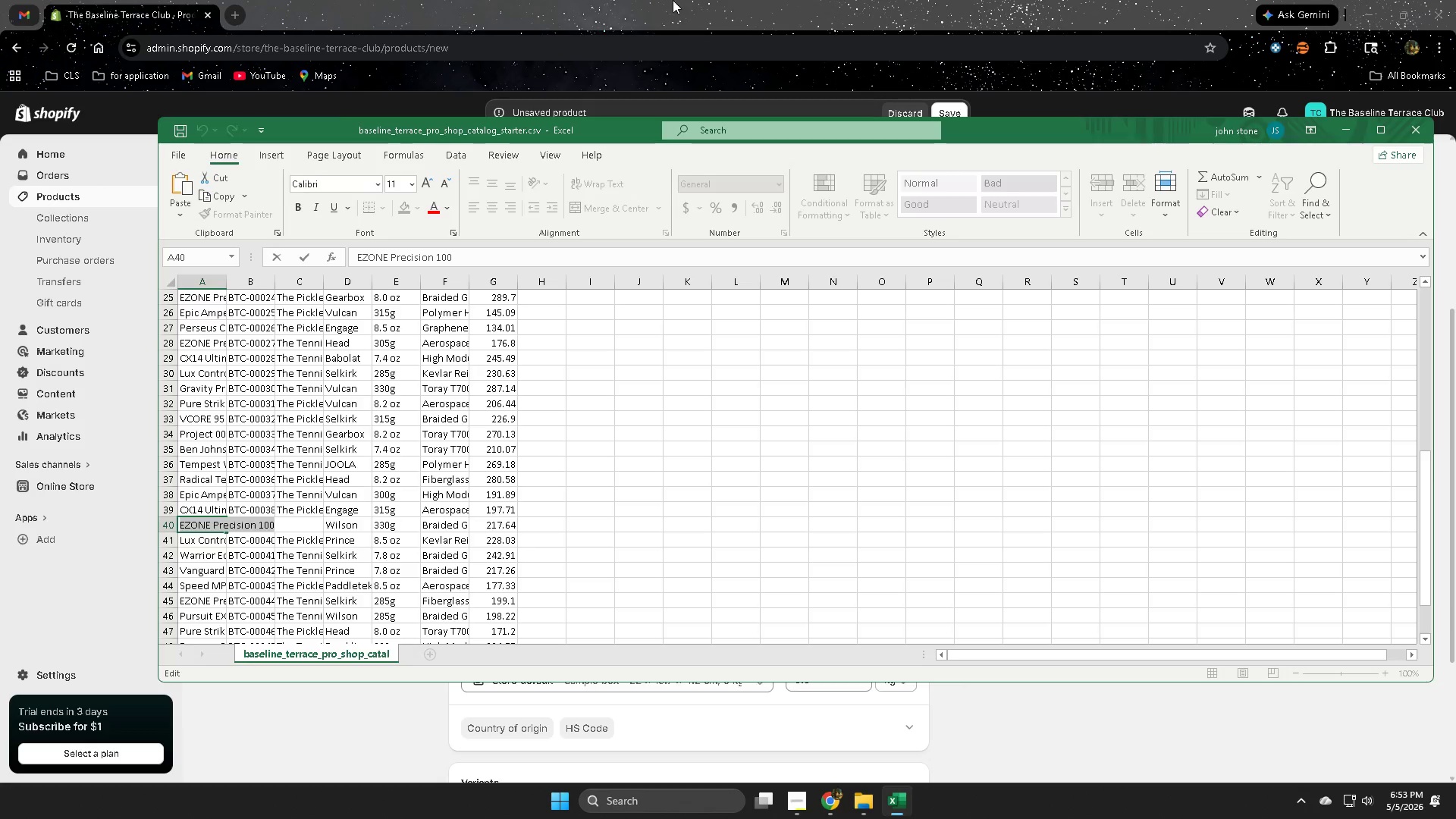 
left_click([673, 0])
 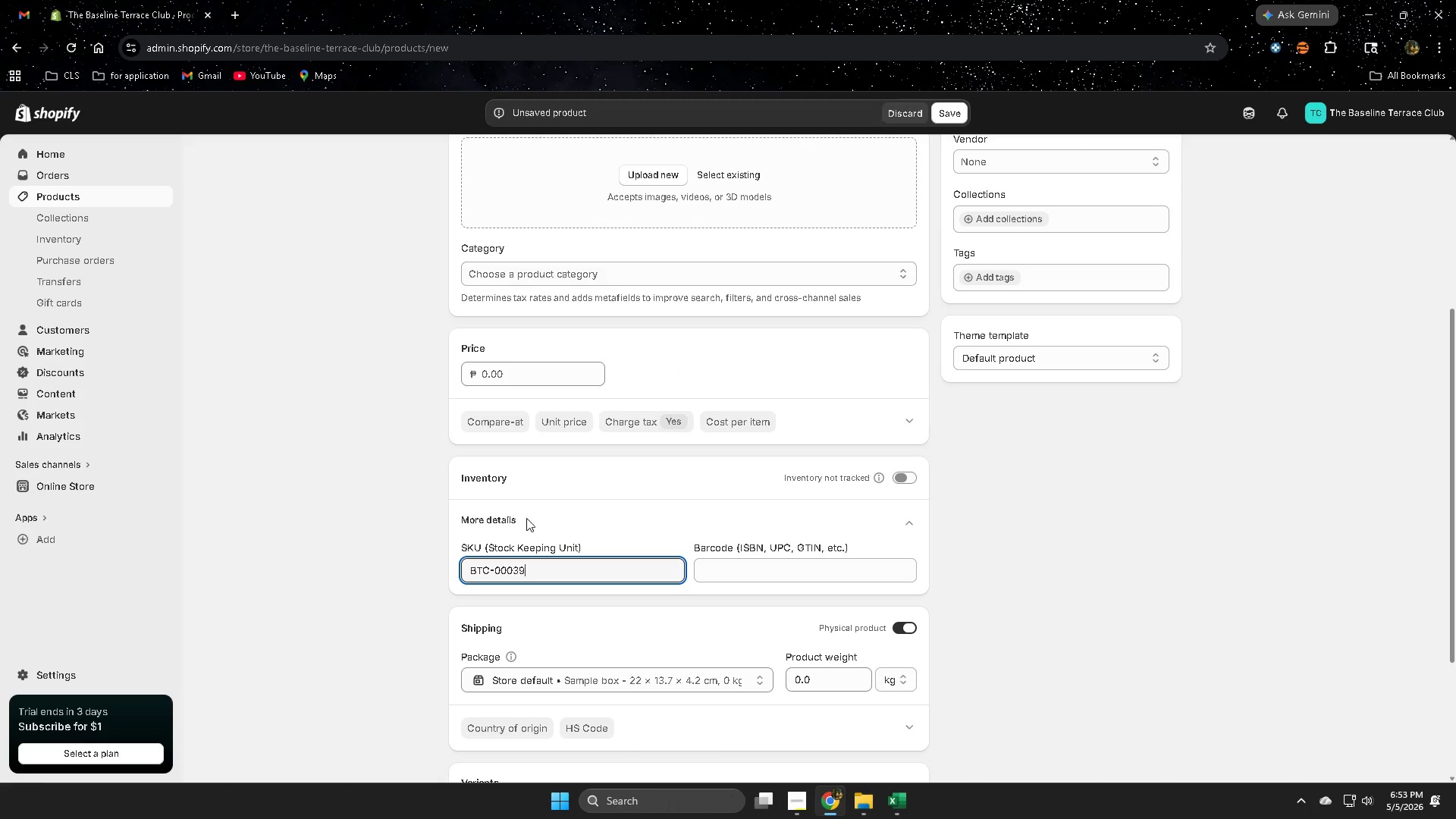 
scroll: coordinate [362, 586], scroll_direction: up, amount: 7.0
 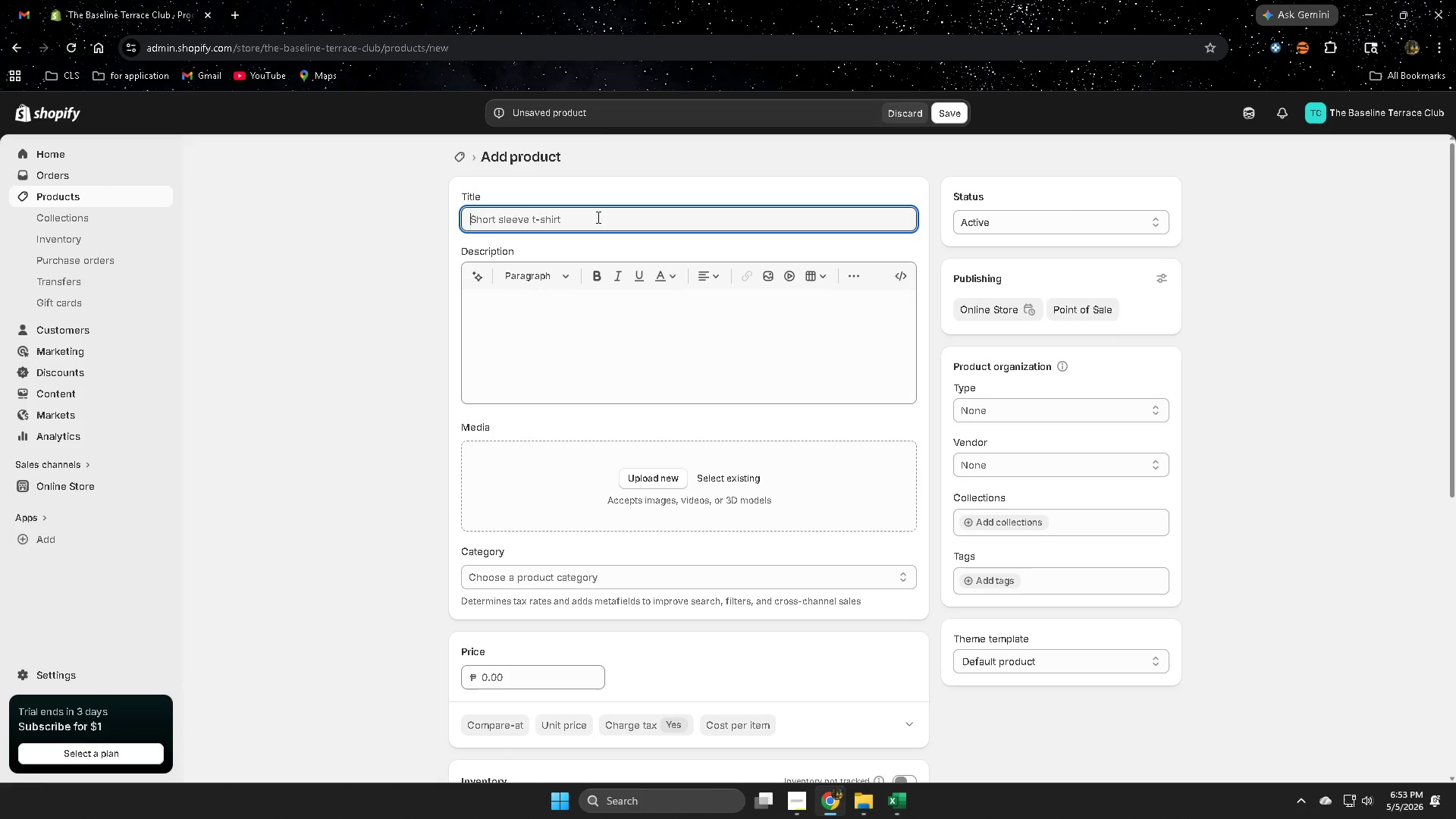 
double_click([597, 217])
 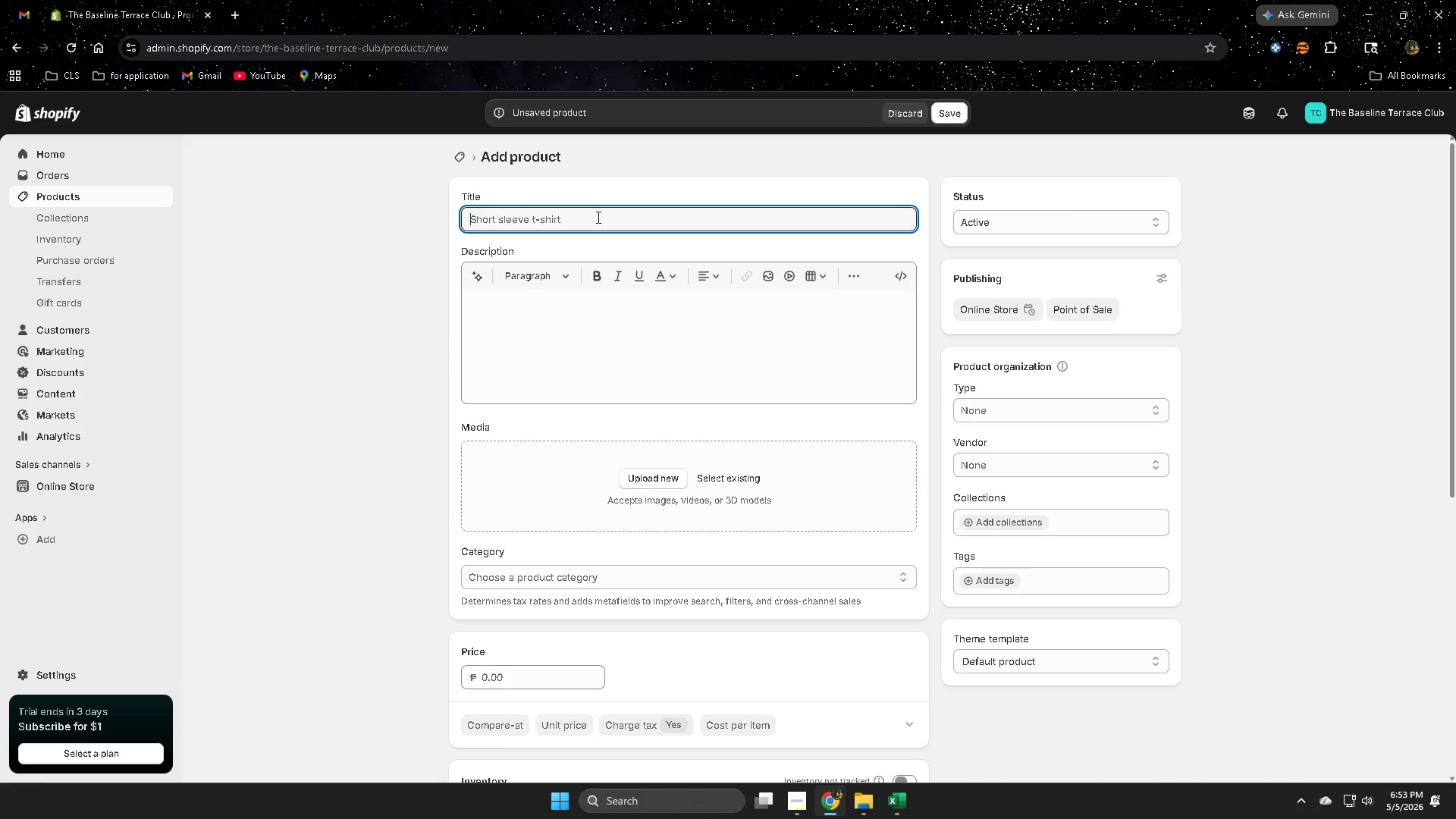 
triple_click([597, 217])
 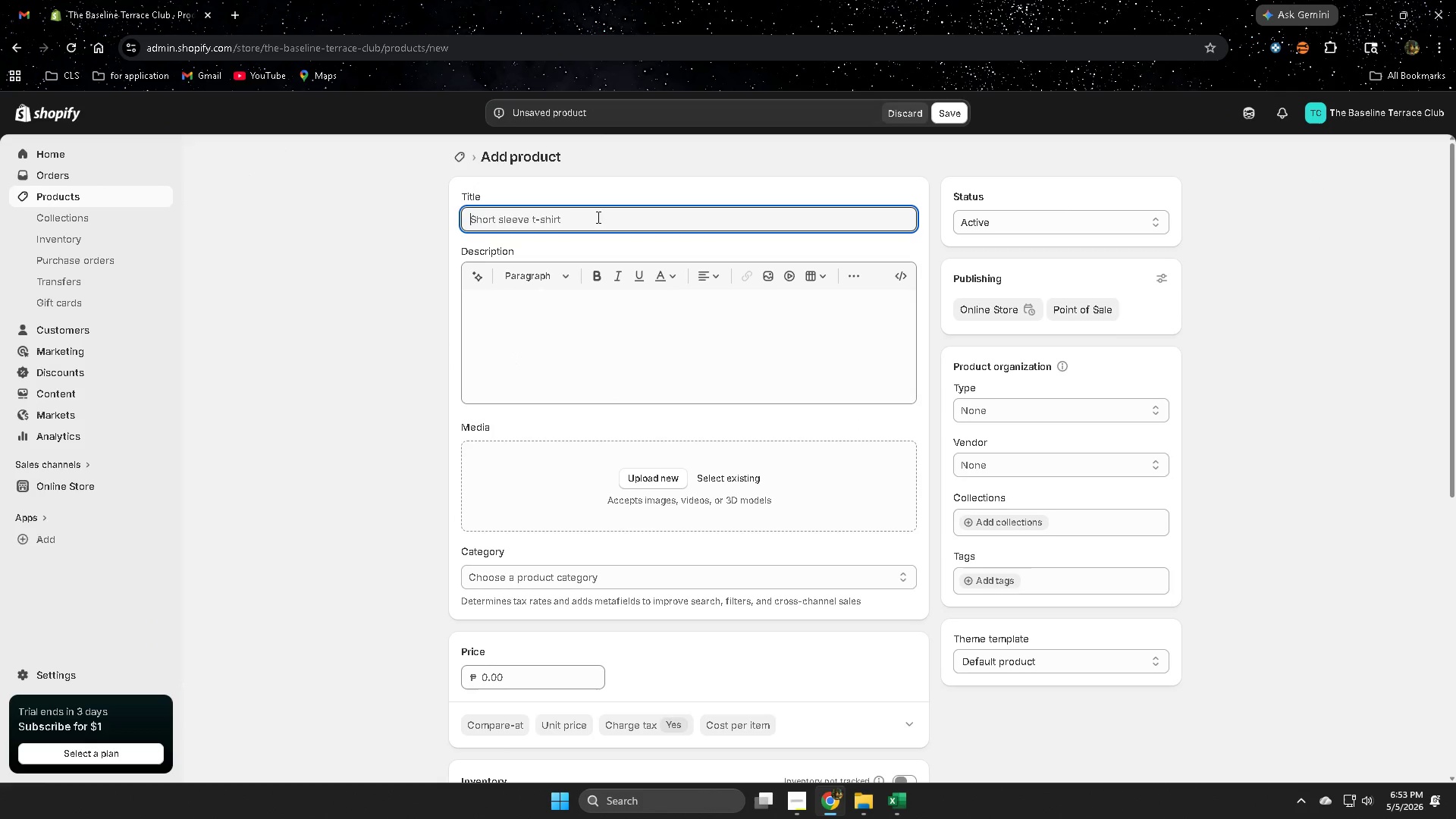 
key(Control+ControlLeft)
 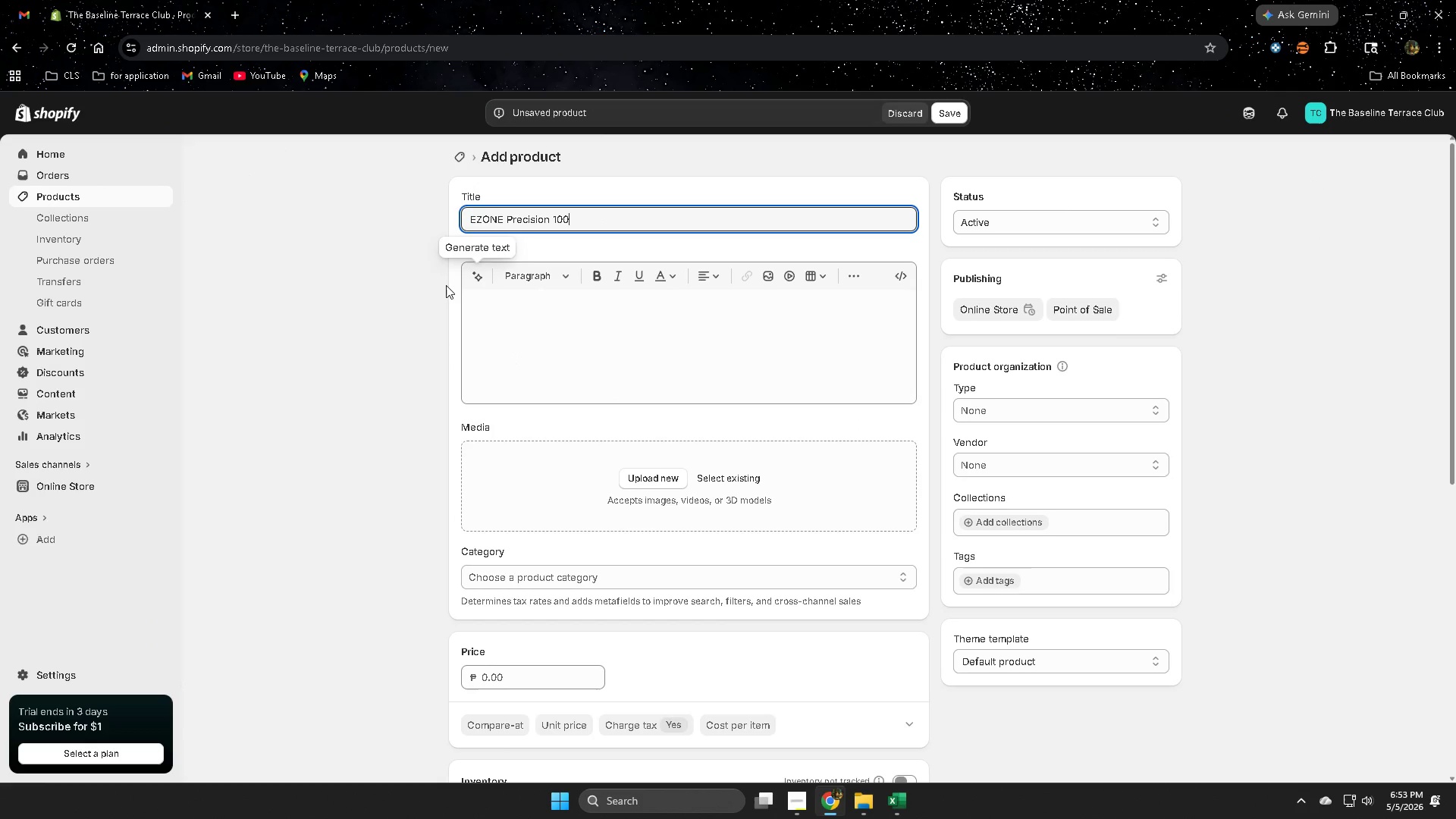 
key(Control+V)
 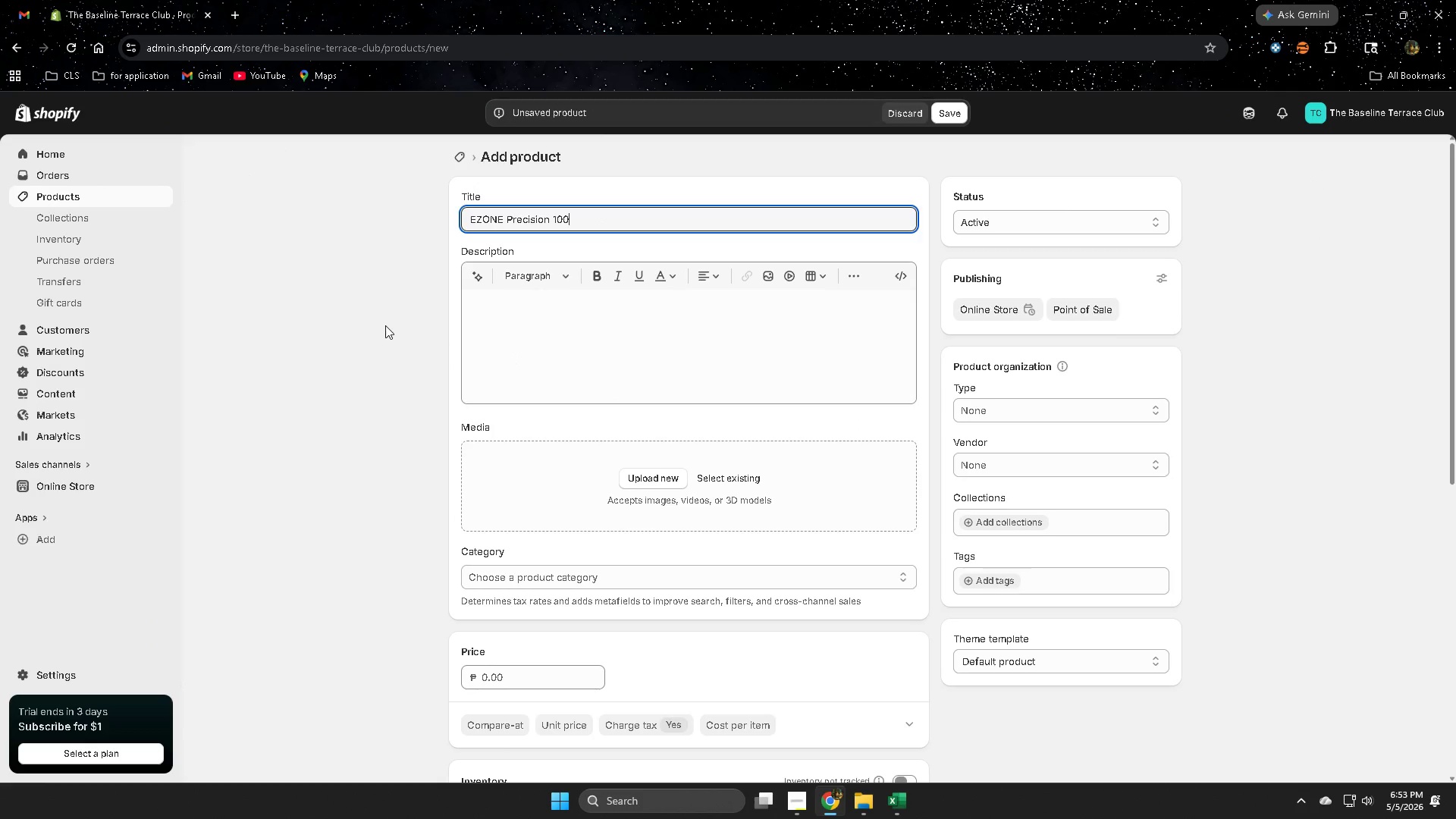 
left_click([385, 325])
 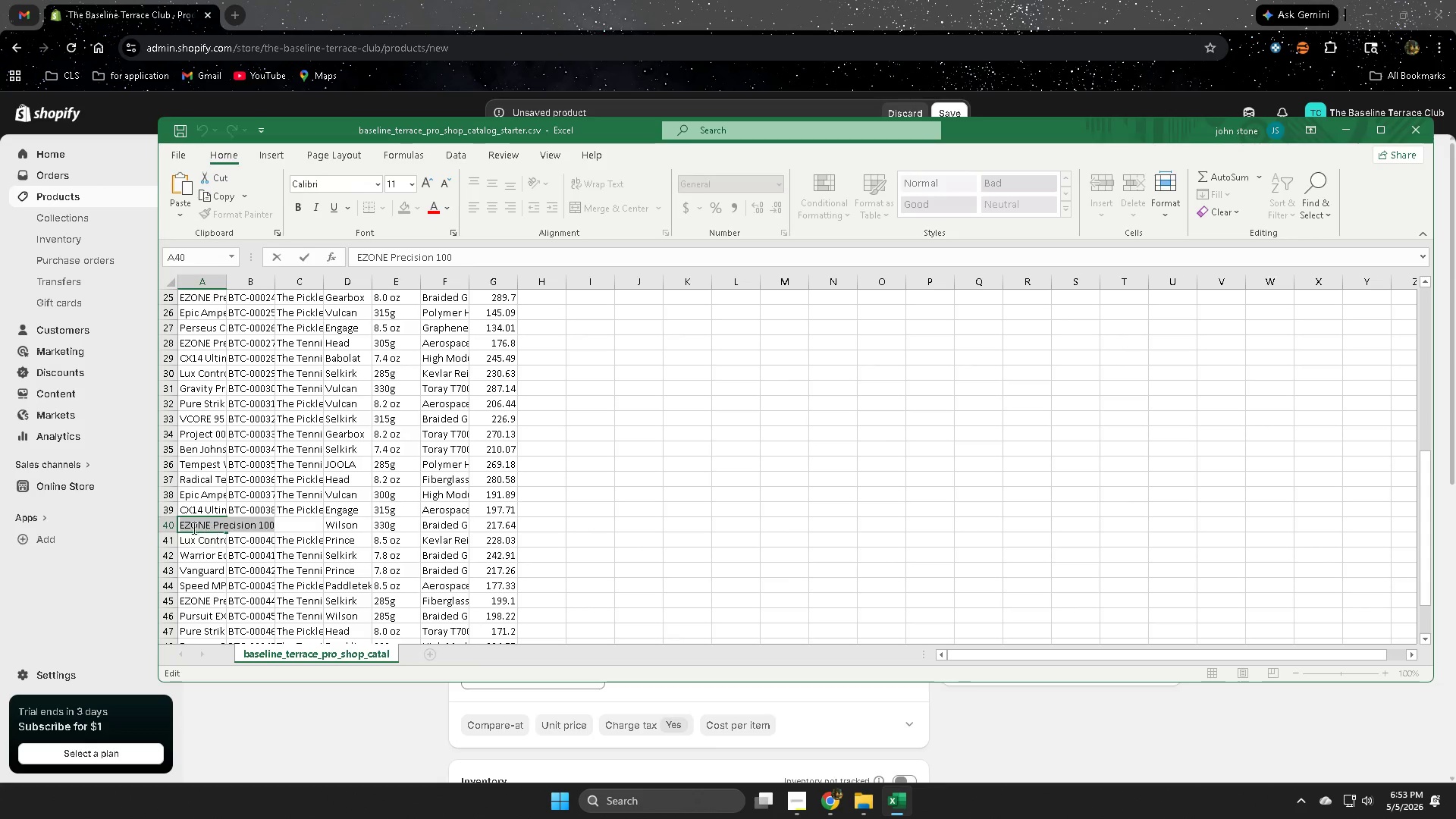 
left_click([164, 524])
 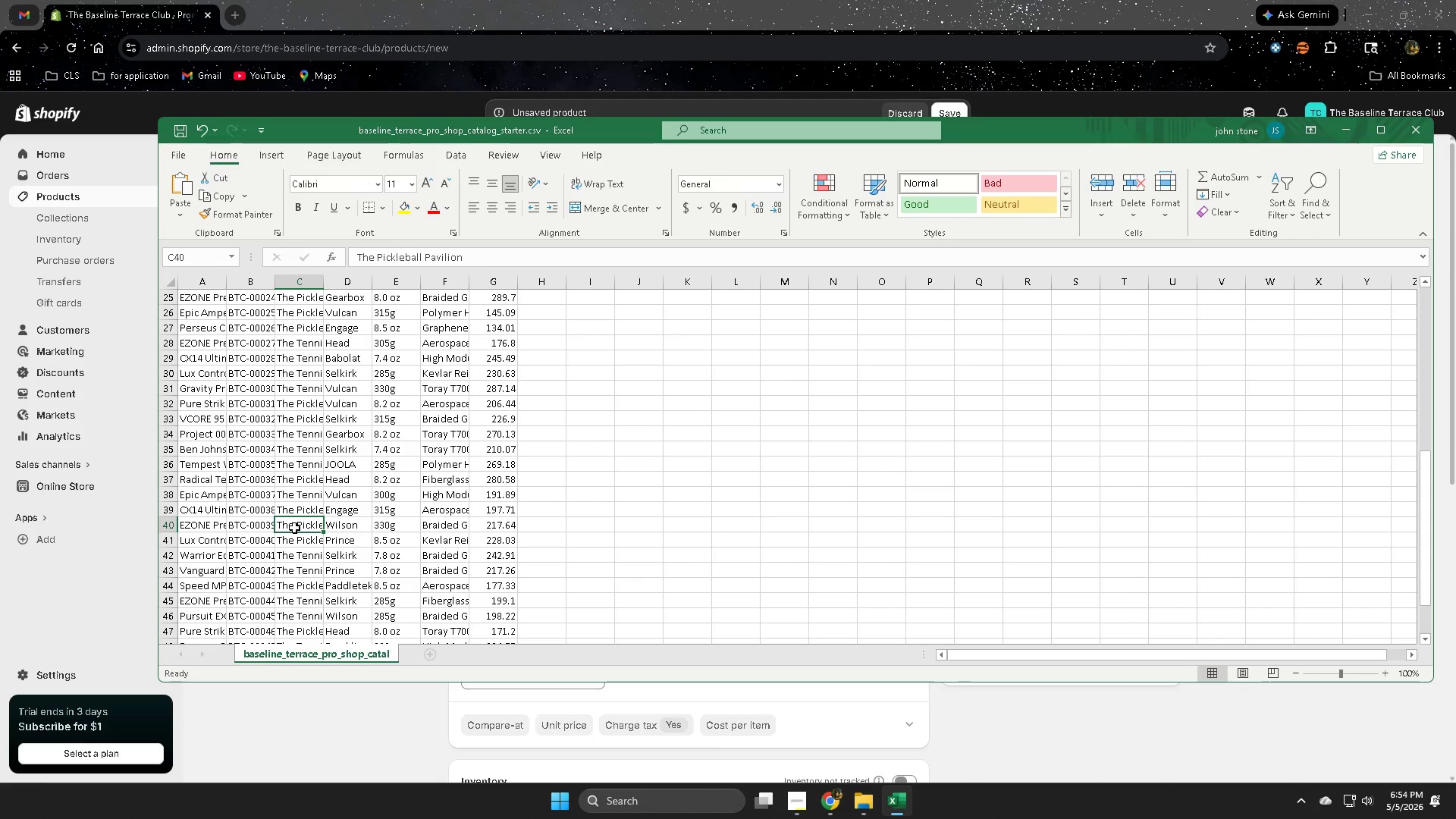 
double_click([303, 526])
 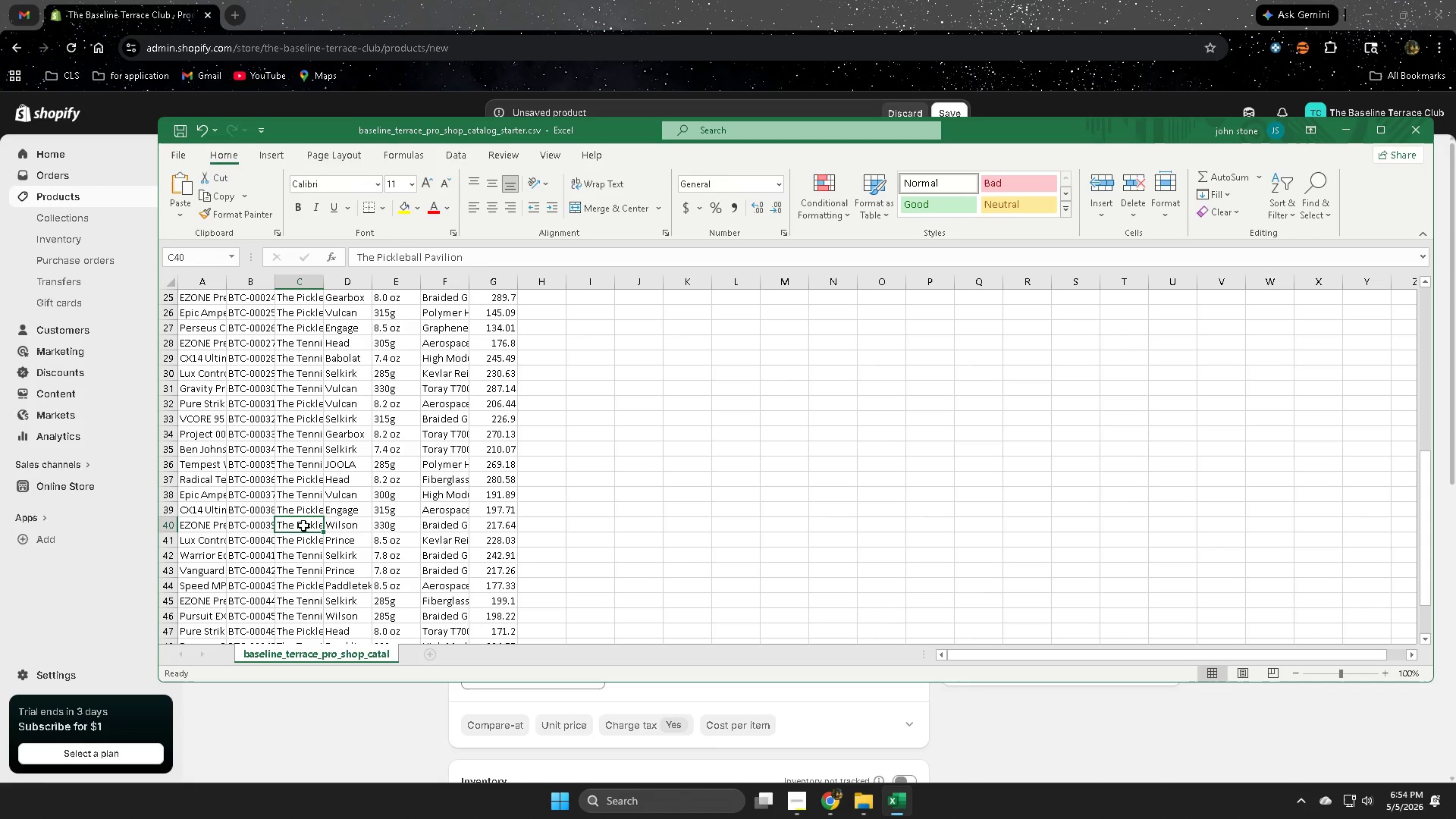 
triple_click([303, 526])
 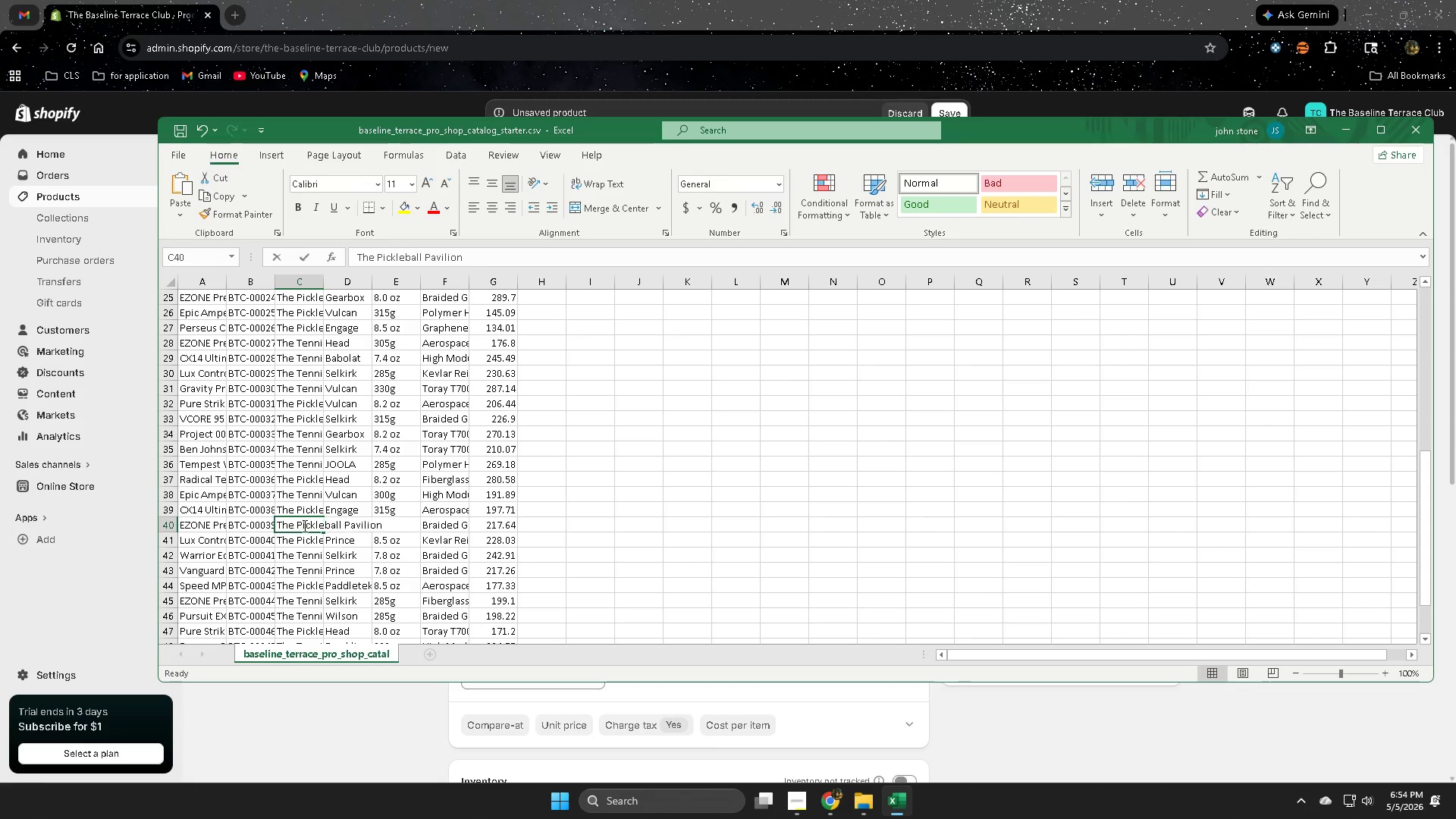 
triple_click([303, 526])
 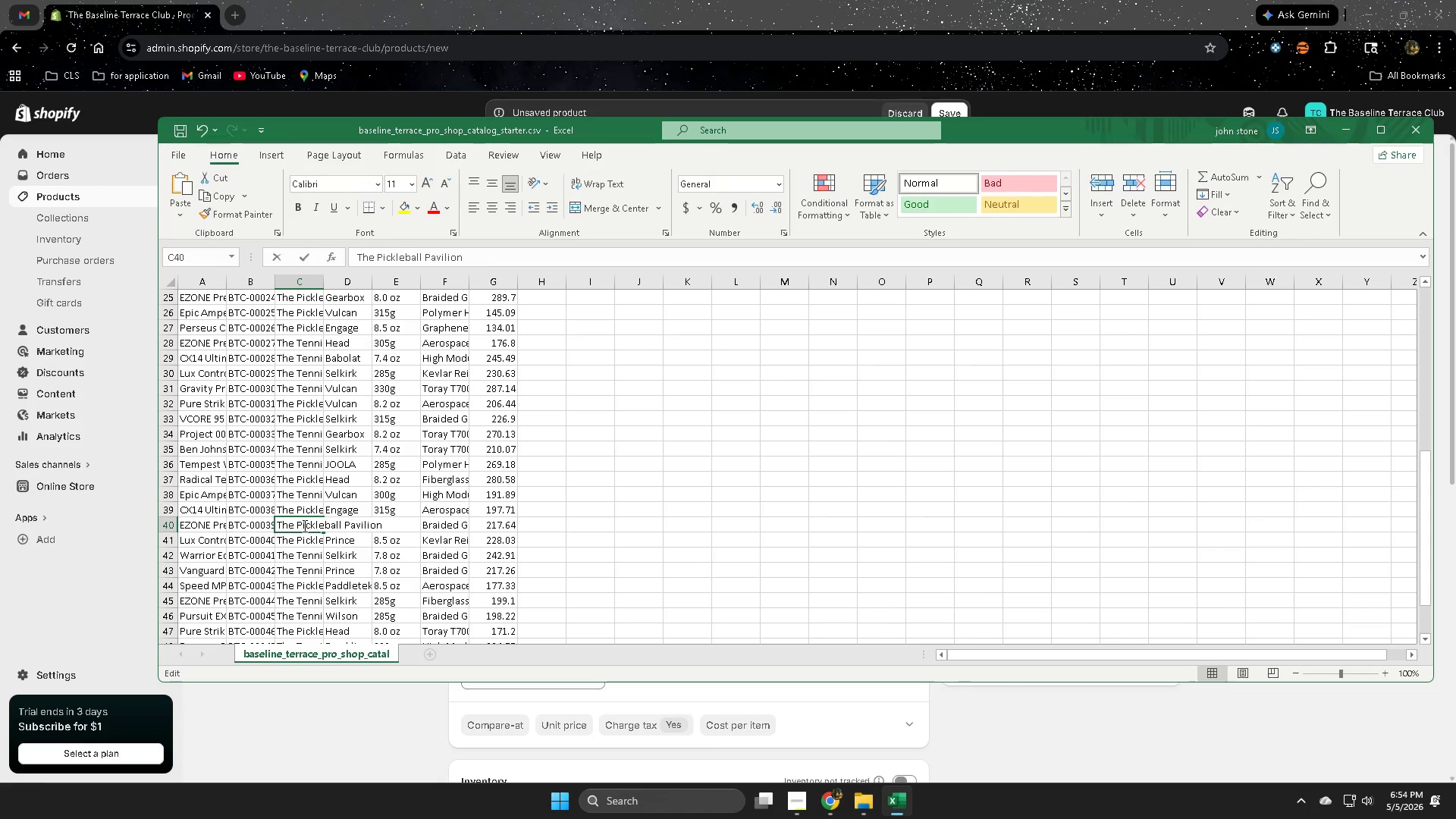 
triple_click([303, 526])
 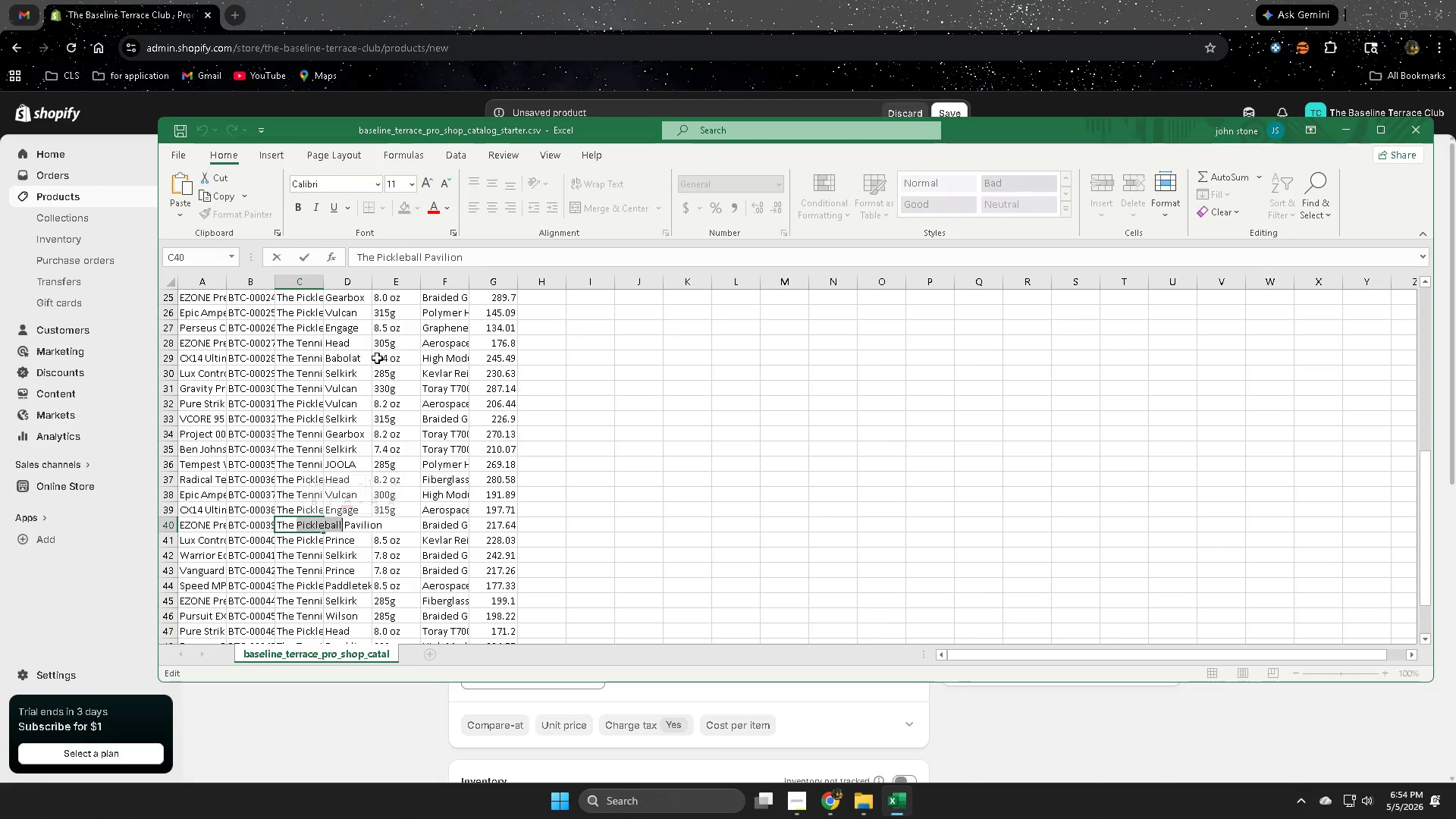 
key(Control+C)
 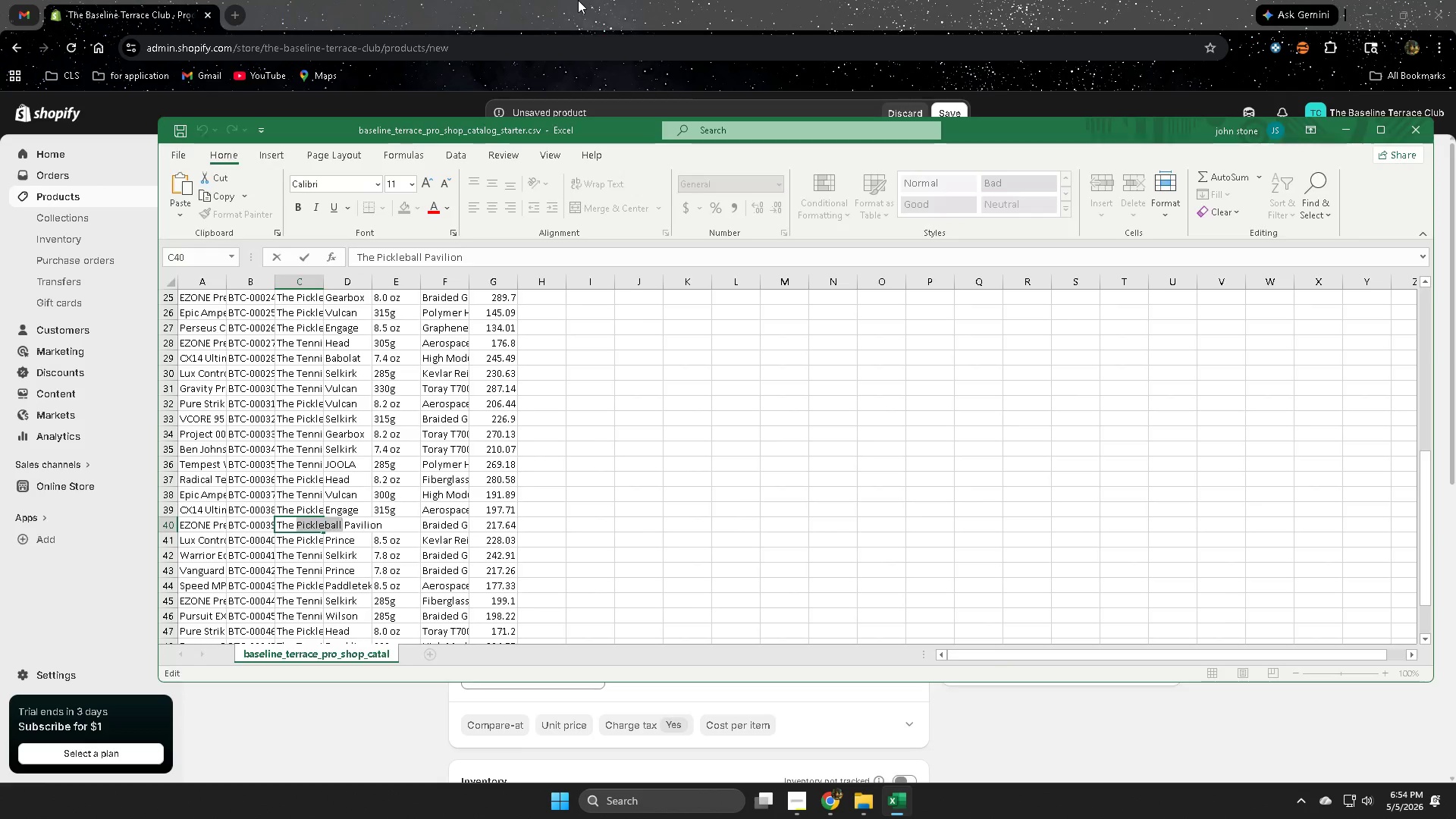 
left_click([578, 0])
 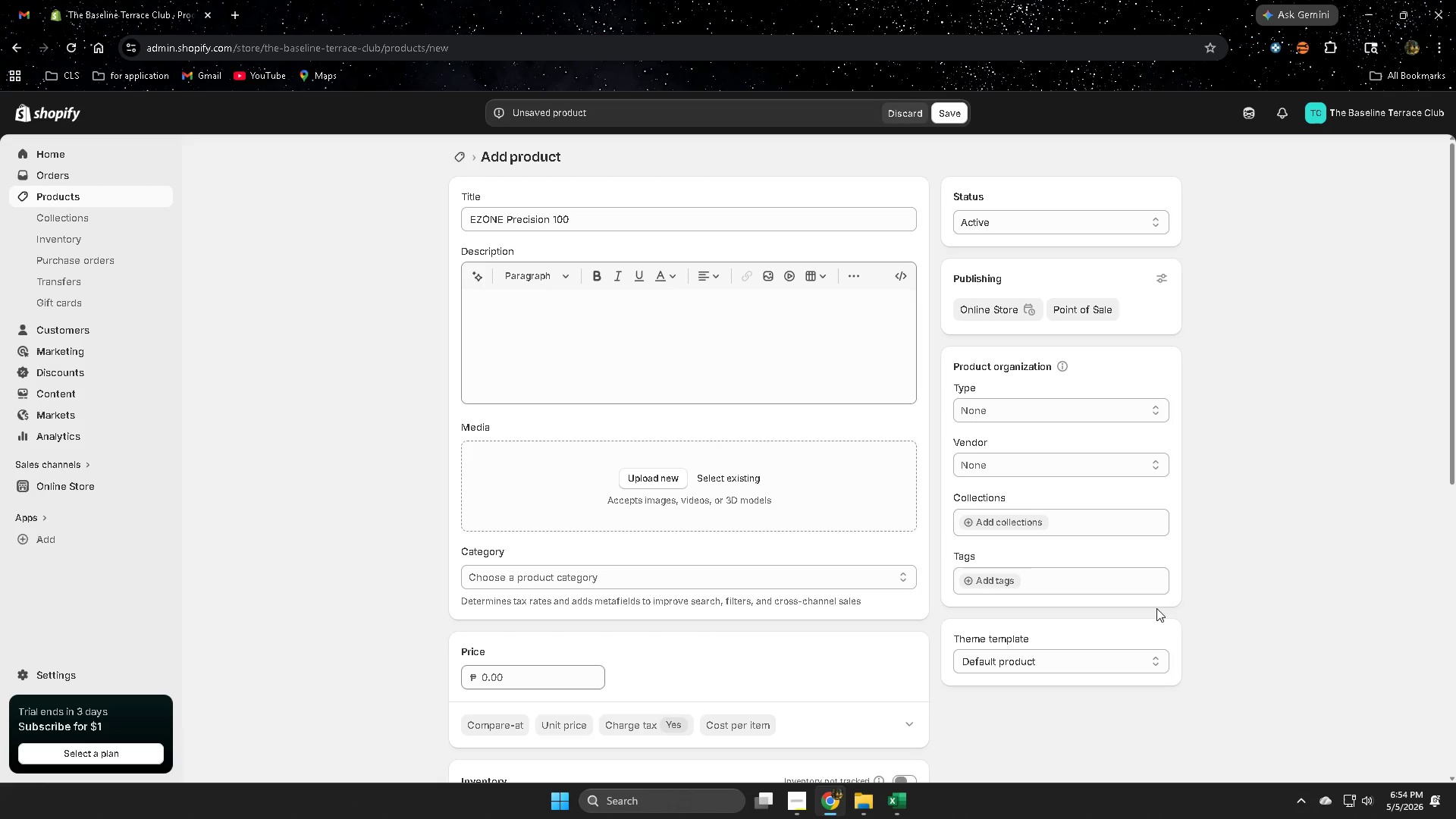 
scroll: coordinate [788, 565], scroll_direction: down, amount: 2.0
 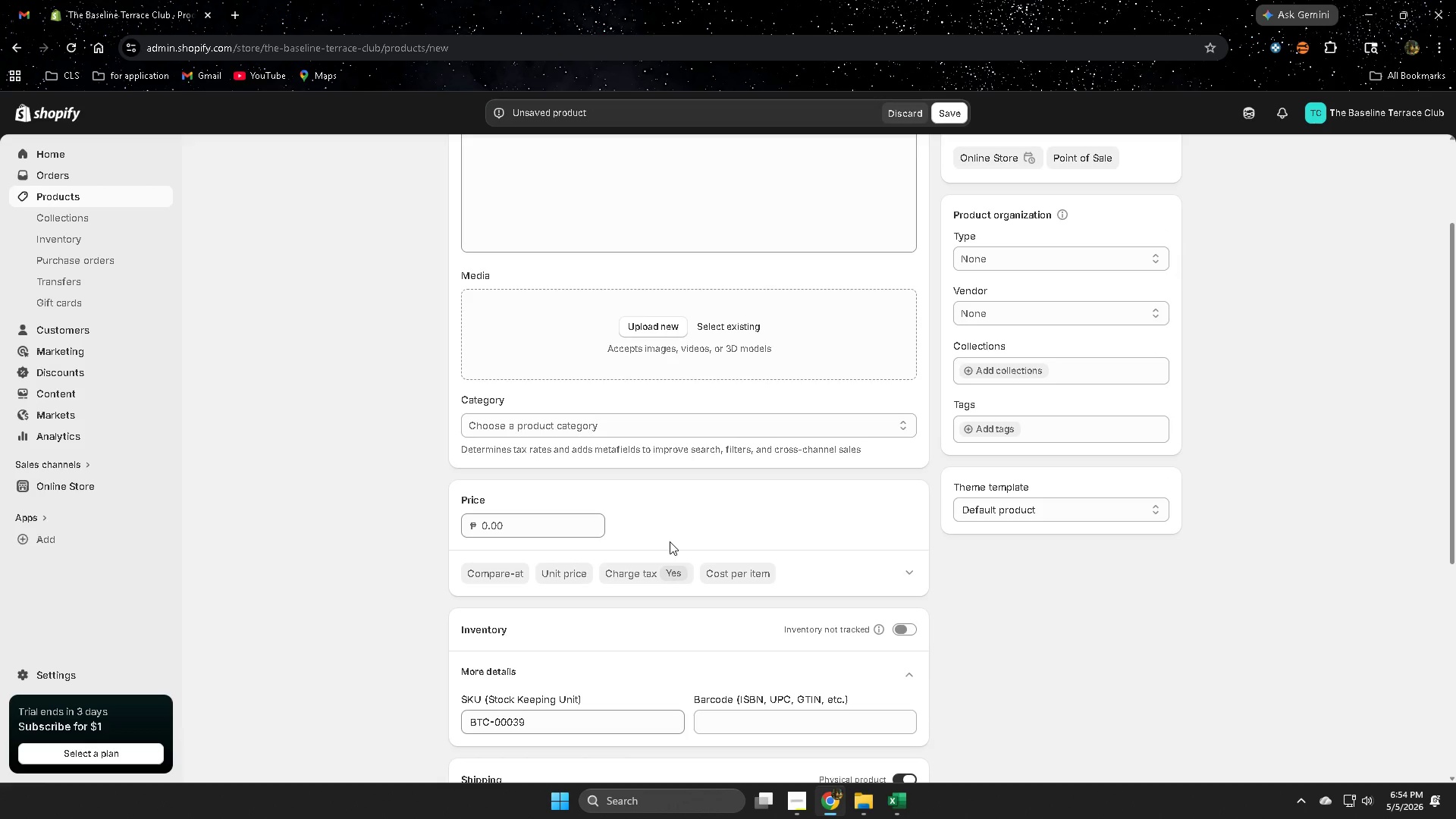 
wait(6.47)
 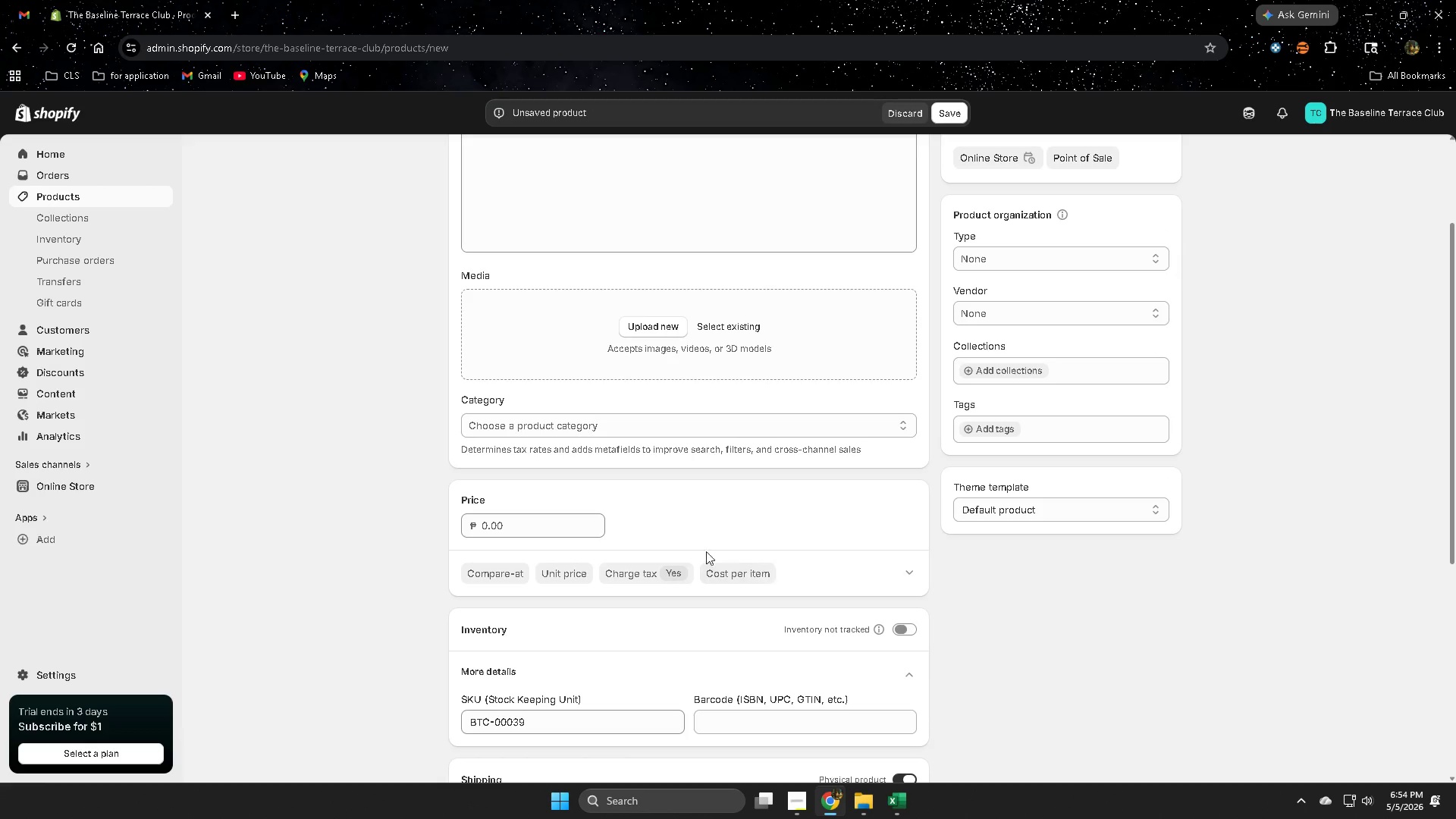 
scroll: coordinate [1146, 576], scroll_direction: up, amount: 3.0
 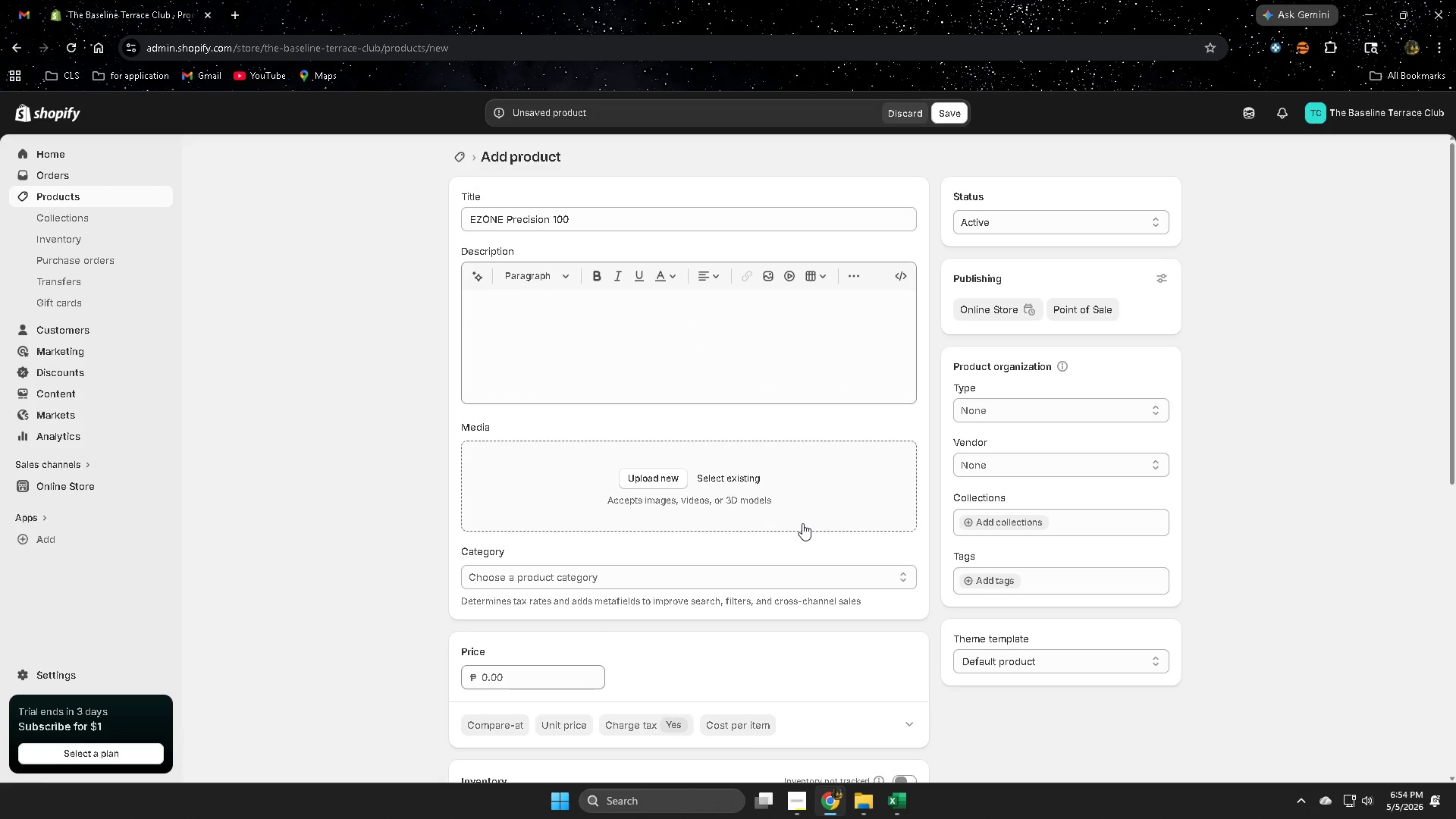 
scroll: coordinate [802, 523], scroll_direction: down, amount: 4.0
 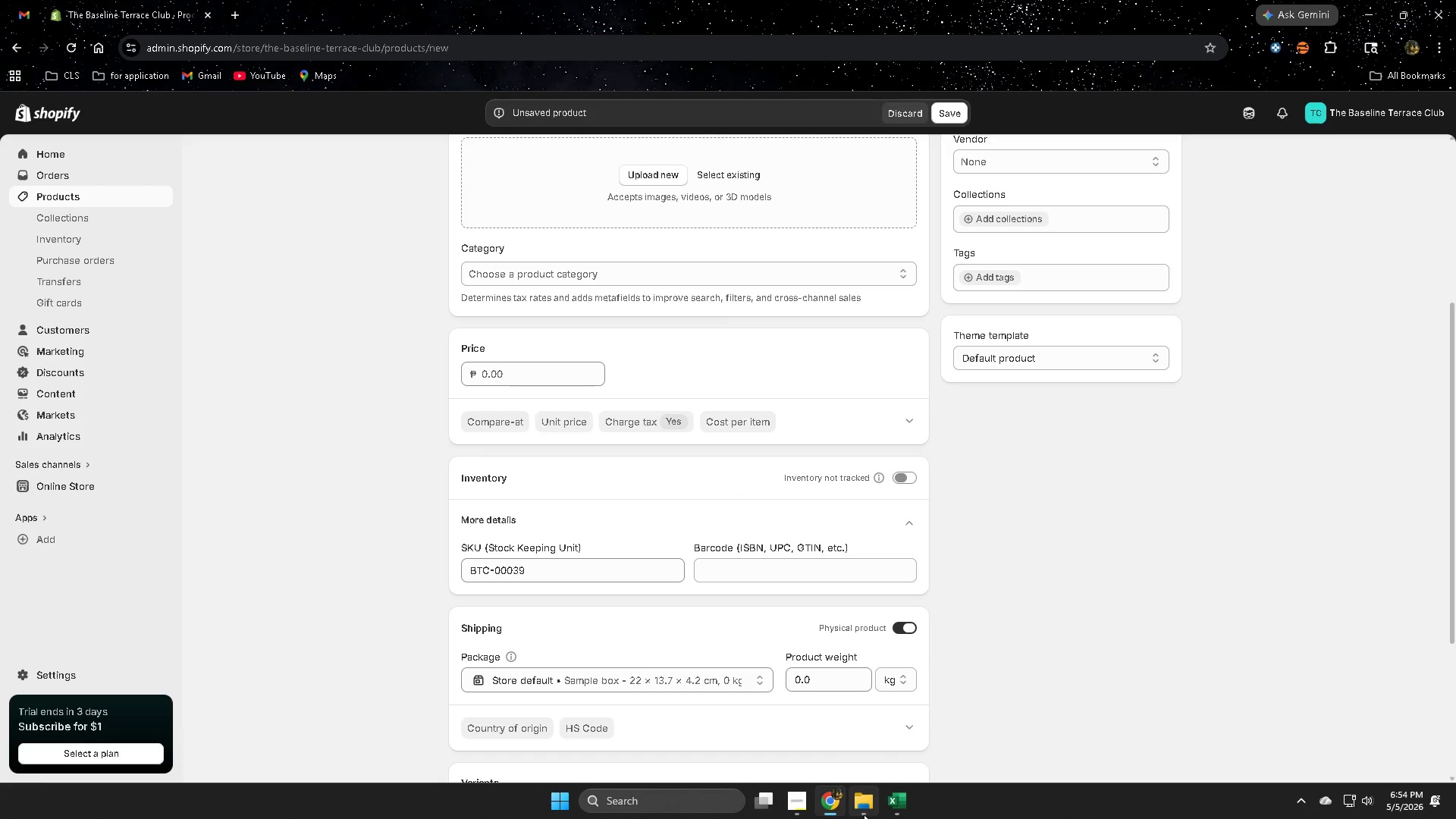 
left_click([903, 805])
 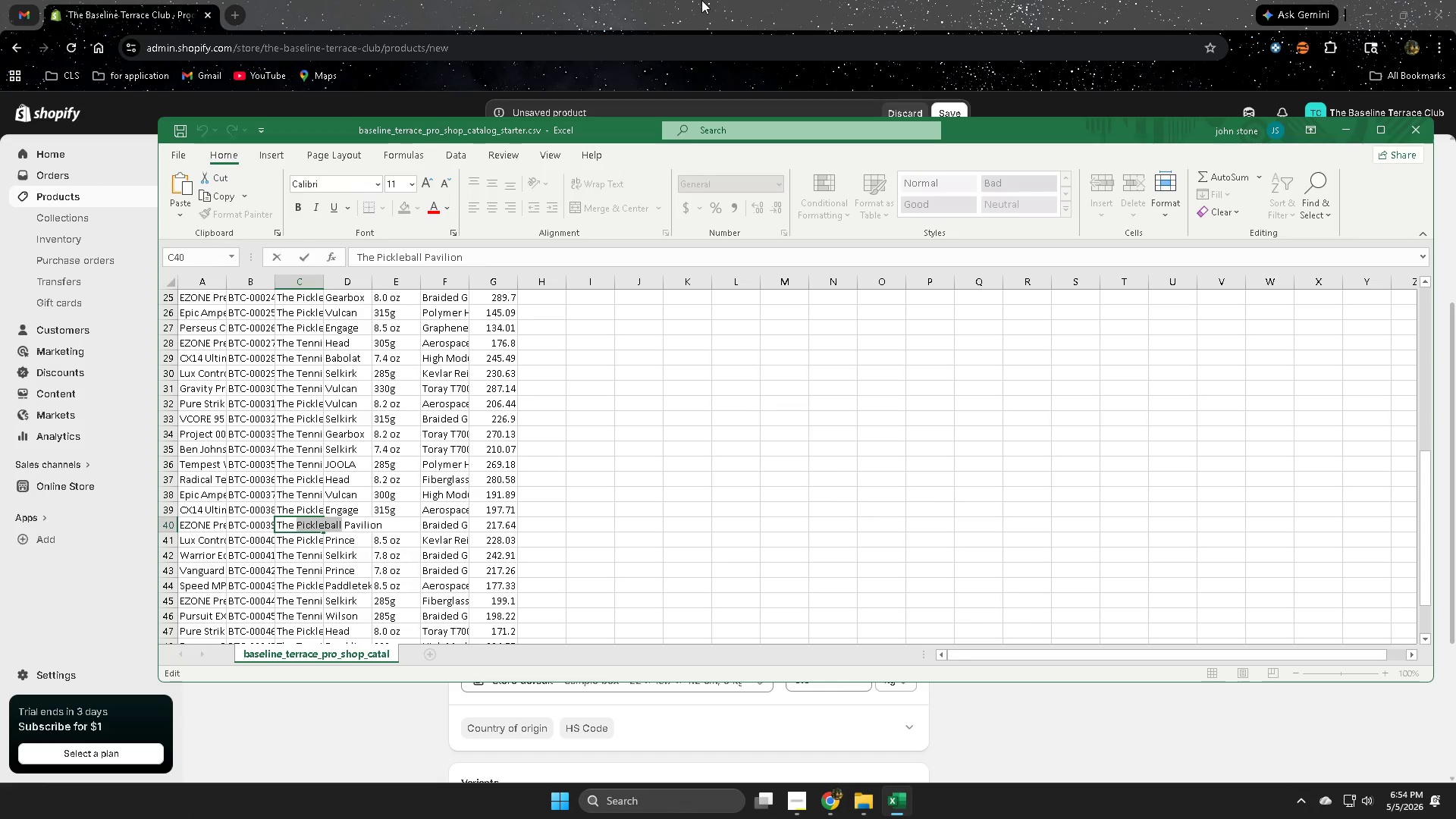 
left_click([701, 0])
 